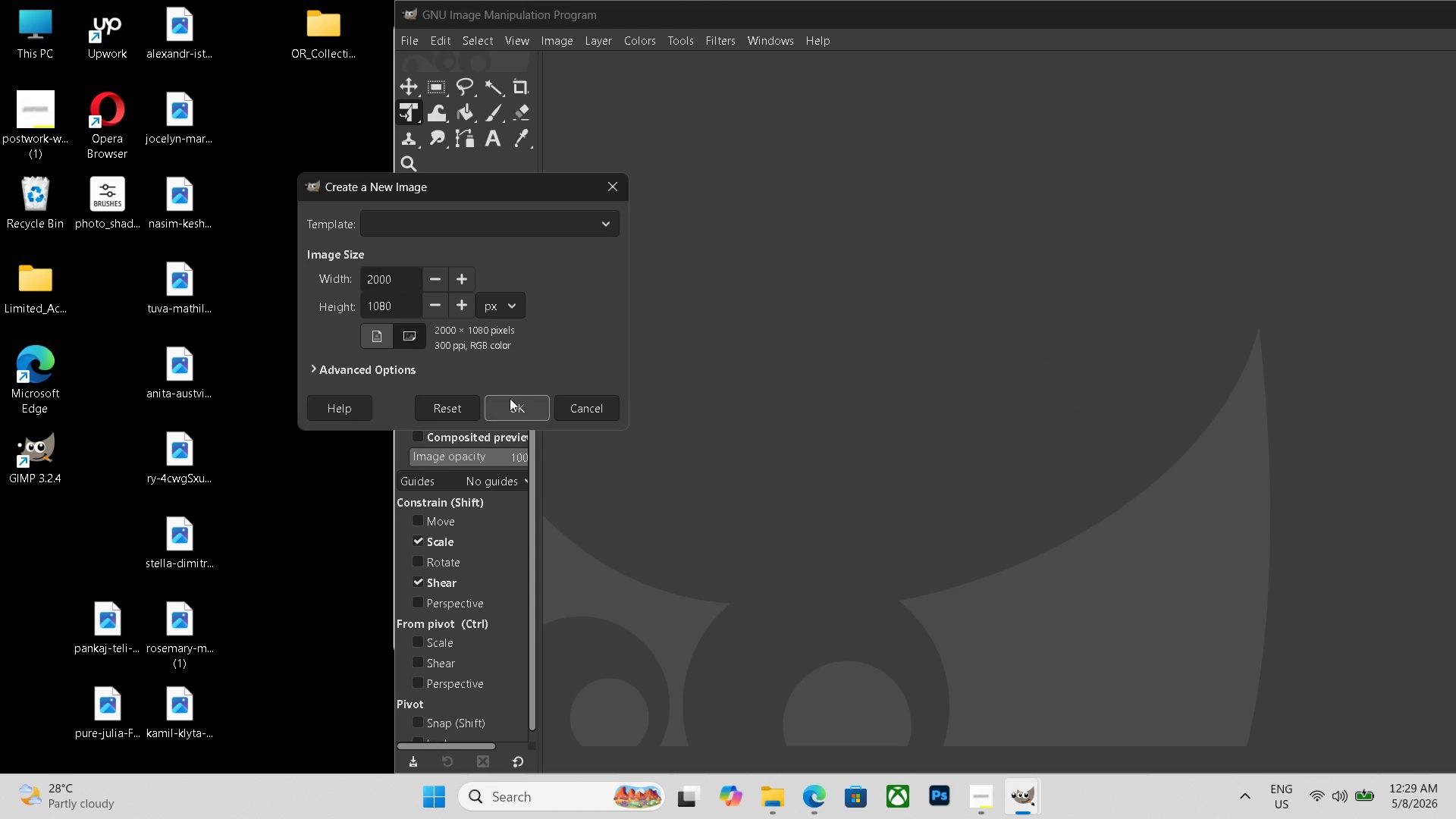 
left_click([510, 398])
 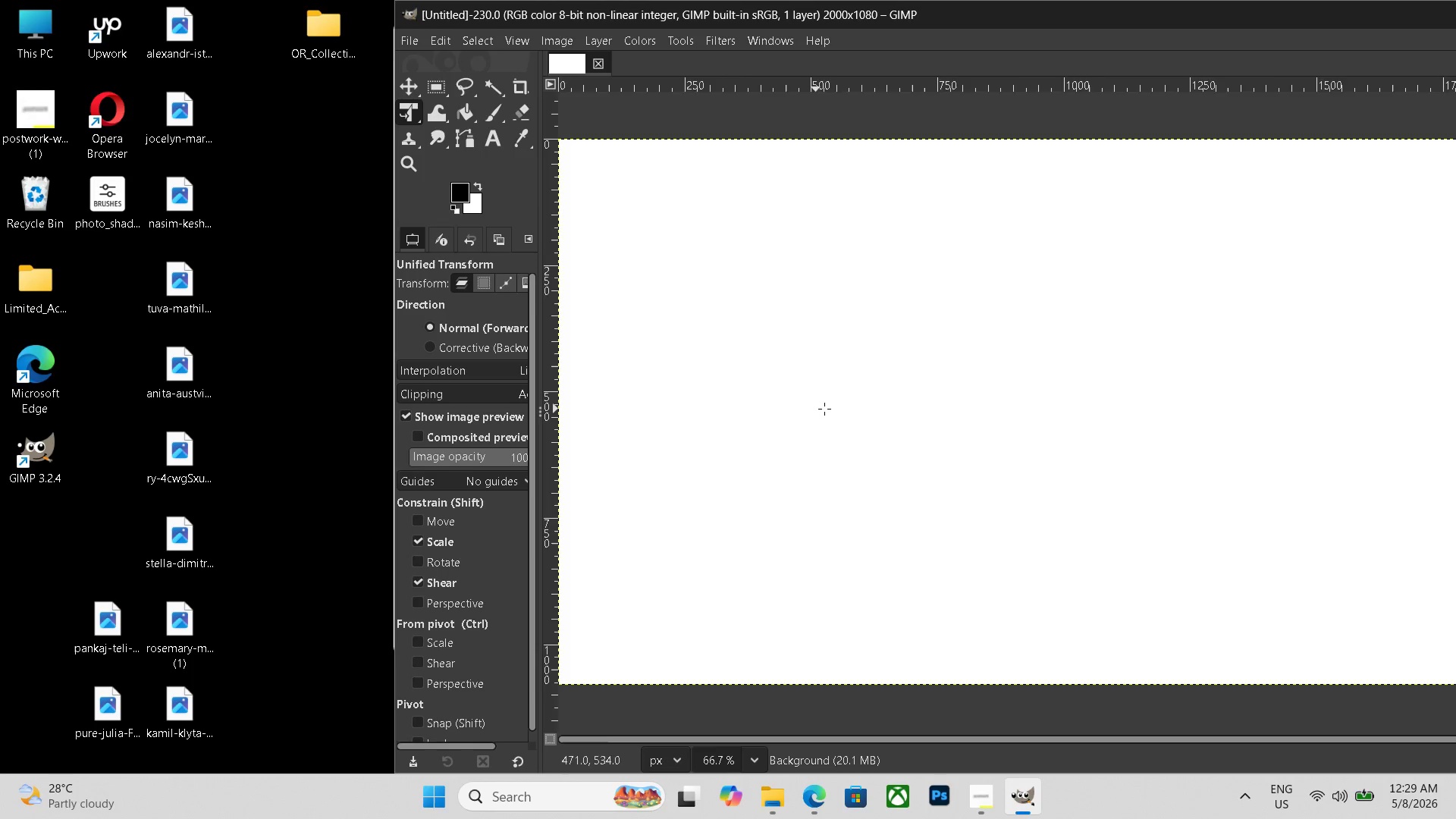 
hold_key(key=ControlLeft, duration=0.42)
scroll: coordinate [849, 409], scroll_direction: down, amount: 7.0
 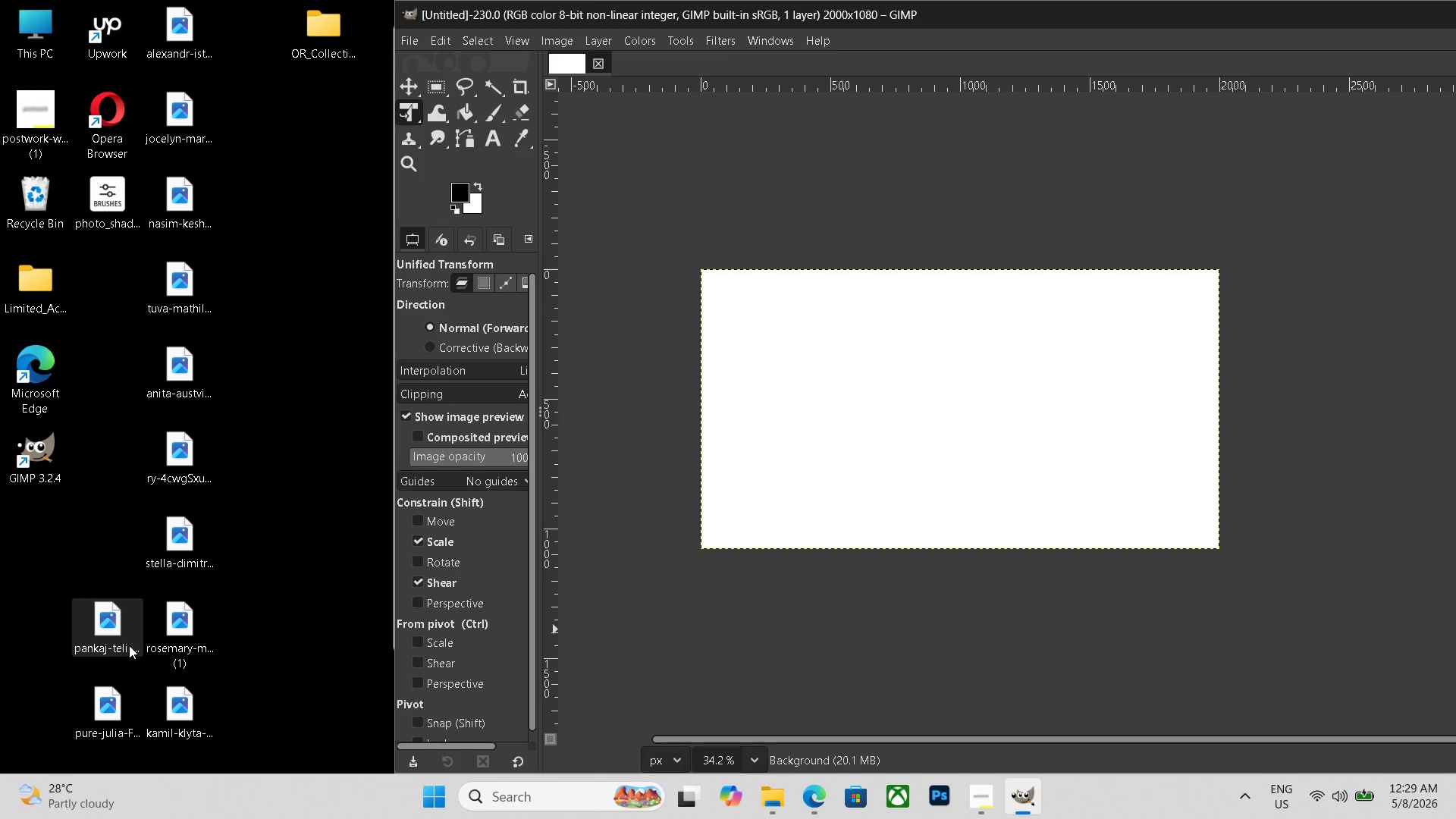 
left_click_drag(start_coordinate=[128, 645], to_coordinate=[919, 513])
 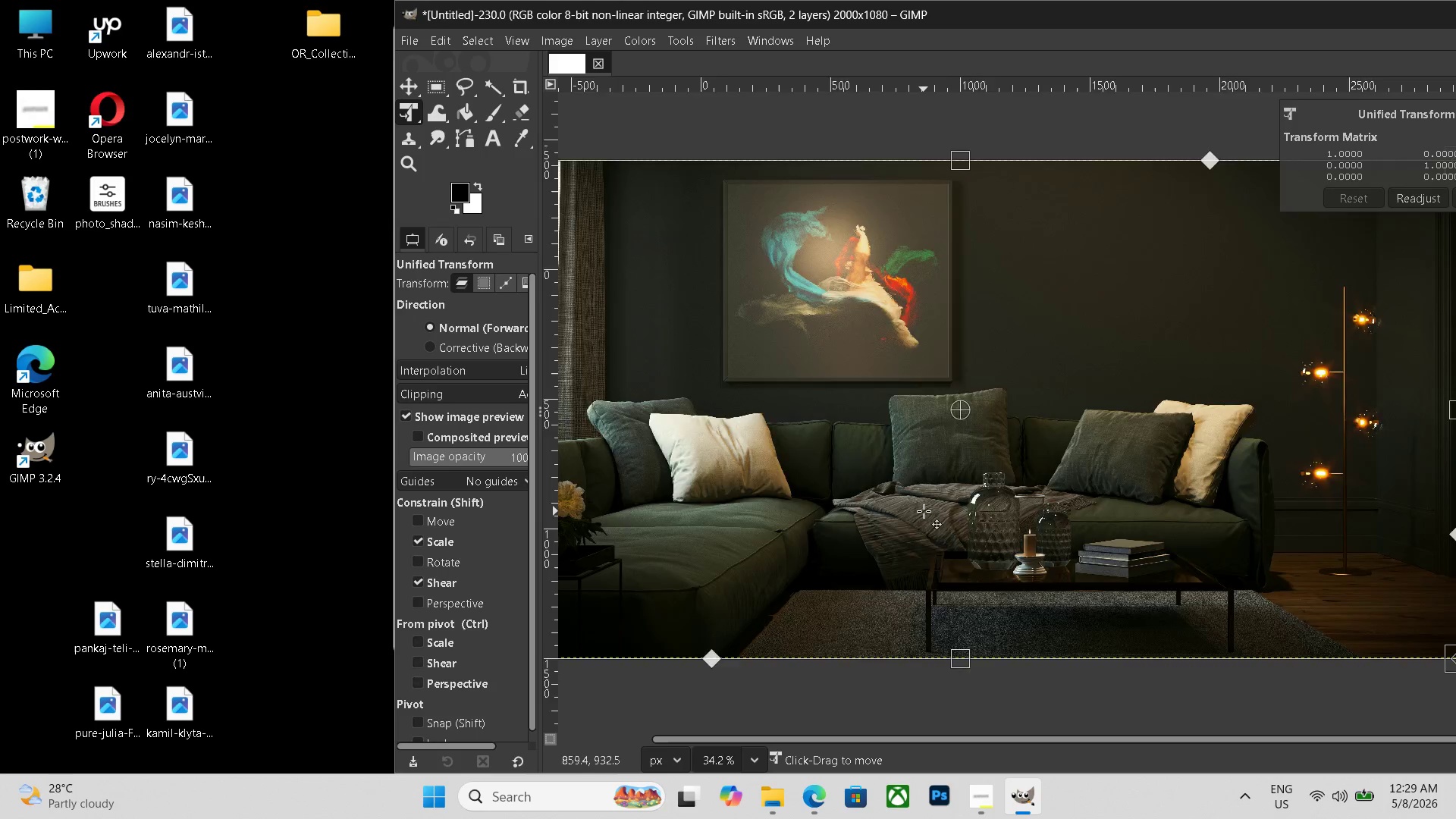 
hold_key(key=ControlLeft, duration=0.52)
scroll: coordinate [924, 511], scroll_direction: down, amount: 7.0
 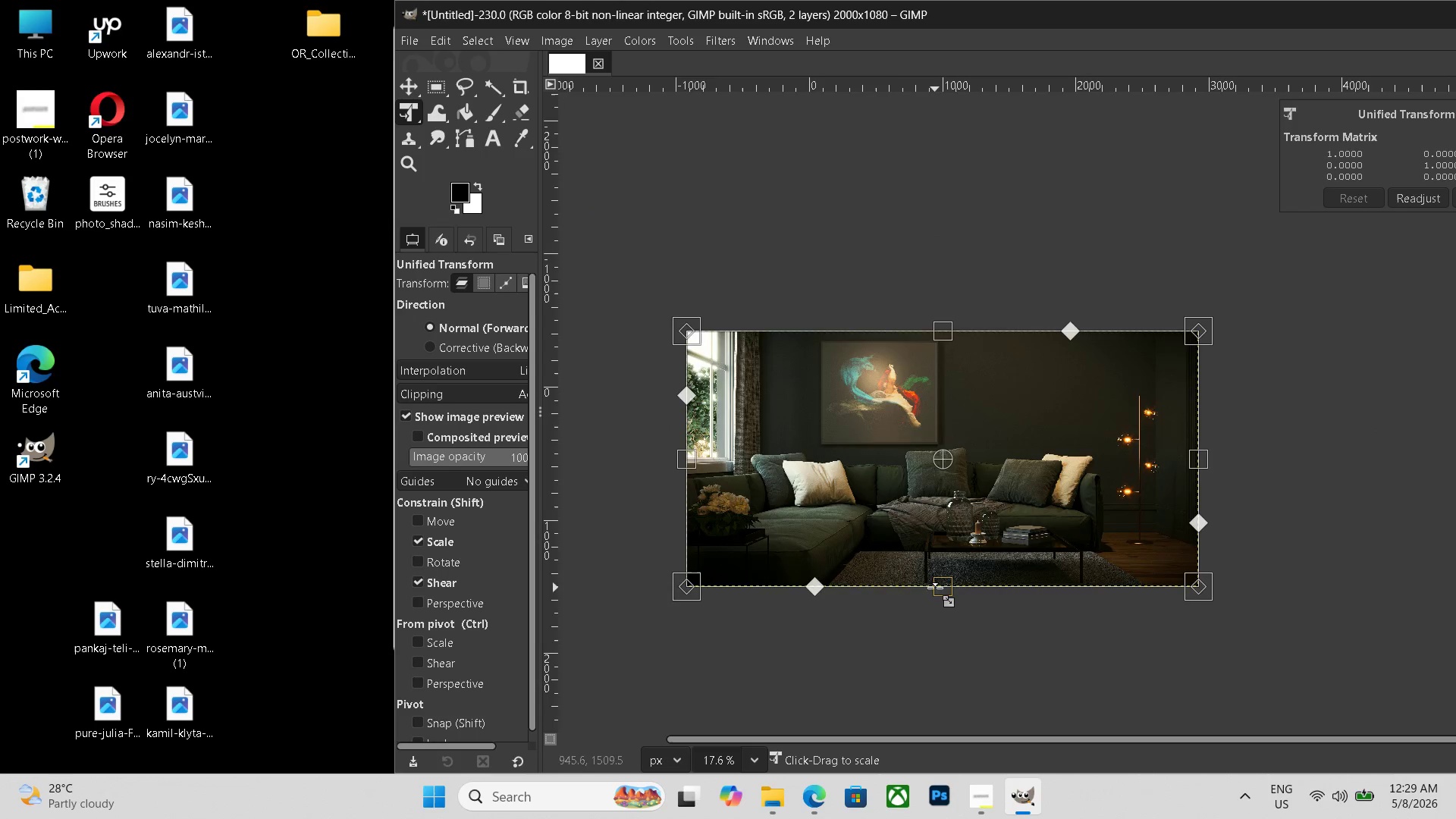 
left_click_drag(start_coordinate=[935, 588], to_coordinate=[964, 480])
 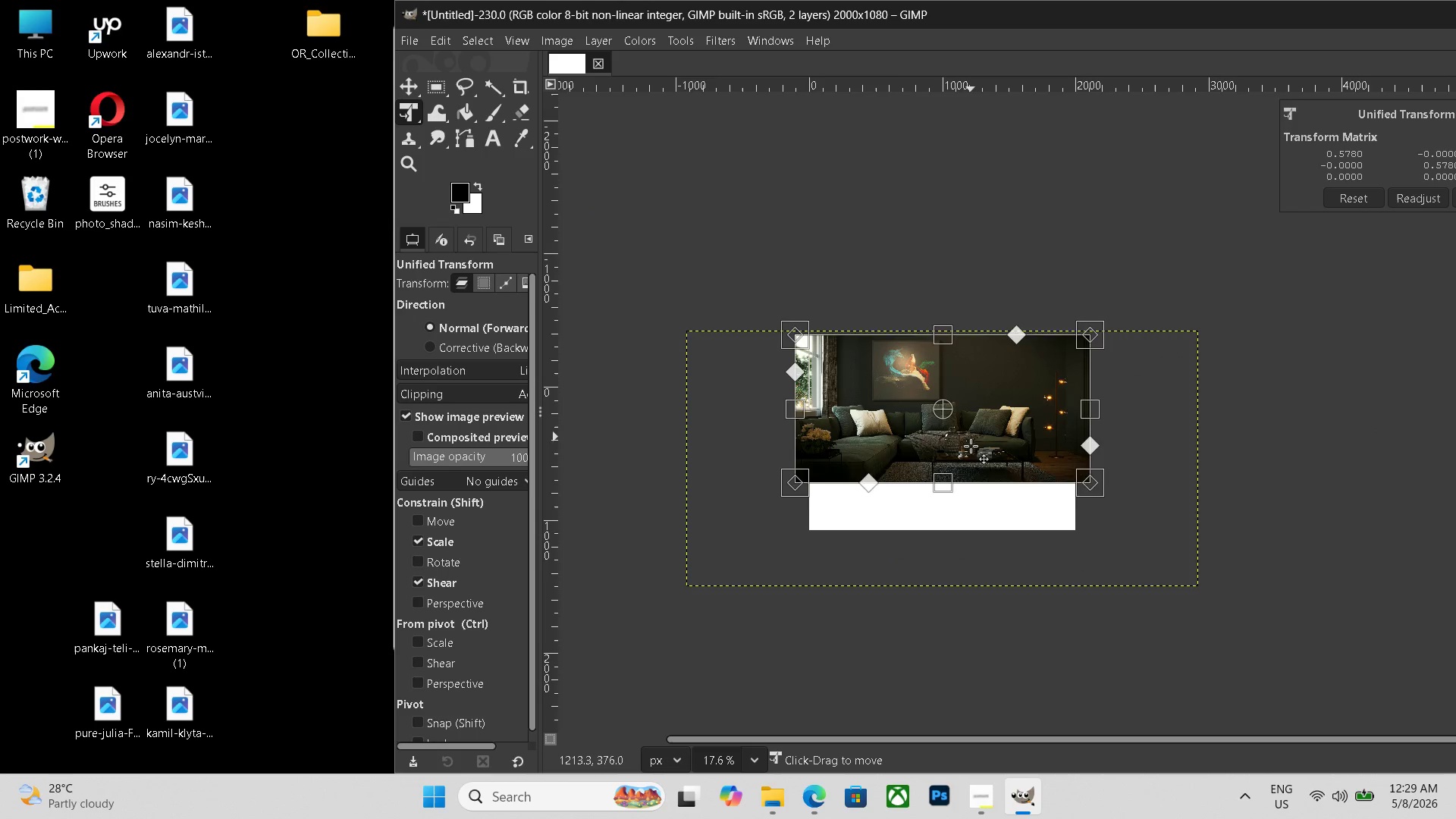 
left_click_drag(start_coordinate=[971, 433], to_coordinate=[971, 487])
 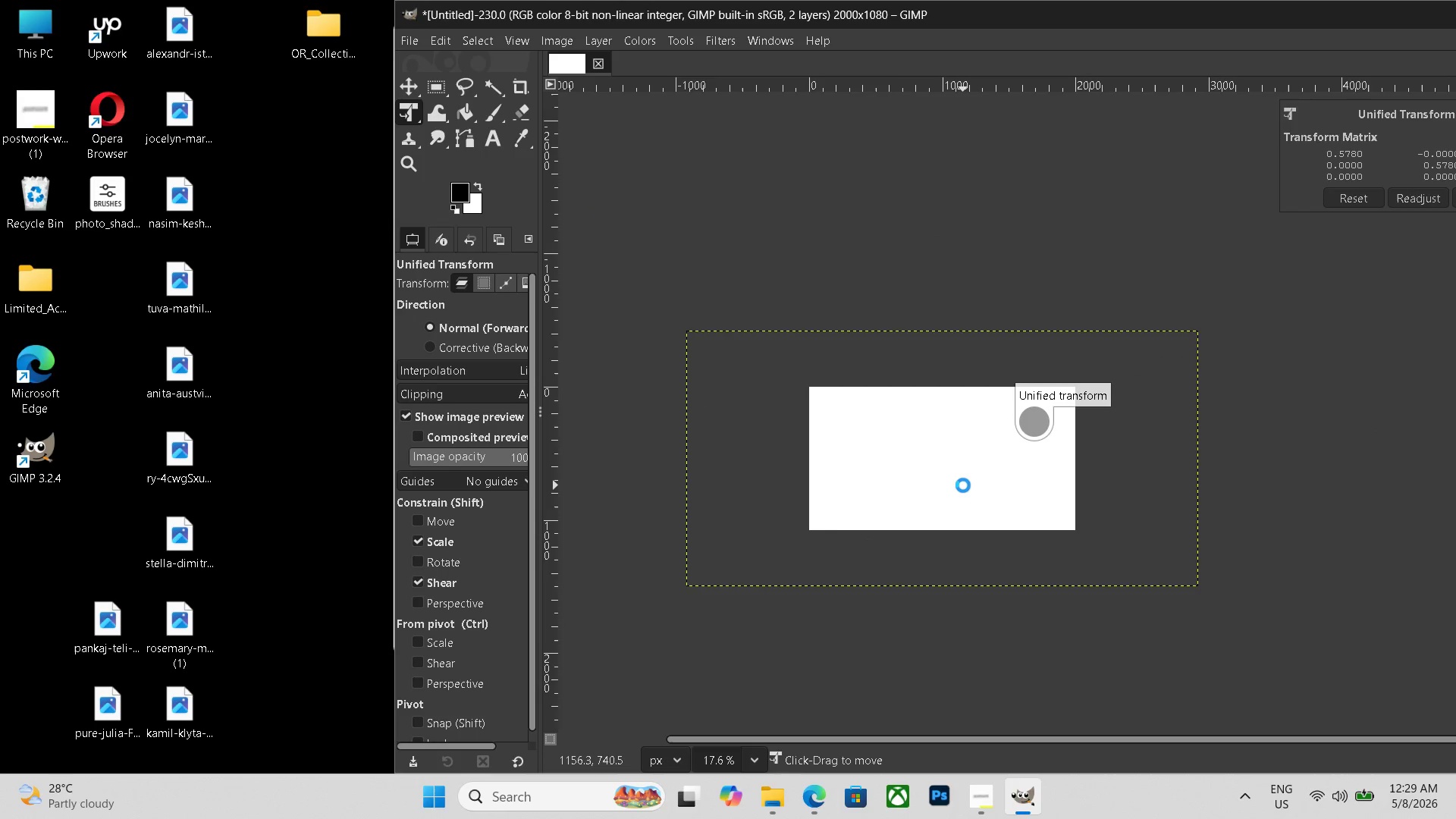 
key(Enter)
 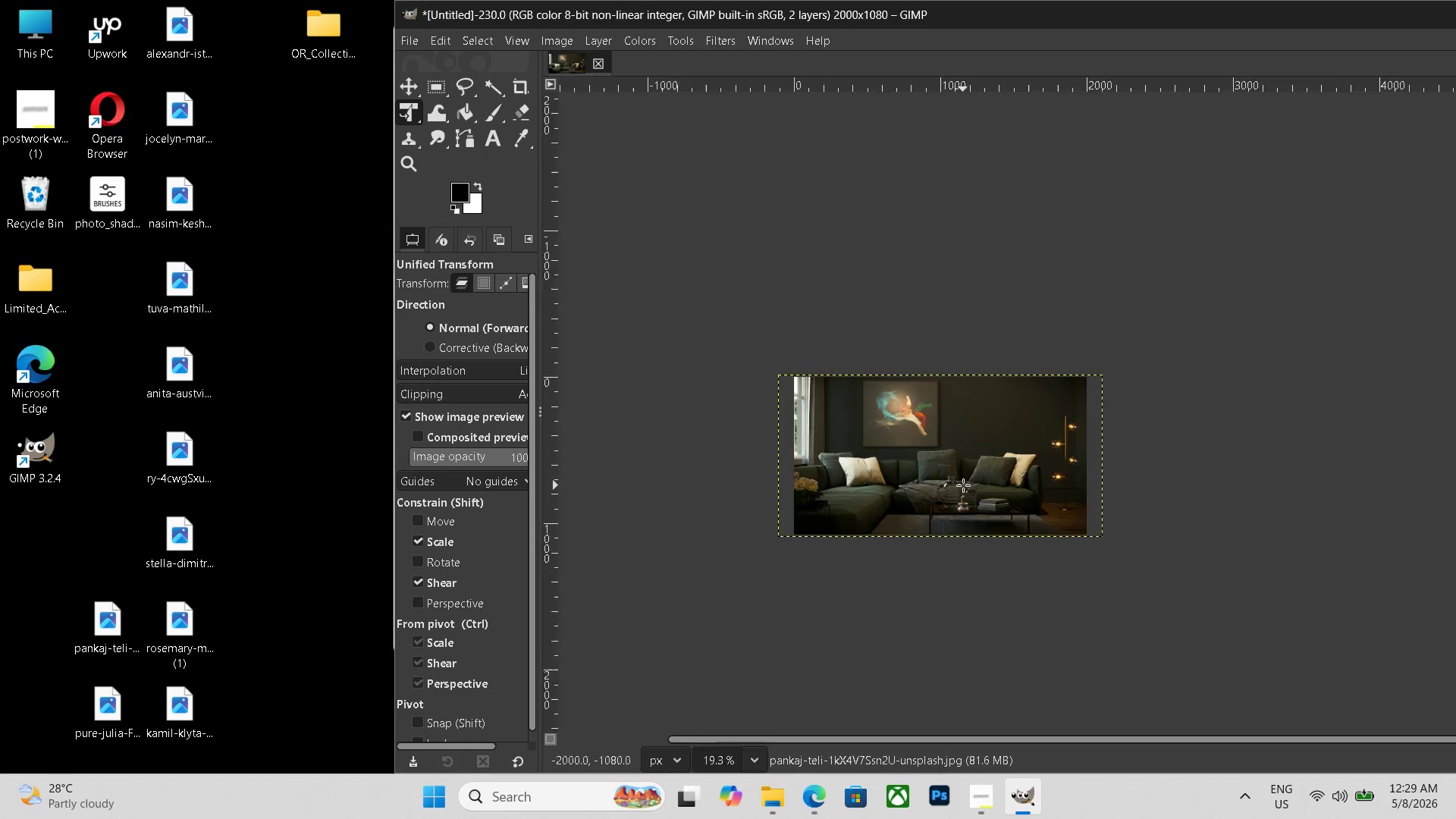 
hold_key(key=ControlLeft, duration=0.61)
scroll: coordinate [963, 485], scroll_direction: up, amount: 7.0
 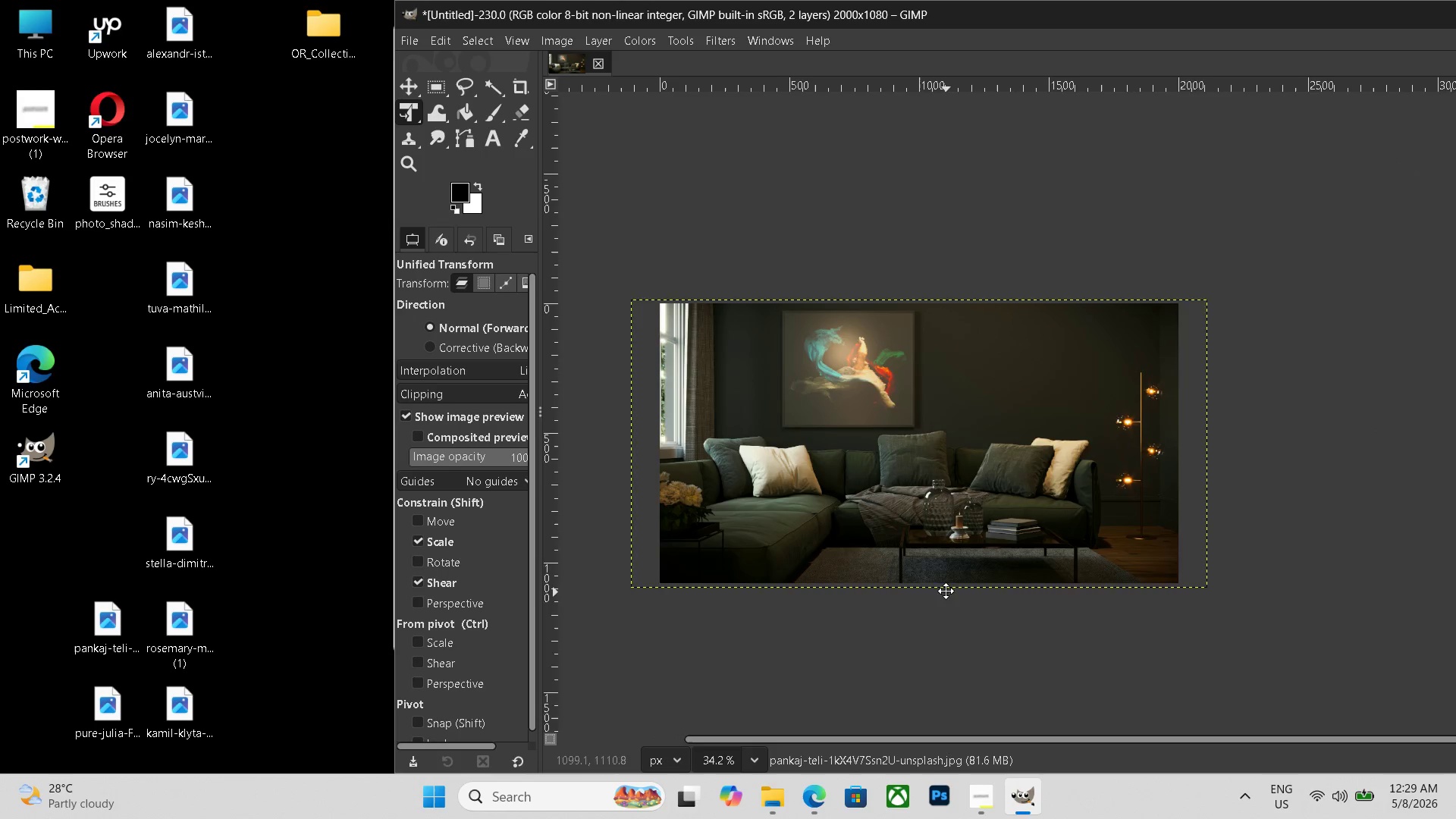 
hold_key(key=Space, duration=0.92)
 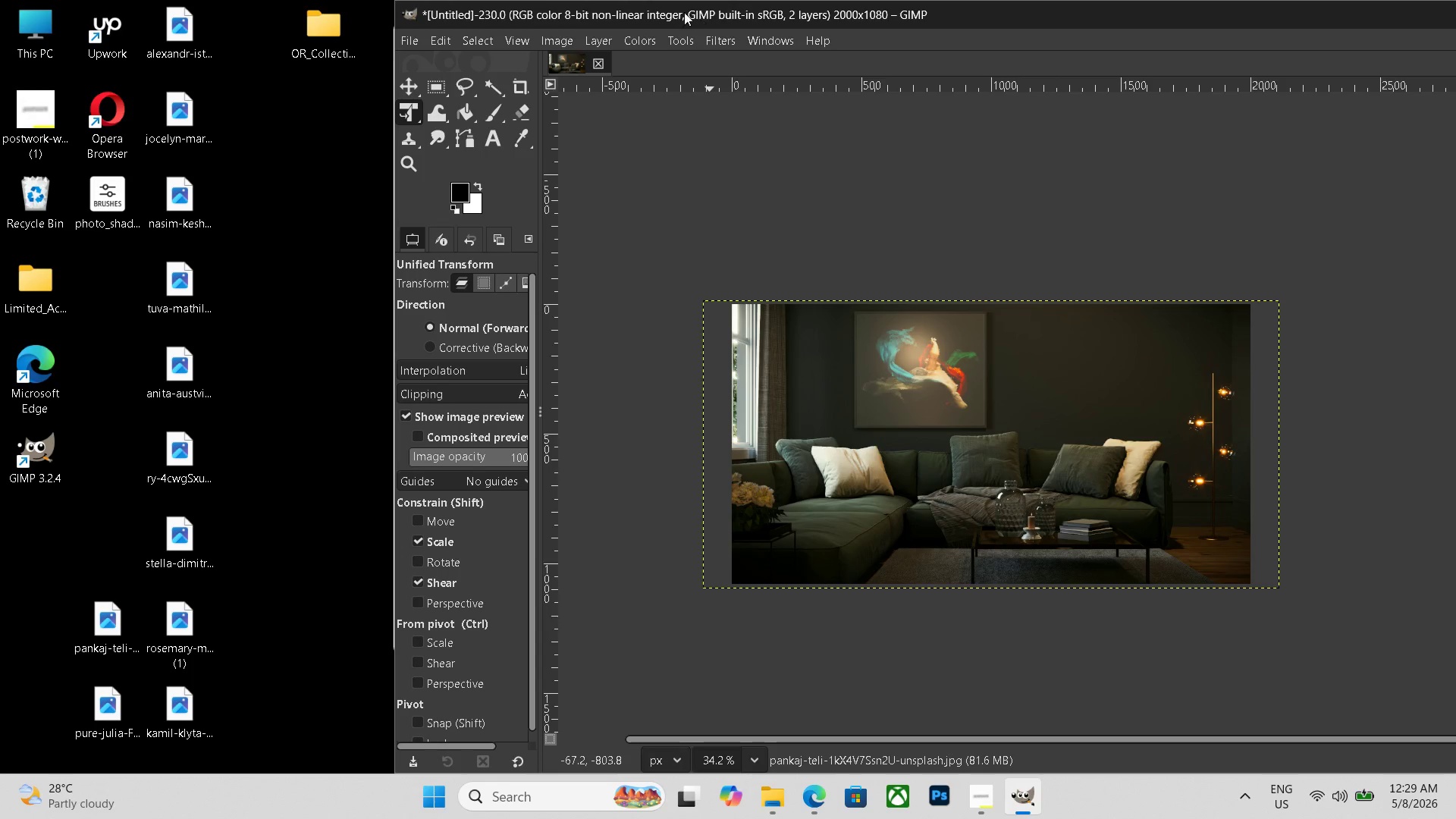 
left_click([640, 32])
 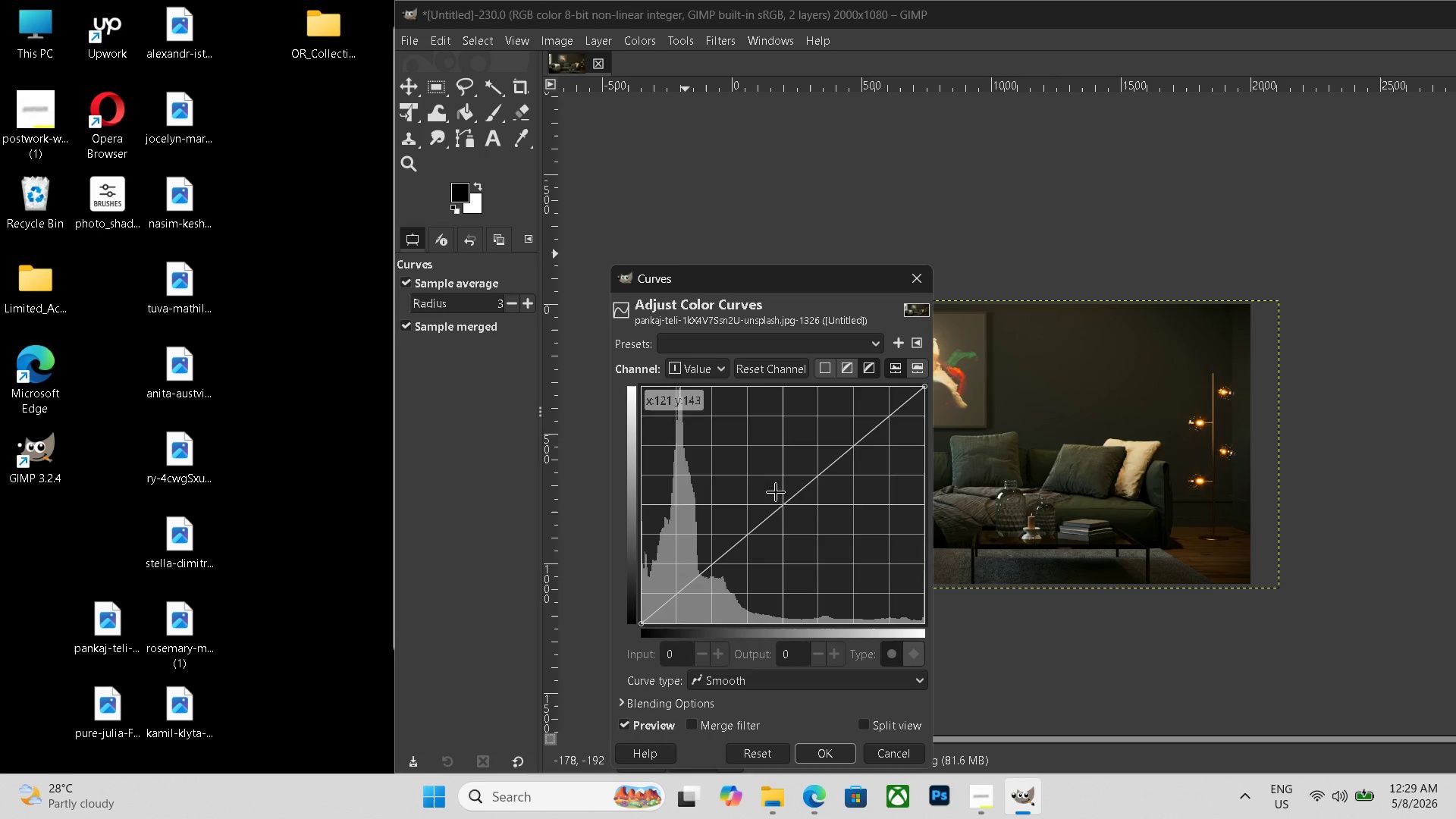 
left_click_drag(start_coordinate=[780, 504], to_coordinate=[764, 497])
 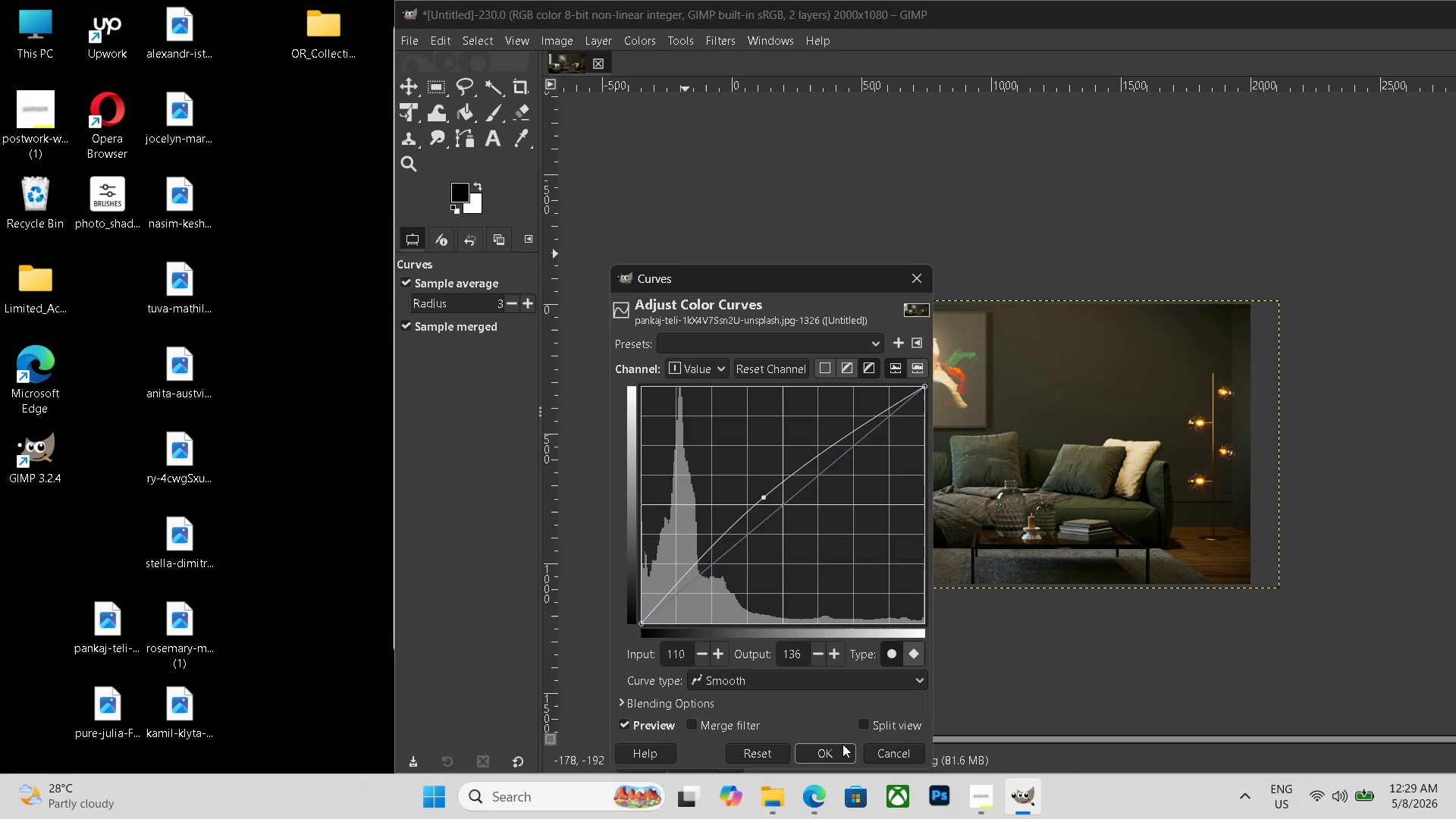 
left_click([841, 745])
 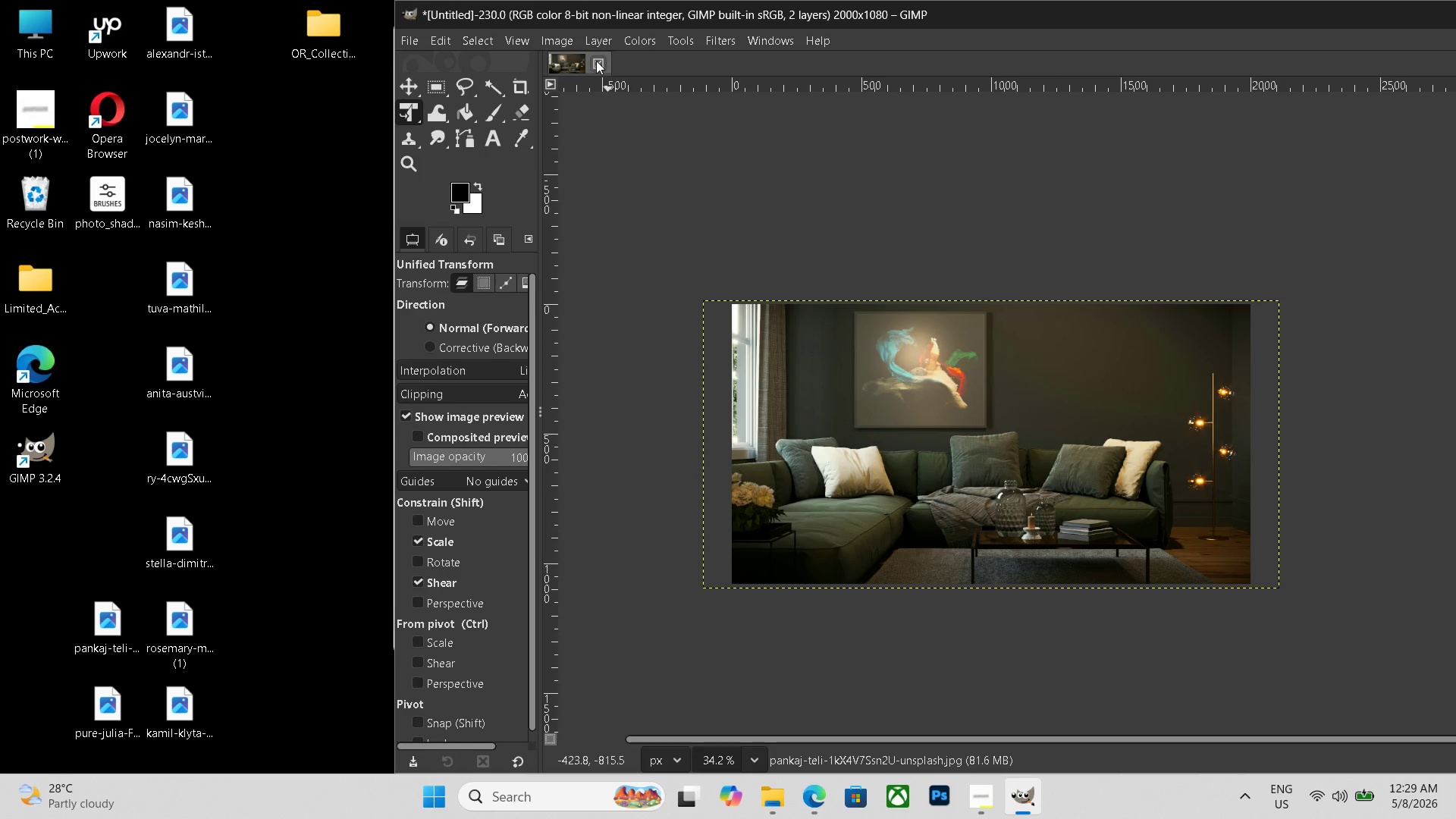 
left_click([605, 42])
 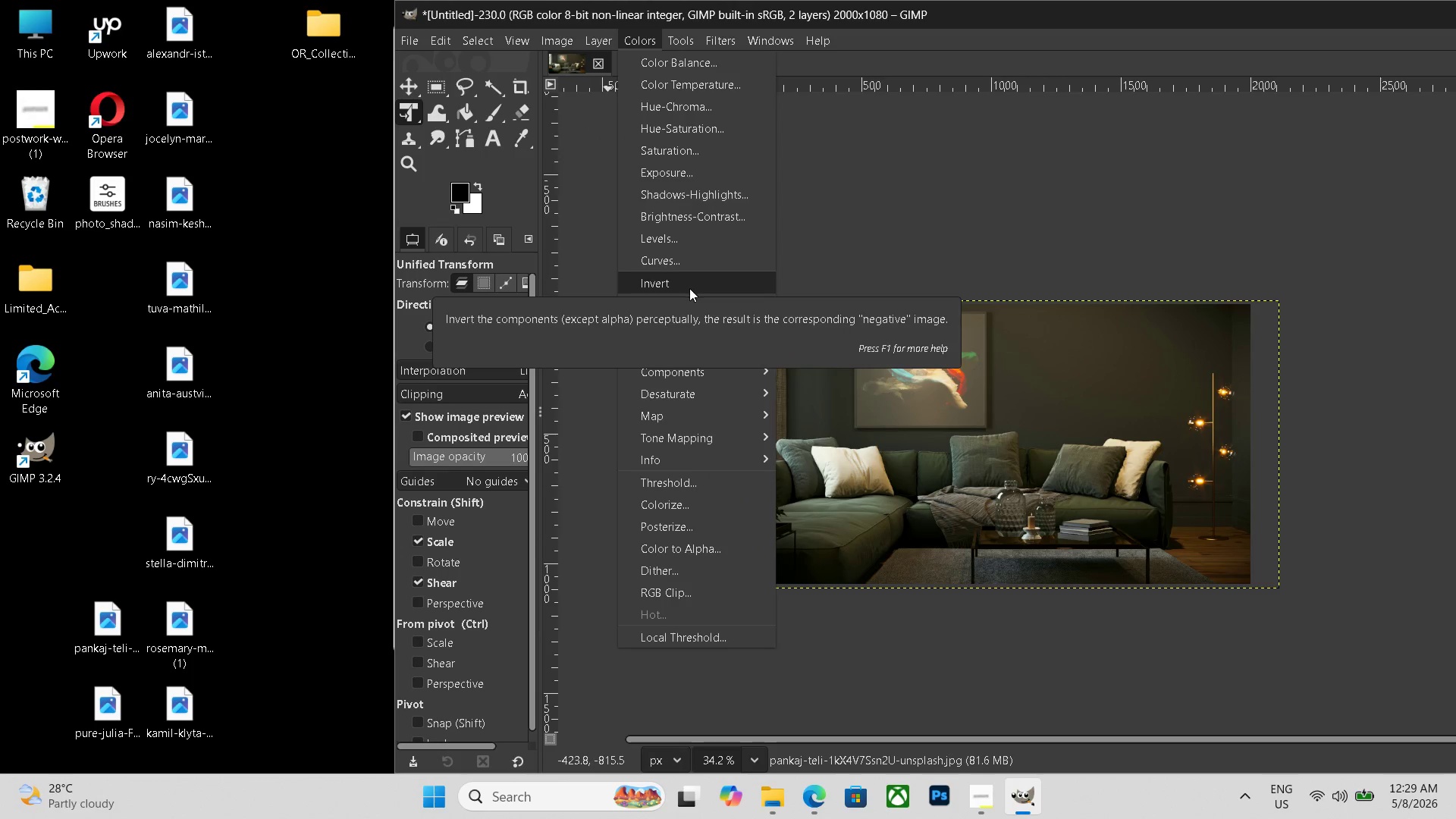 
left_click([686, 238])
 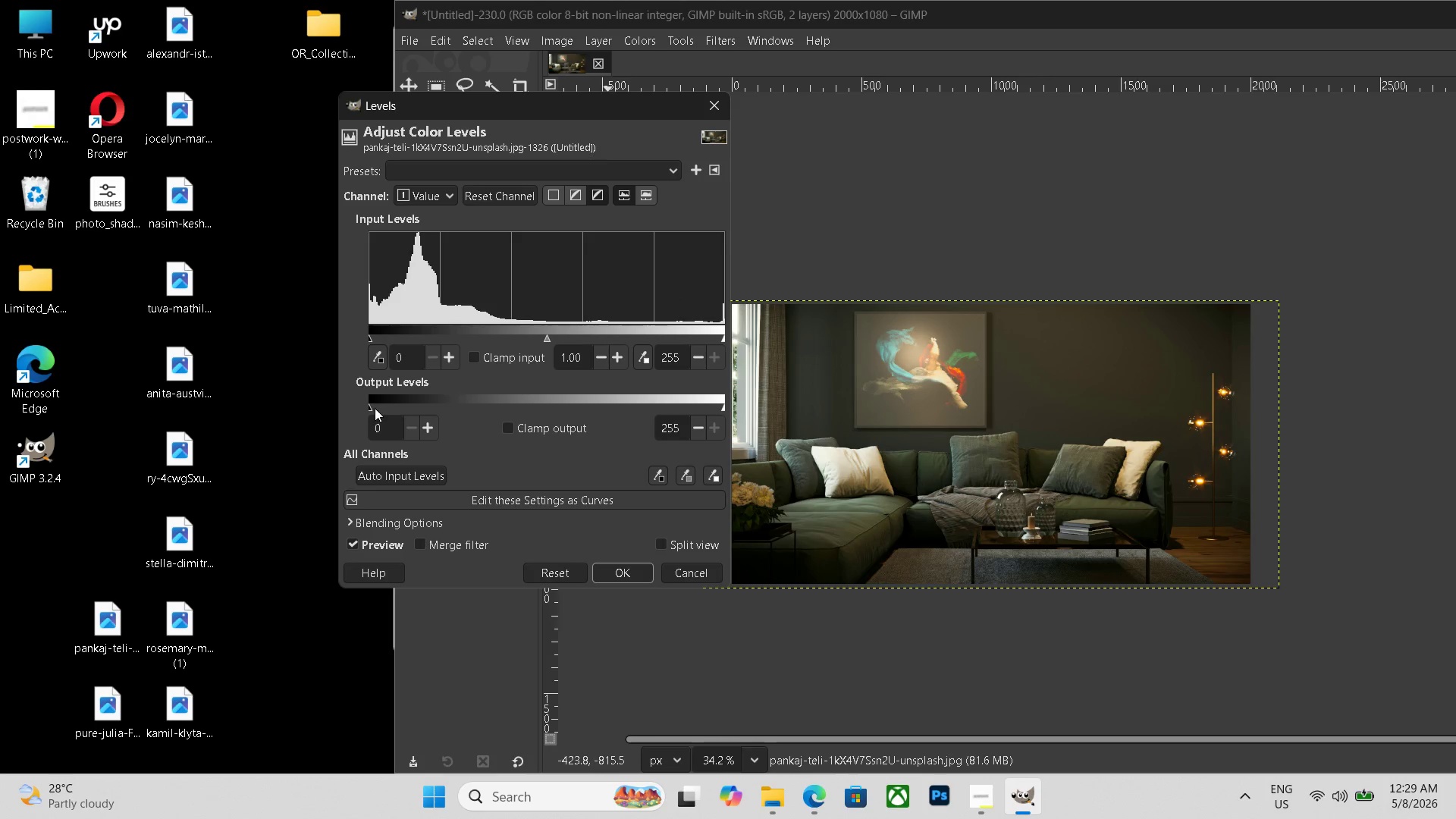 
left_click([374, 406])
 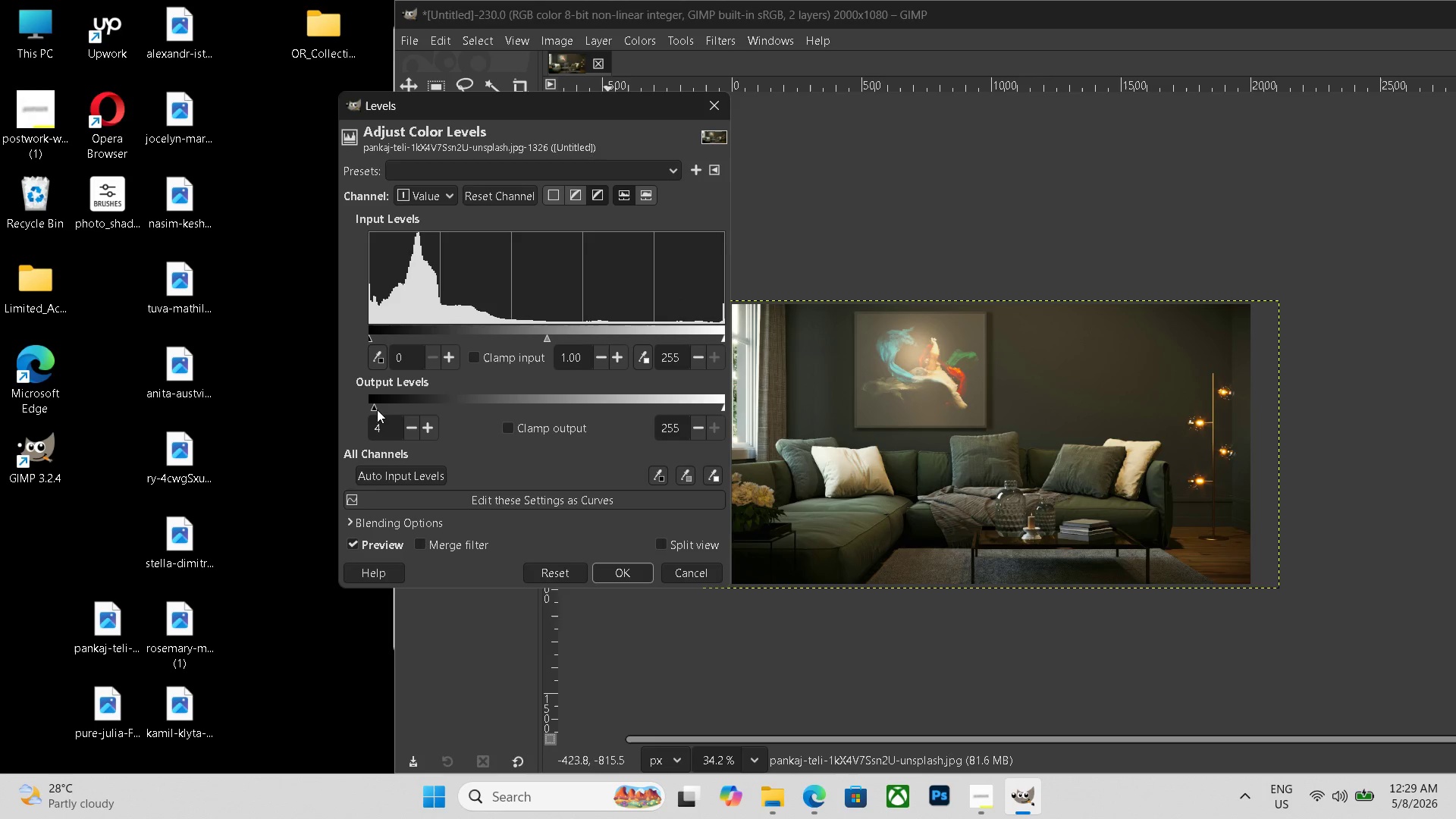 
left_click([374, 406])
 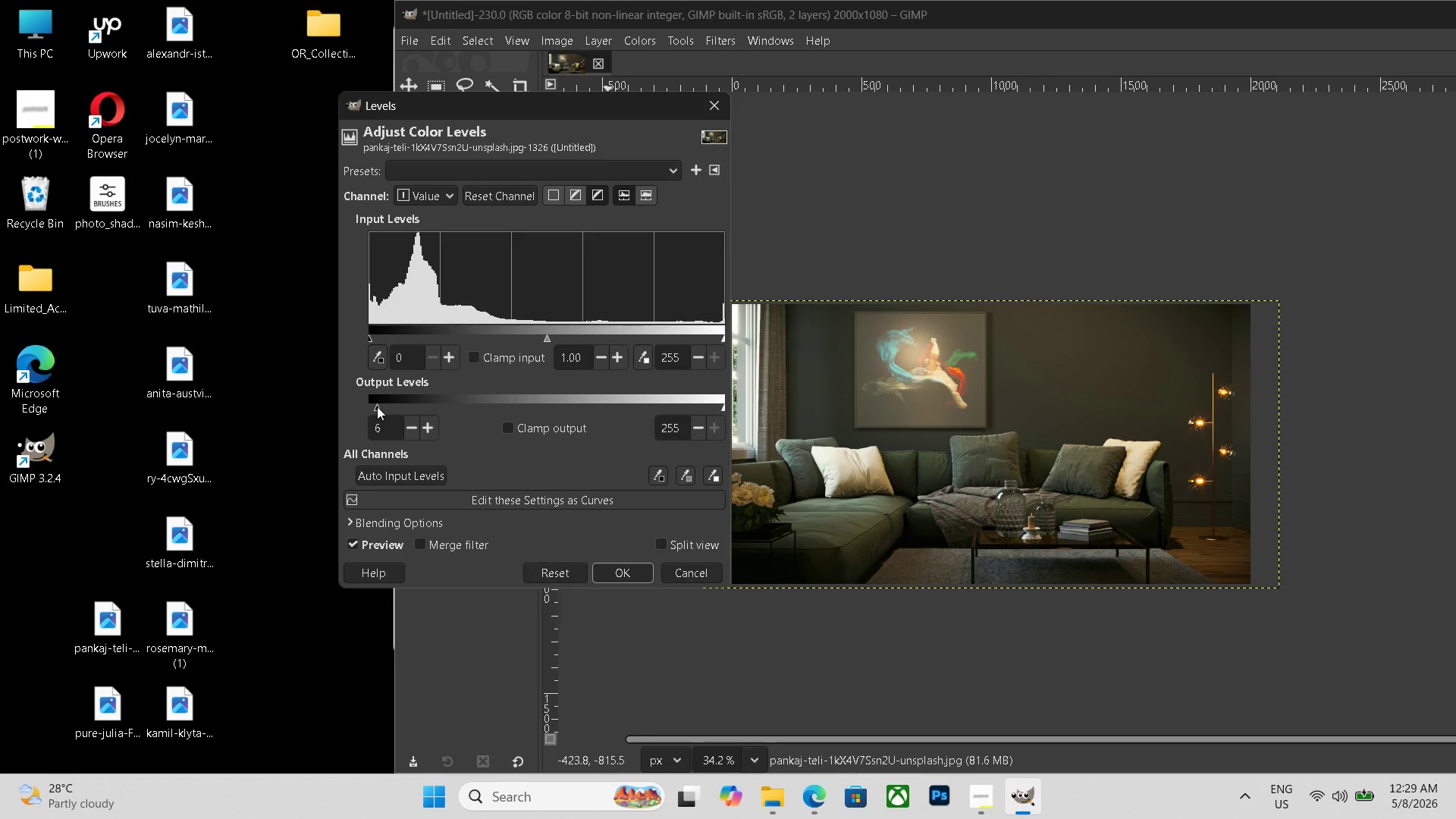 
double_click([377, 406])
 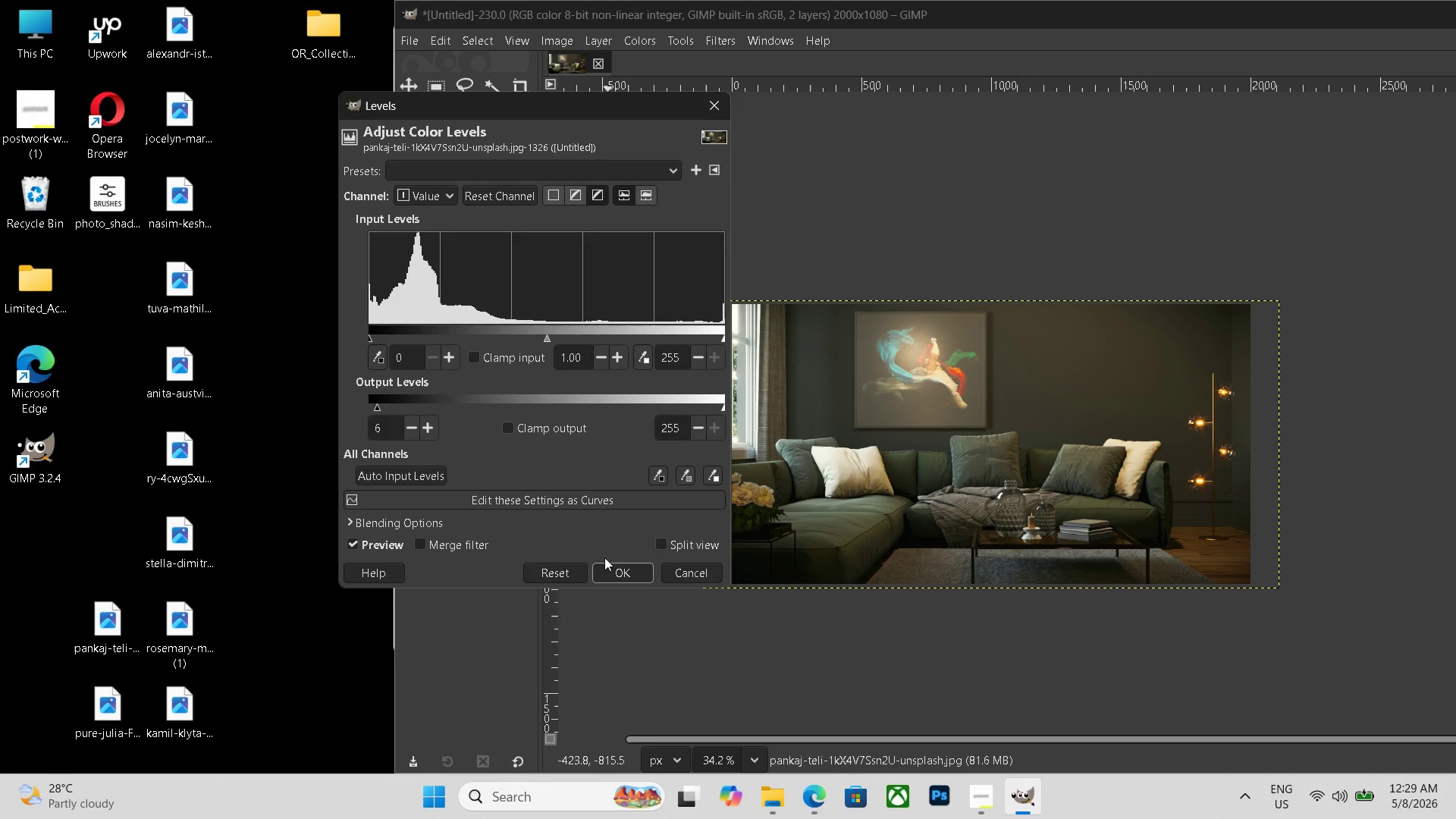 
left_click([613, 566])
 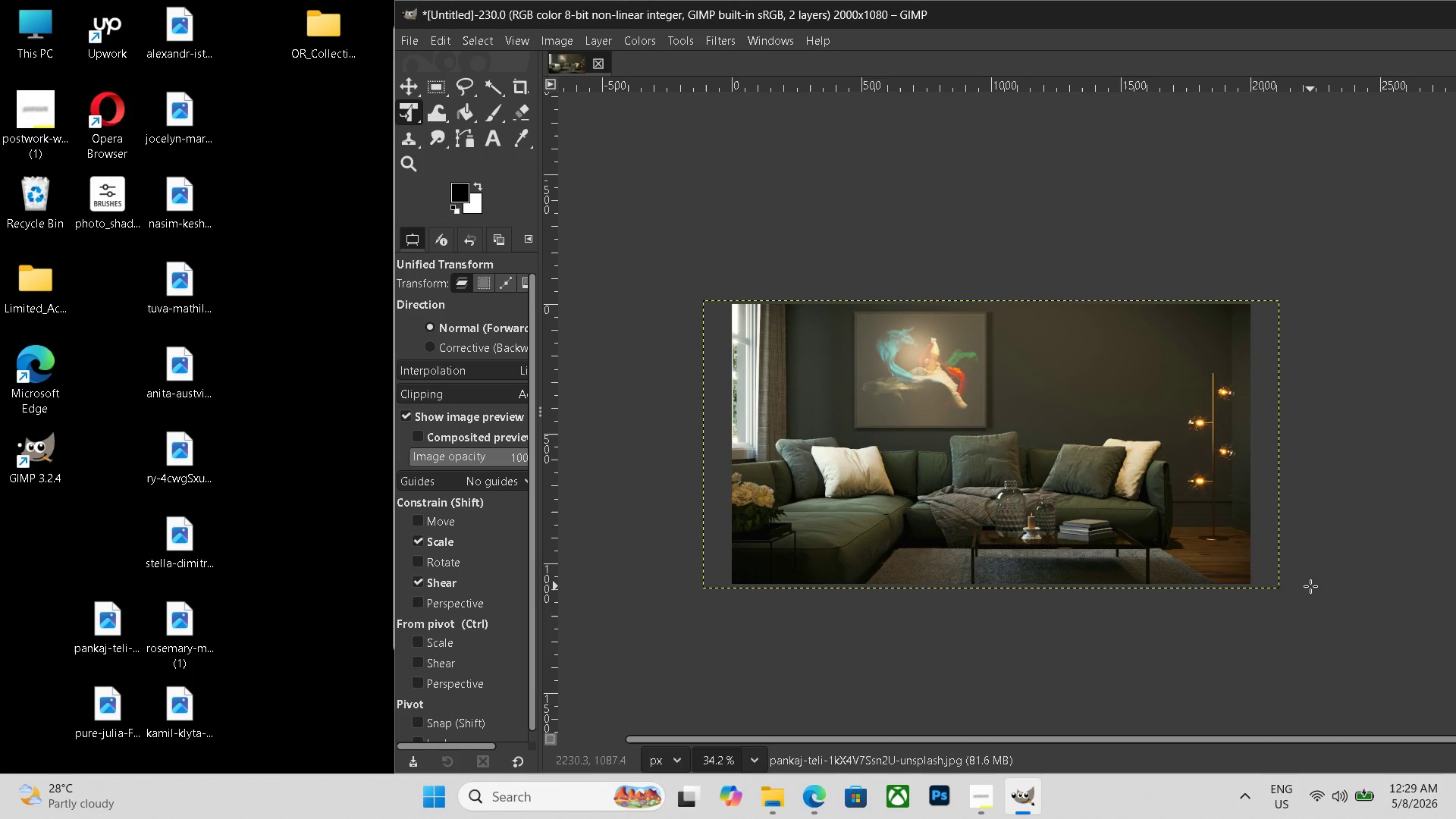 
key(Control+Shift+E)
 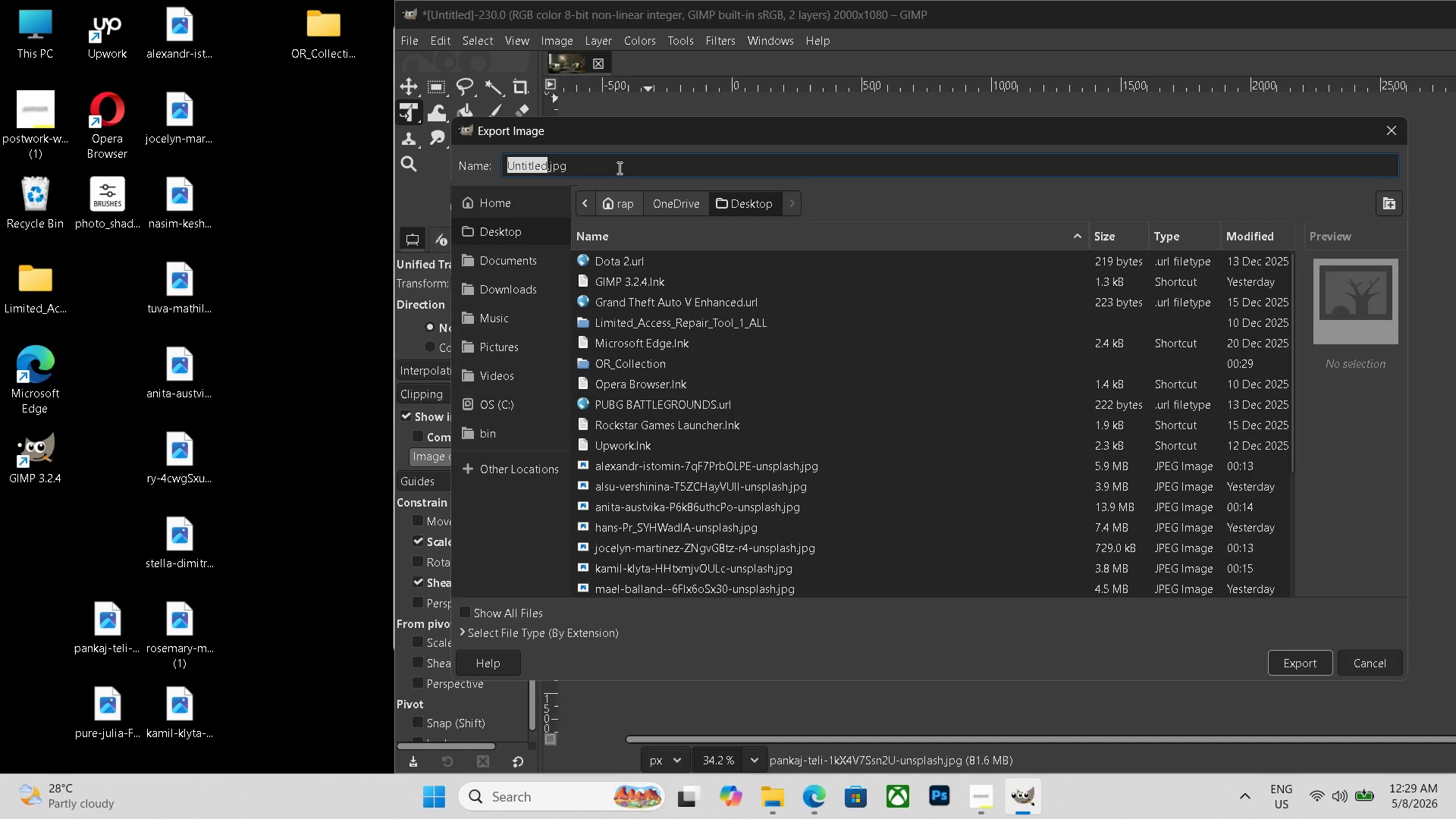 
double_click([617, 165])
 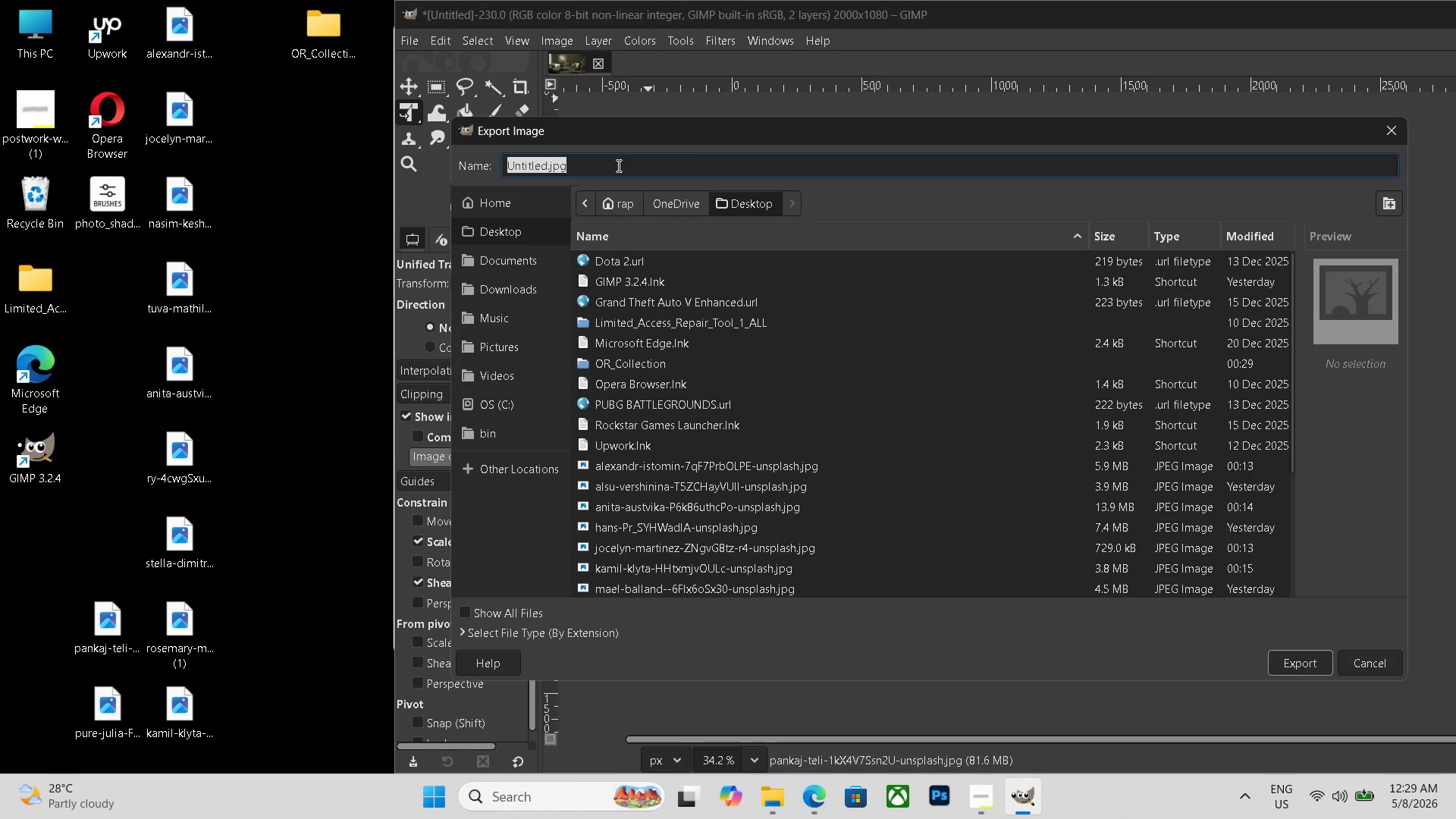 
triple_click([617, 165])
 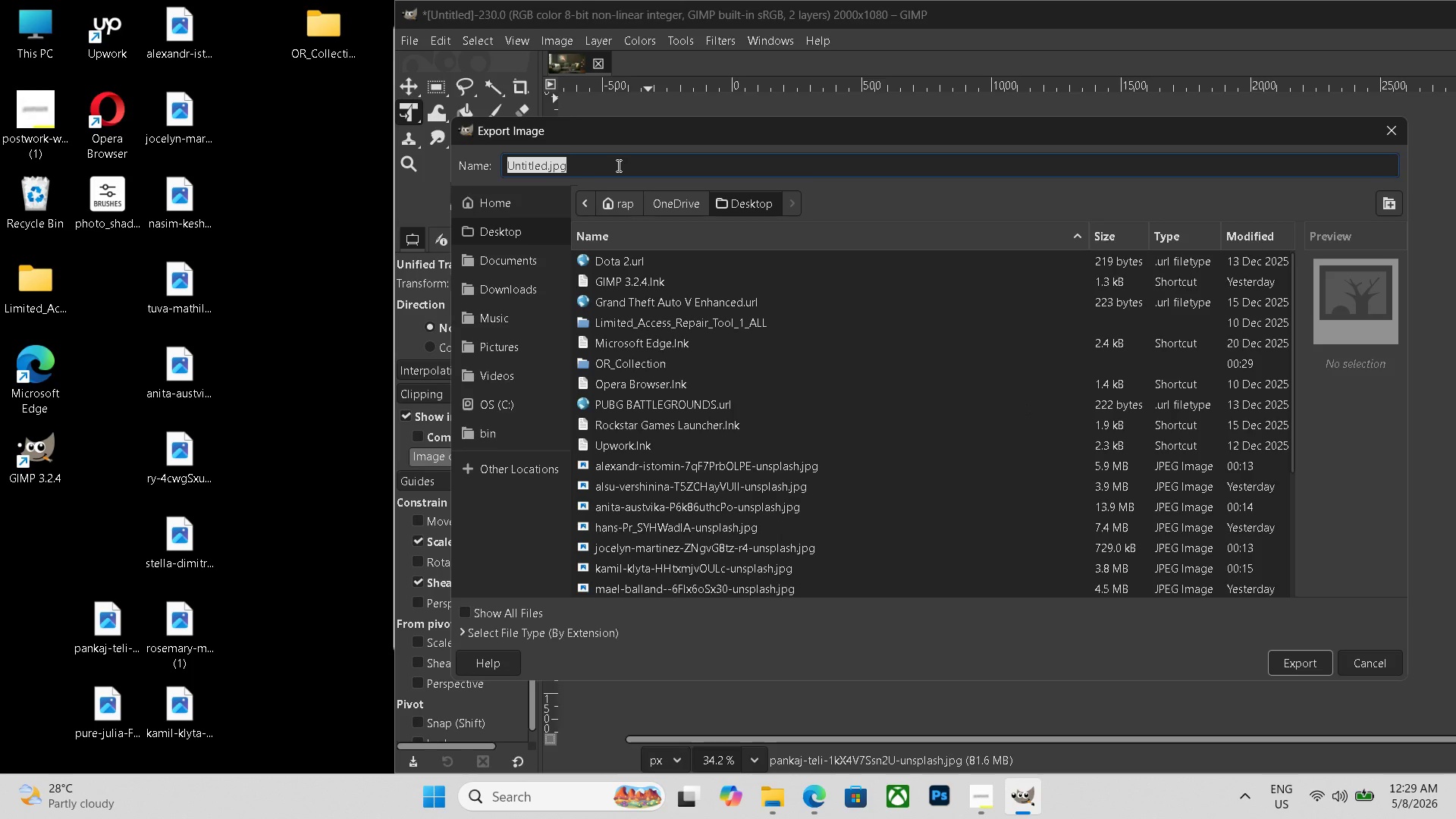 
key(Control+V)
 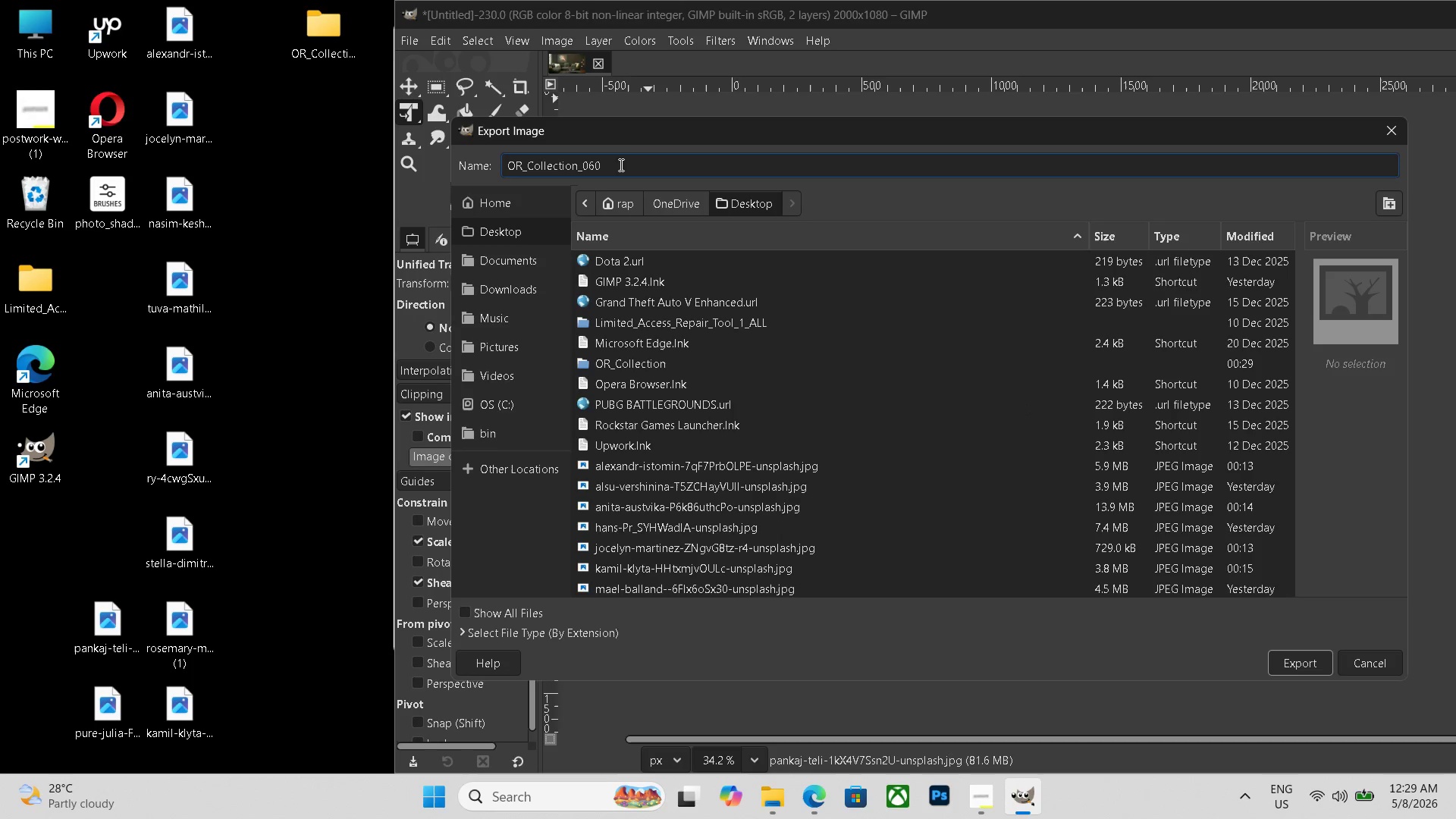 
key(Backspace)
 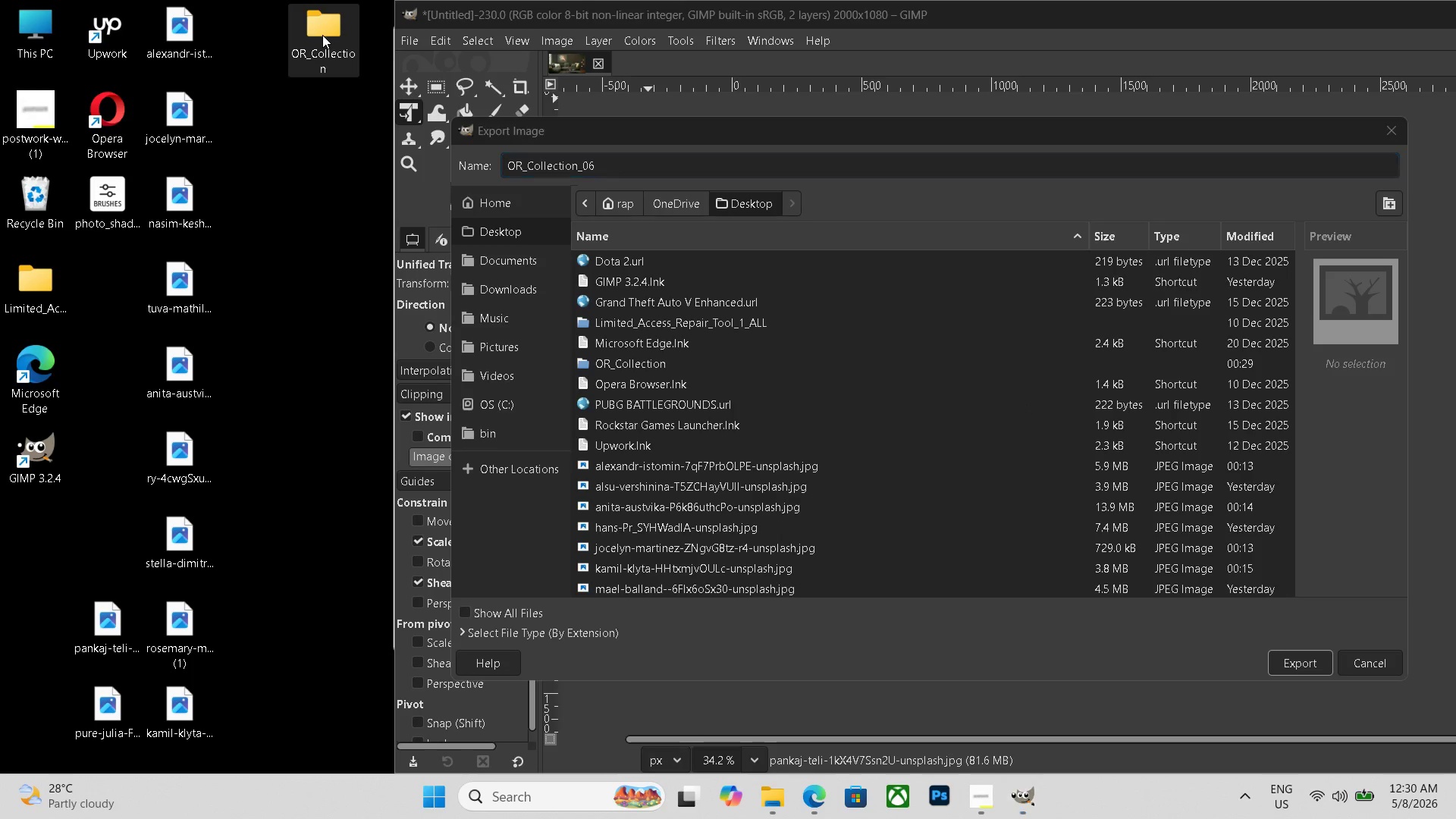 
double_click([322, 35])
 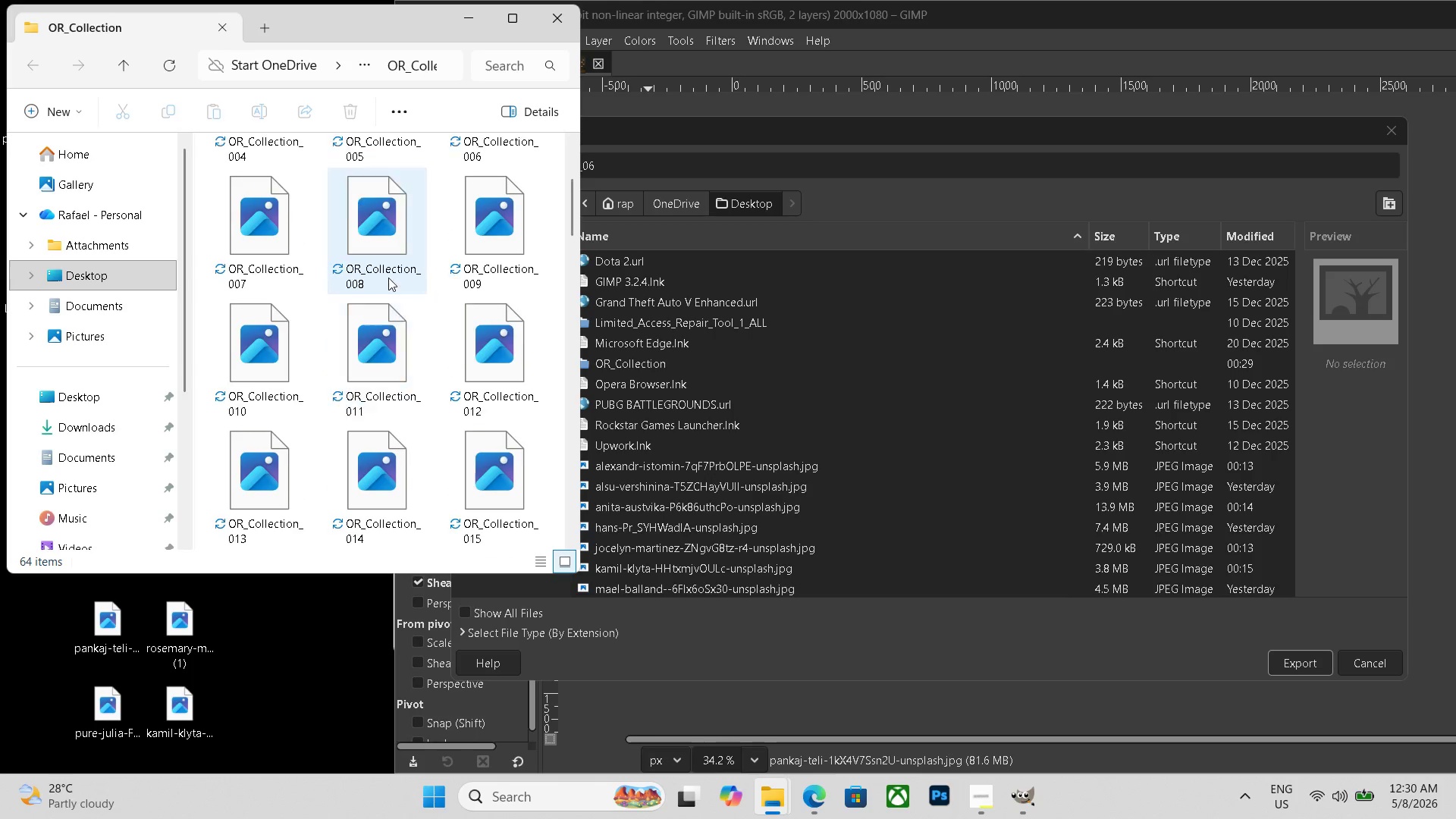 
scroll: coordinate [389, 278], scroll_direction: down, amount: 19.0
 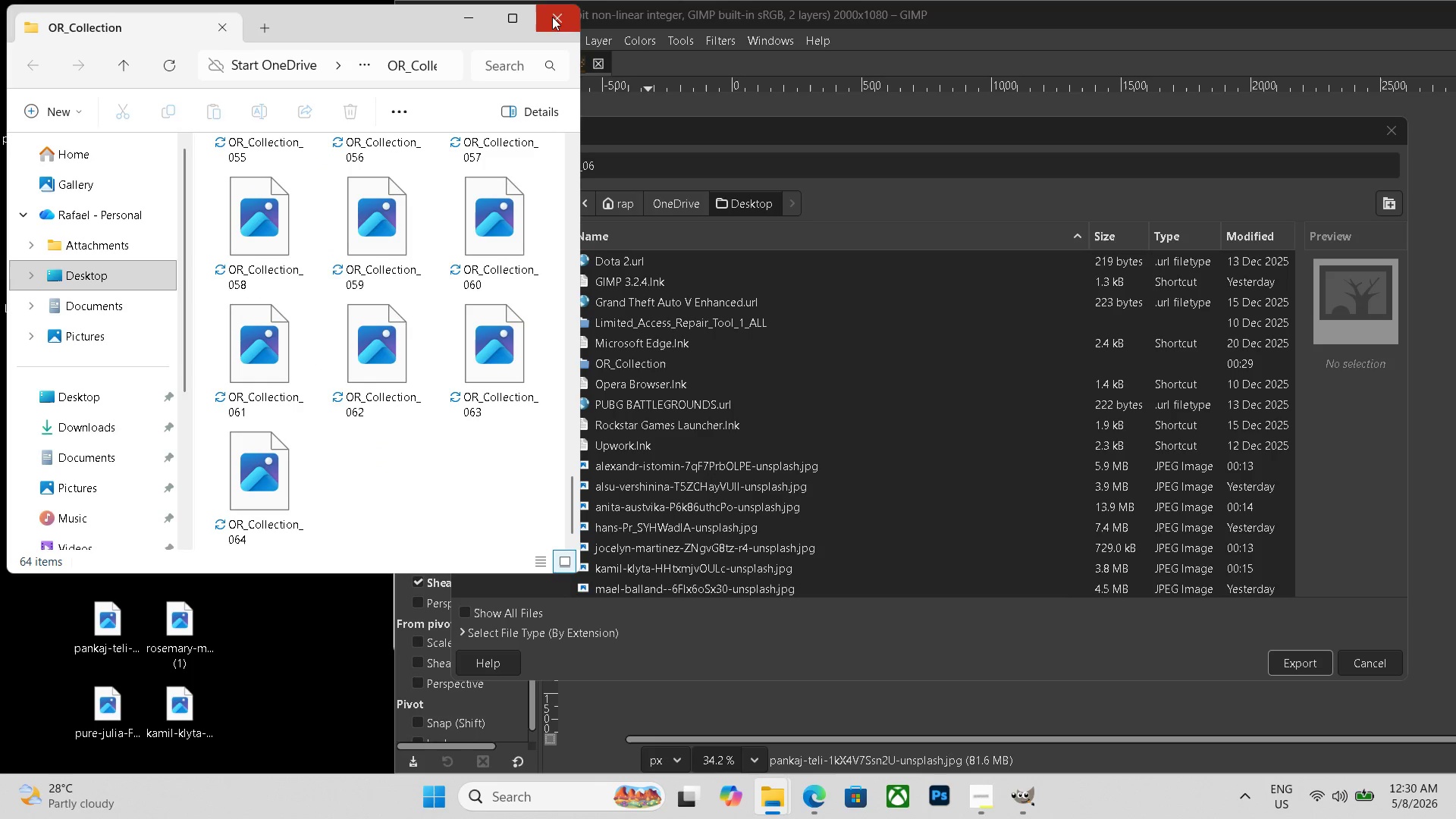 
left_click([555, 15])
 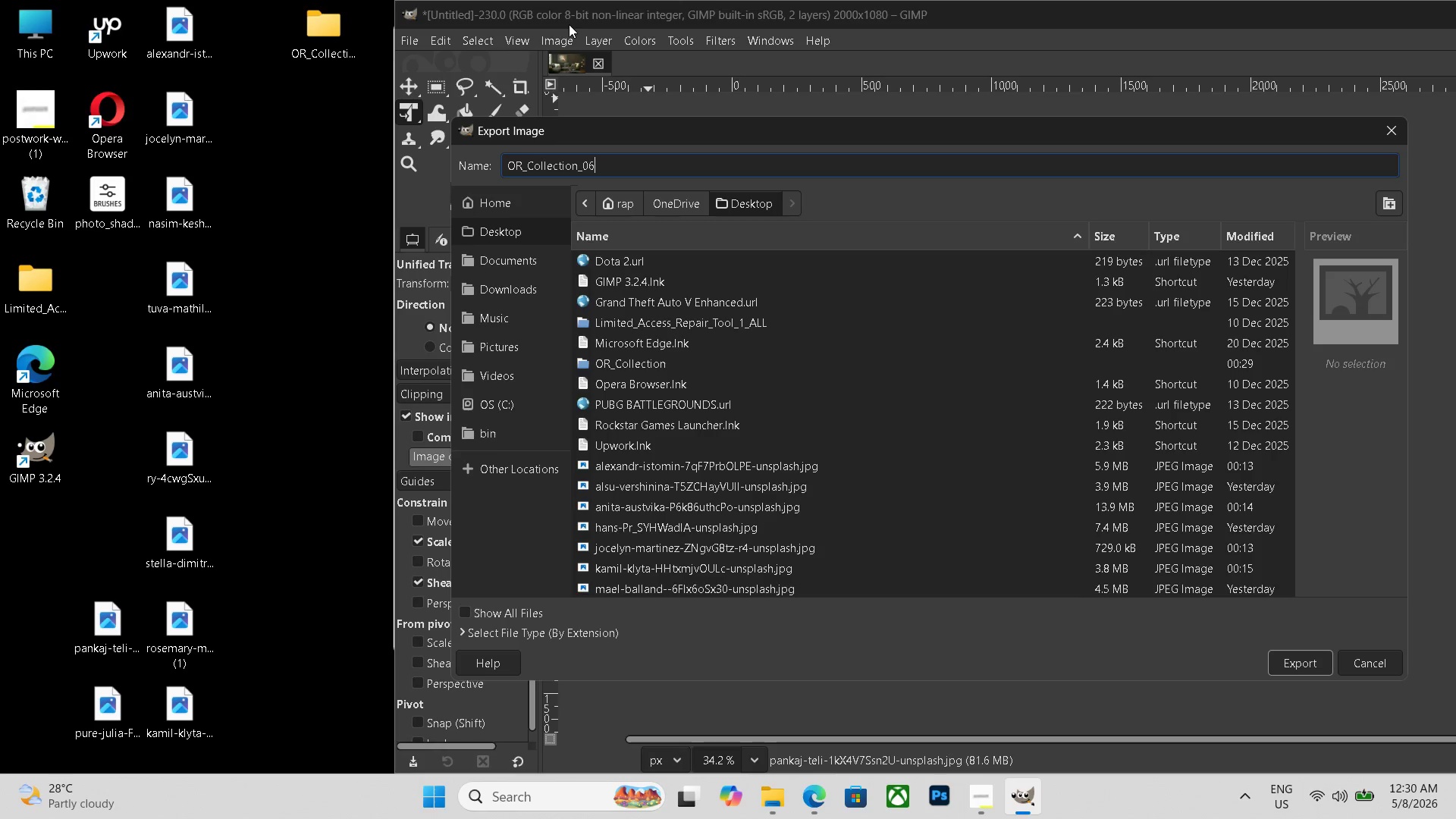 
key(Numpad5)
 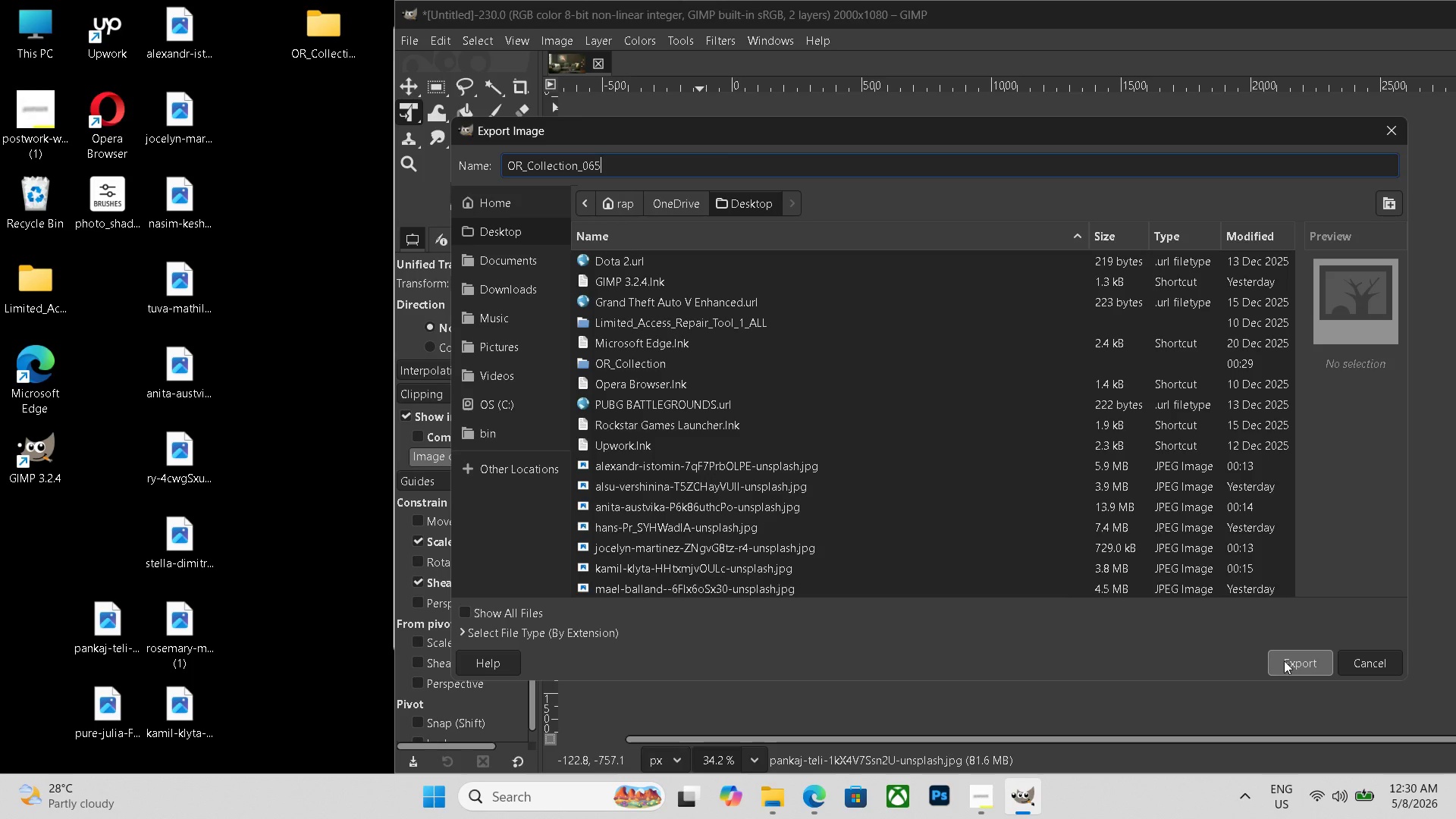 
wait(9.11)
 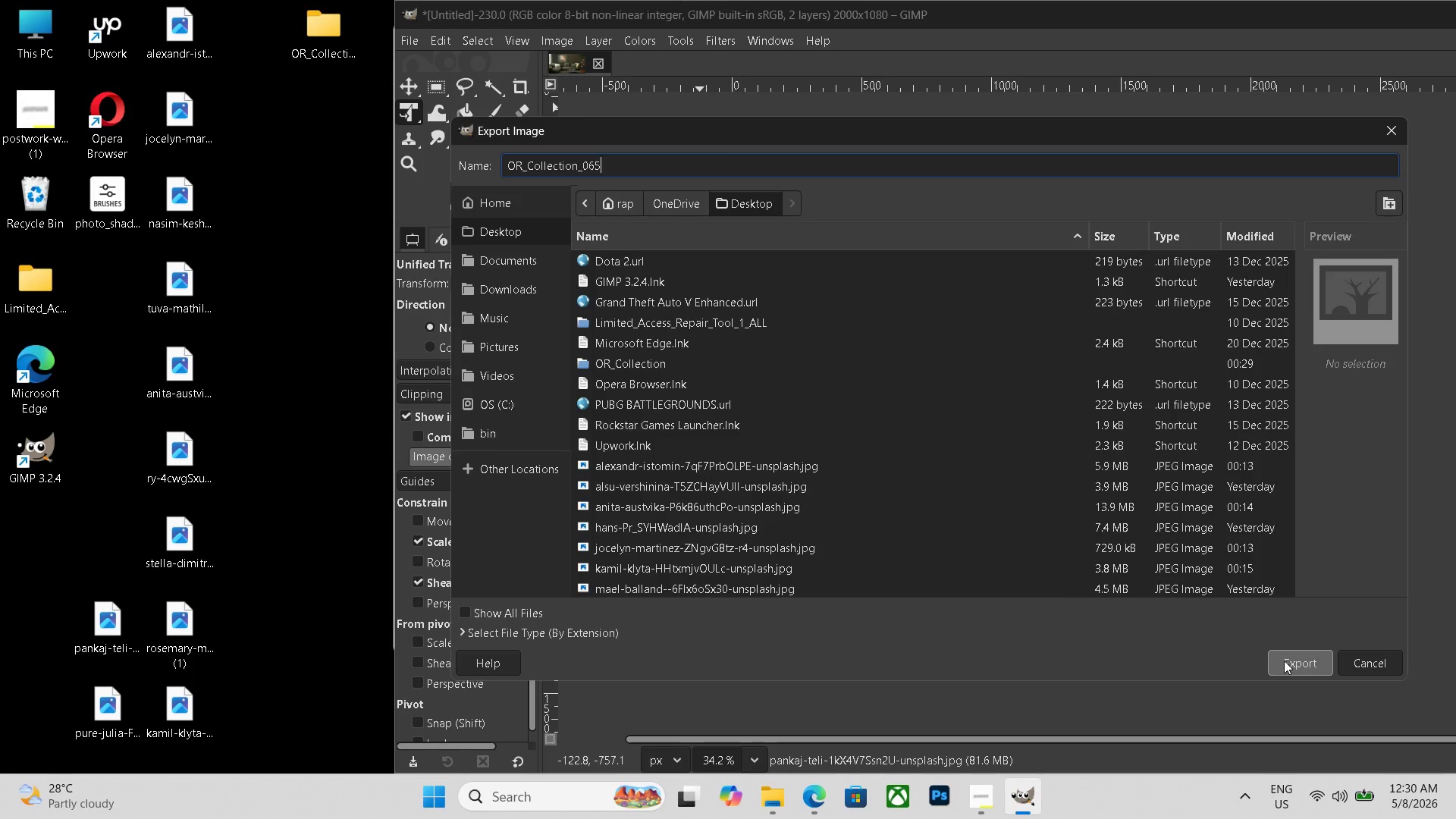 
left_click([585, 630])
 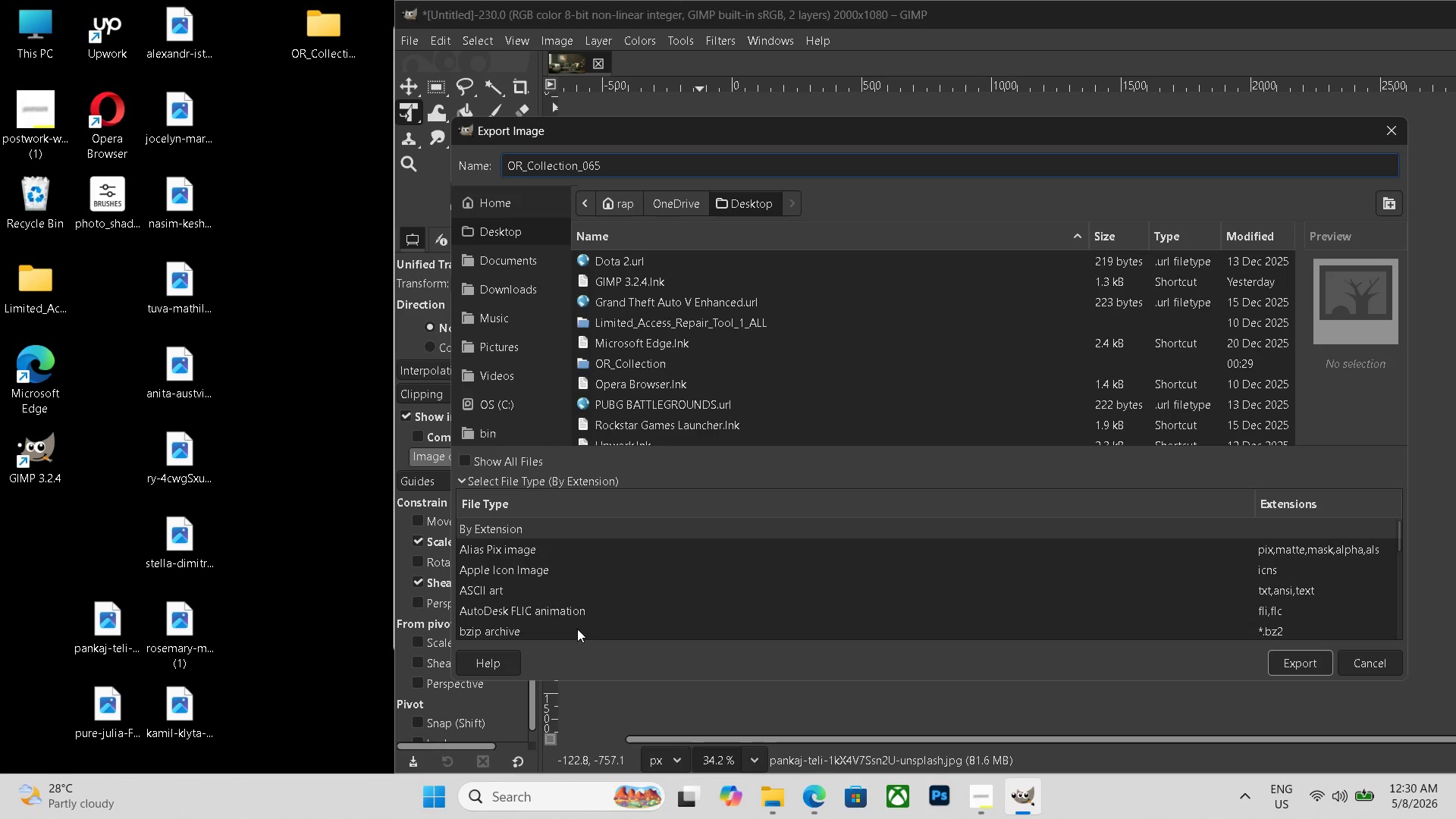 
scroll: coordinate [545, 594], scroll_direction: down, amount: 19.0
 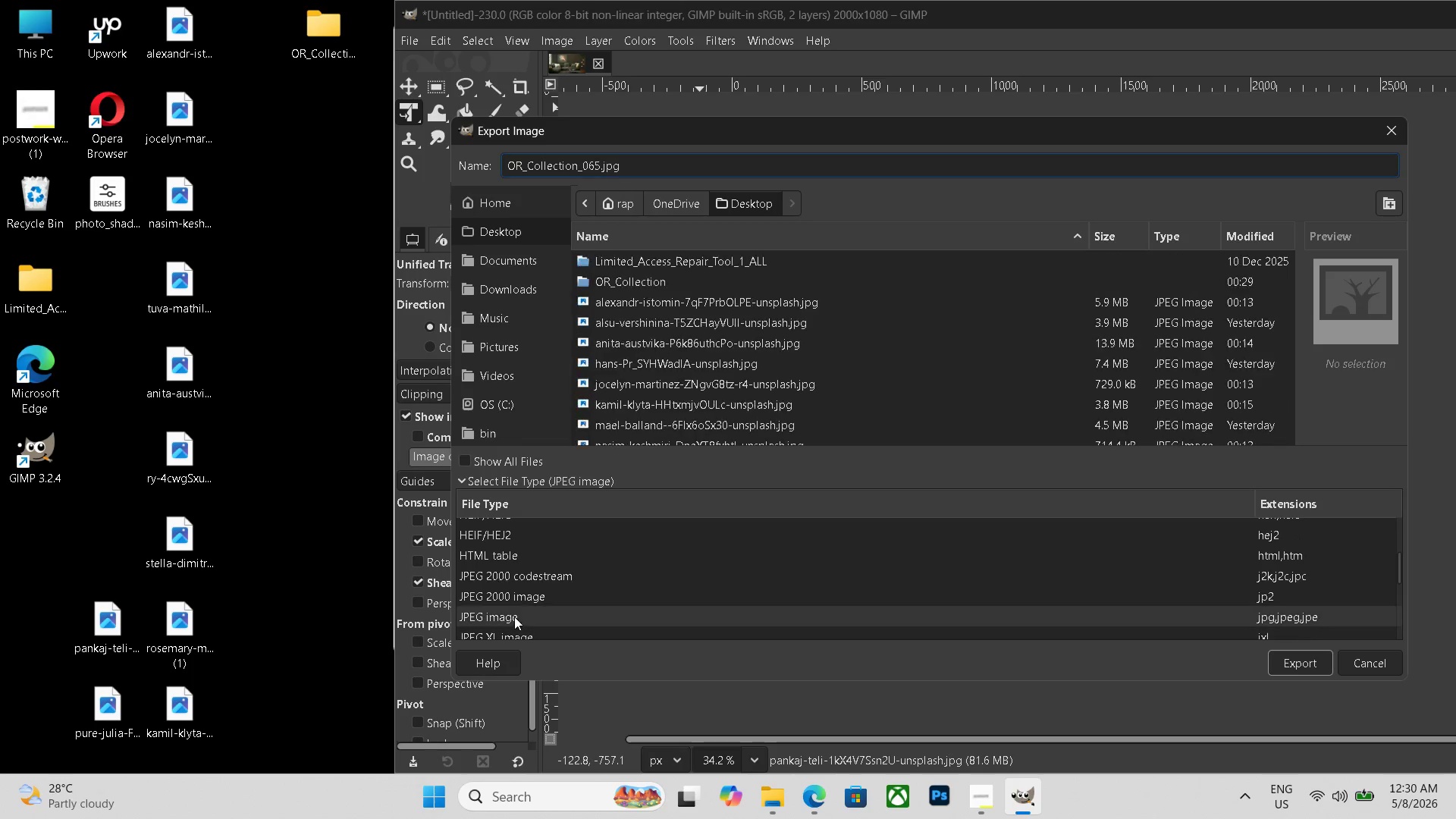 
left_click([513, 617])
 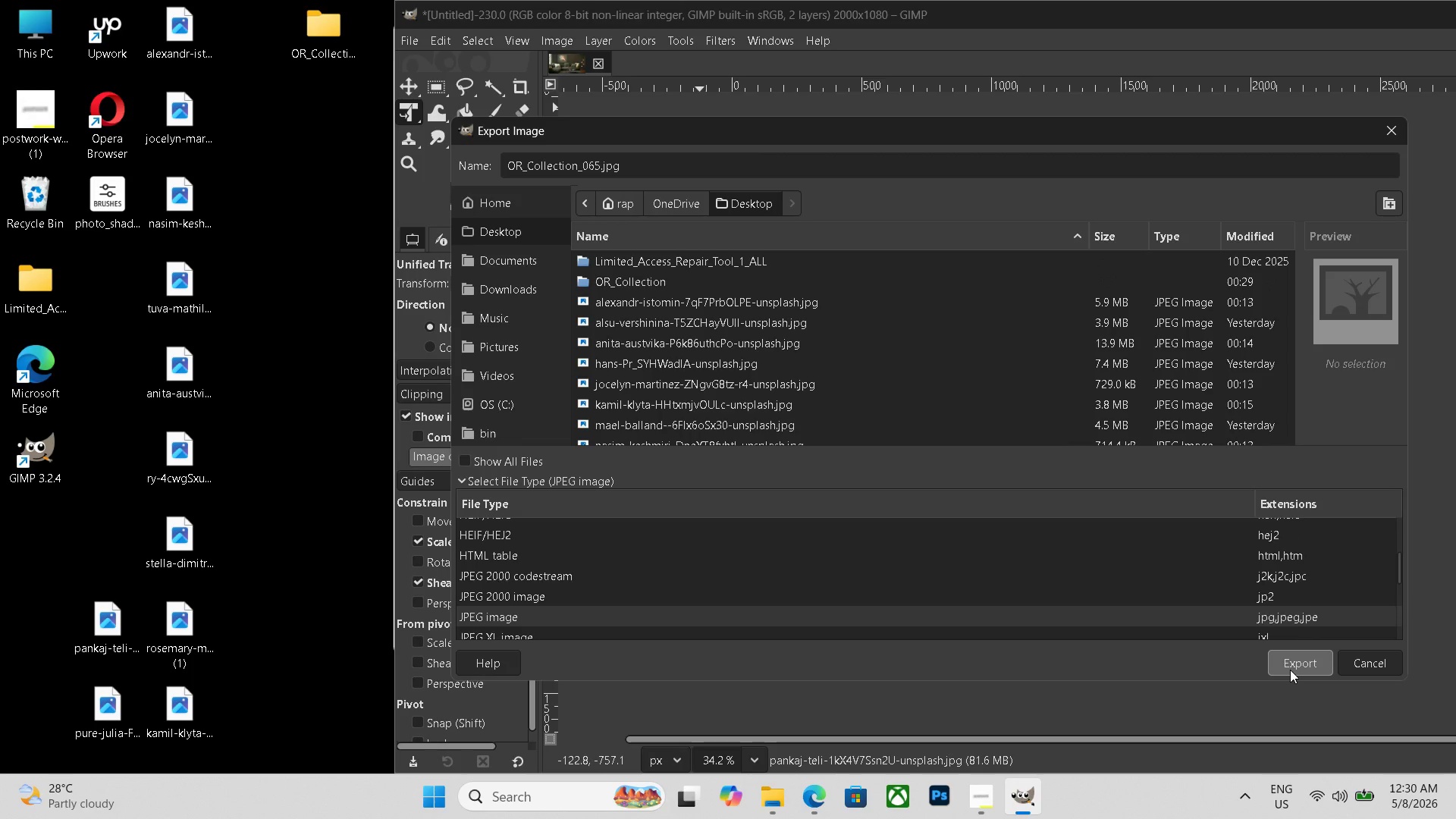 
left_click([1290, 670])
 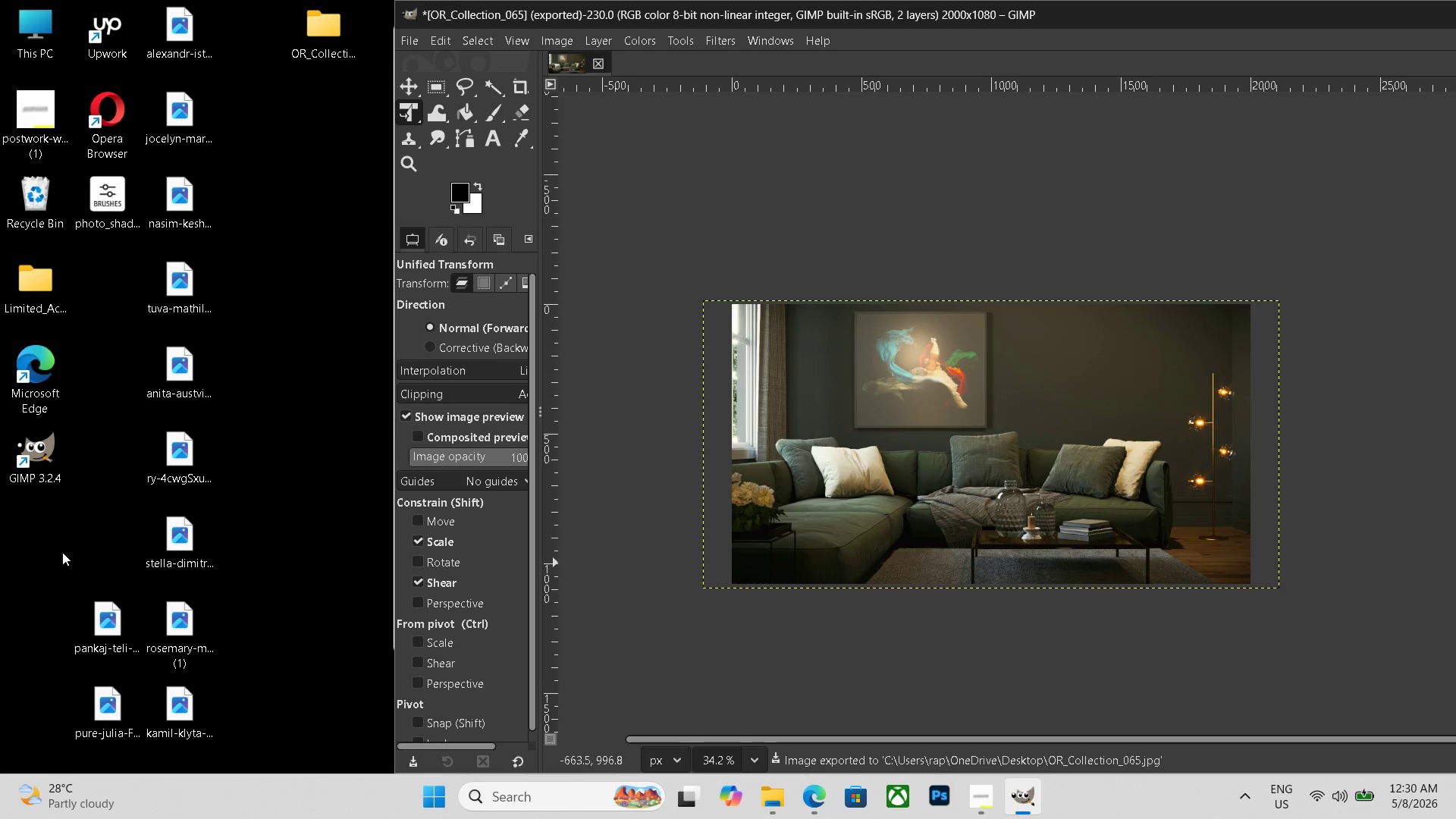 
left_click_drag(start_coordinate=[49, 555], to_coordinate=[332, 41])
 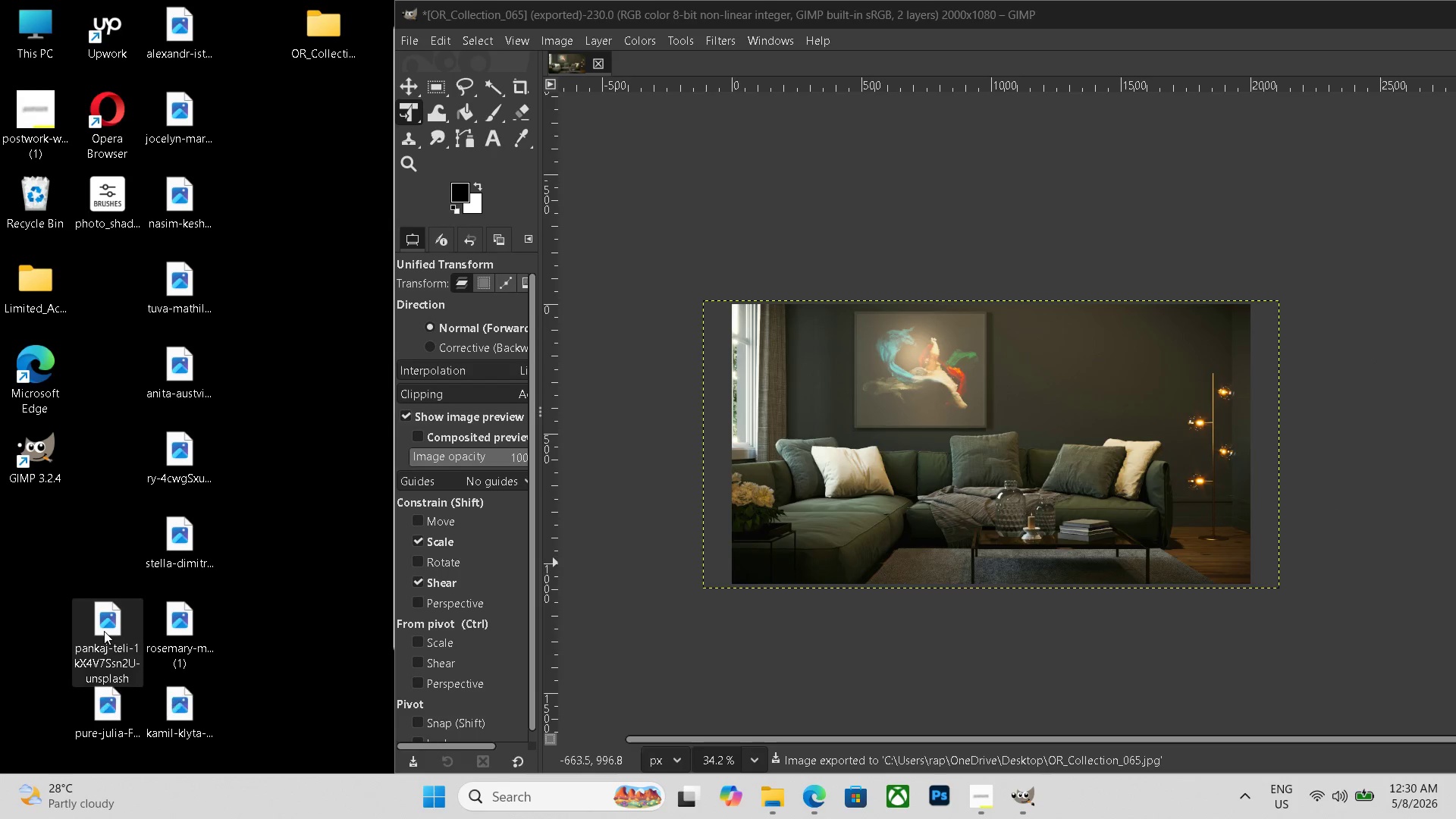 
double_click([104, 631])
 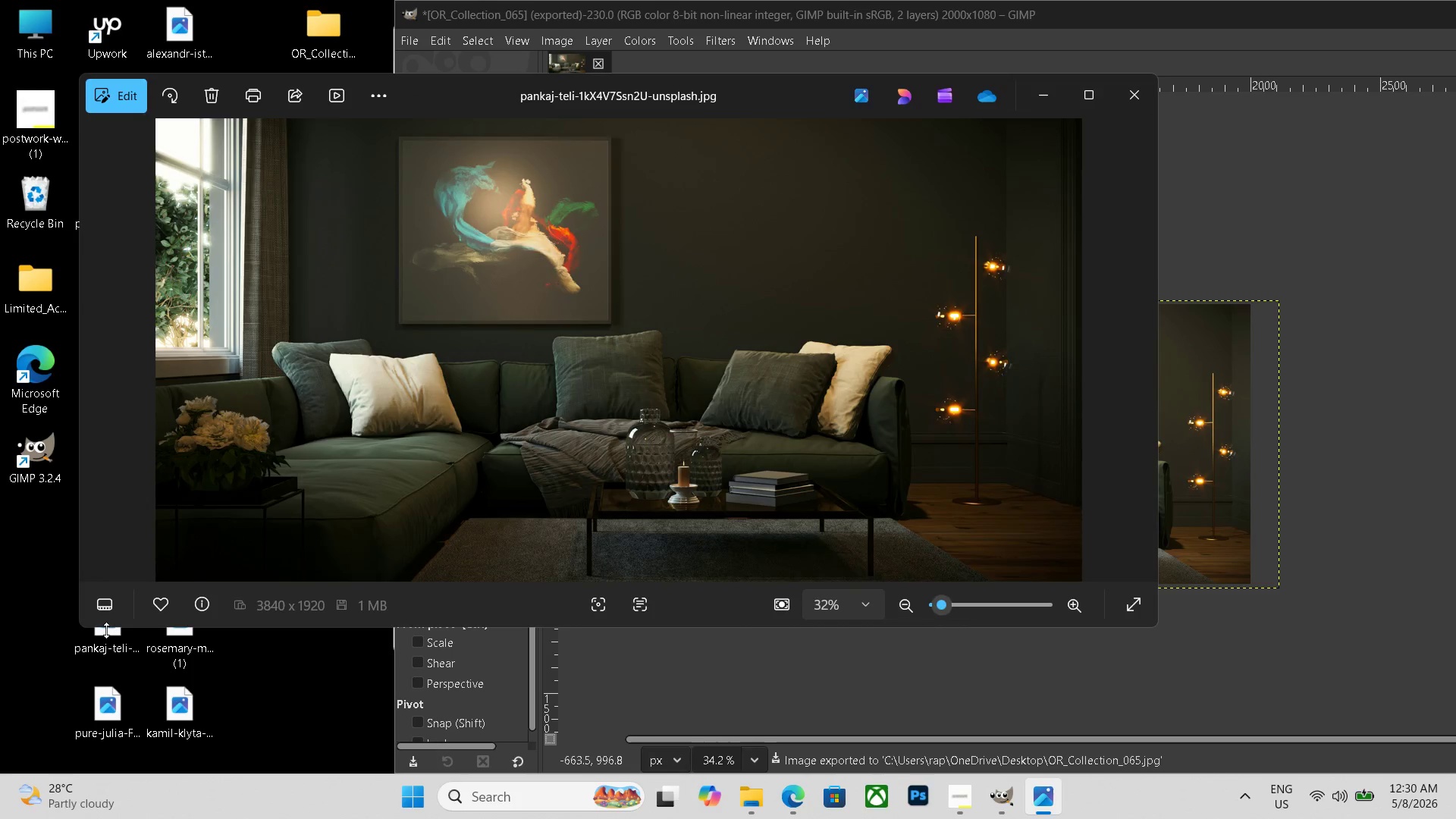 
key(Escape)
 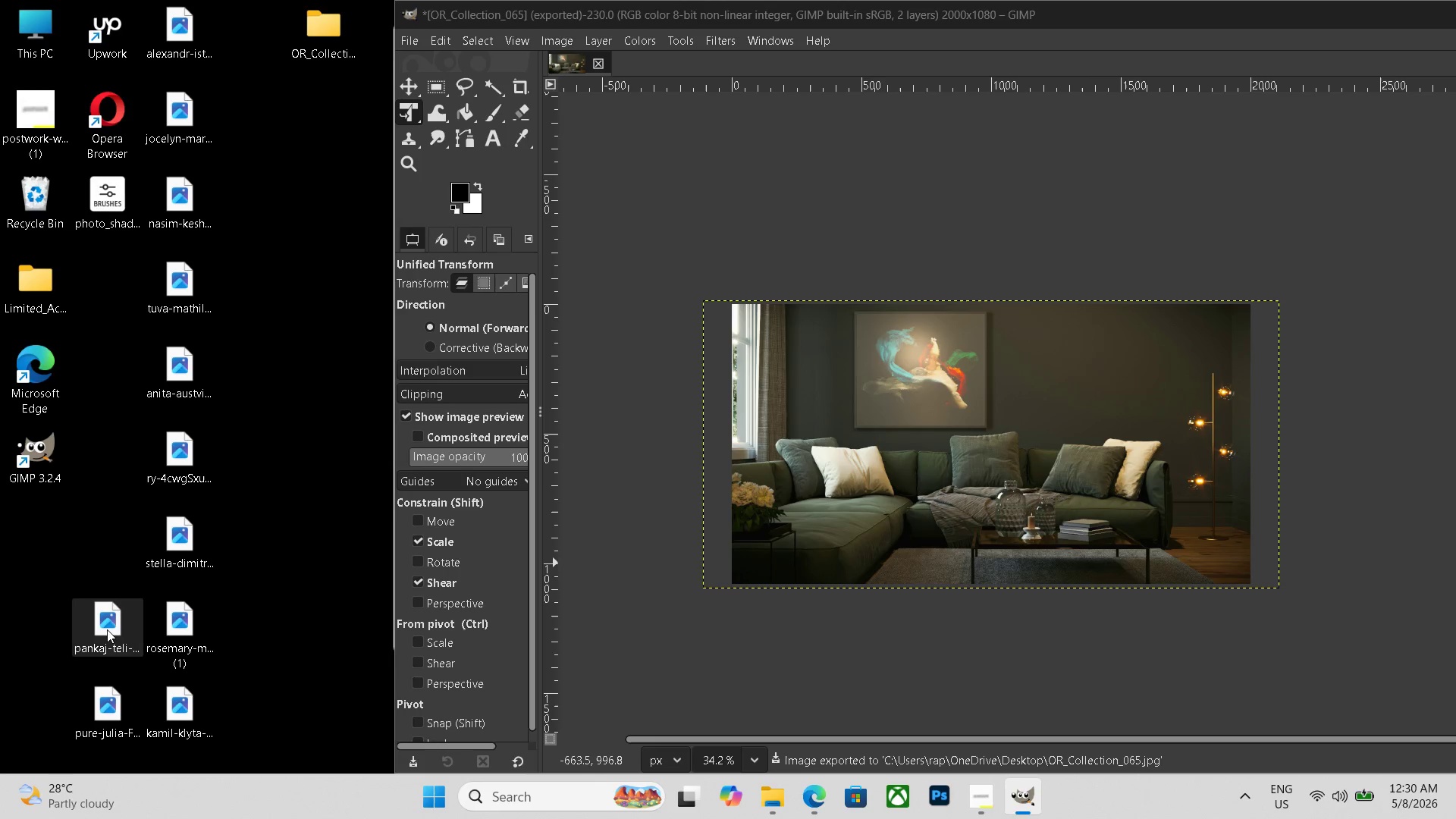 
left_click([107, 629])
 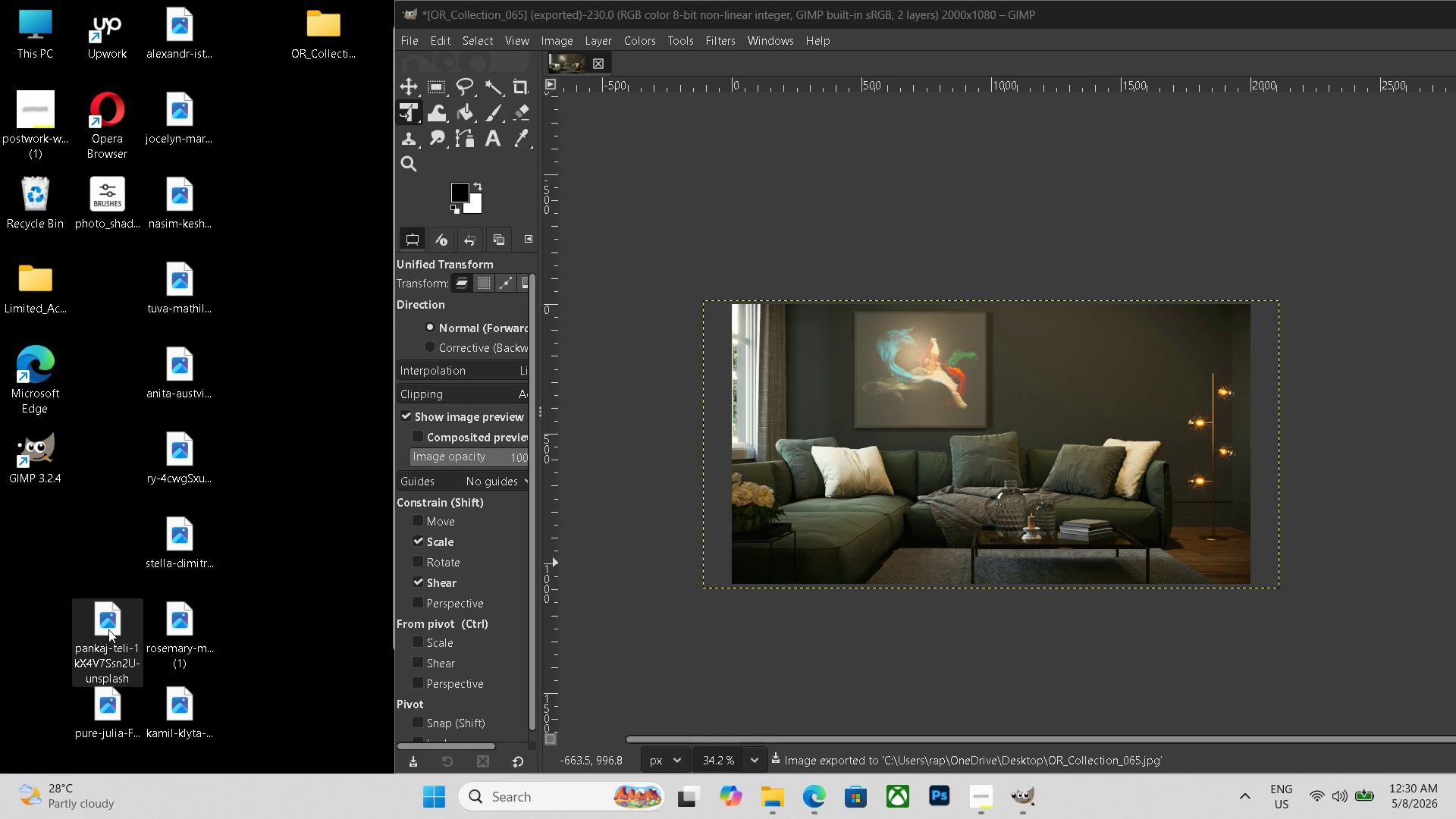 
key(Delete)
 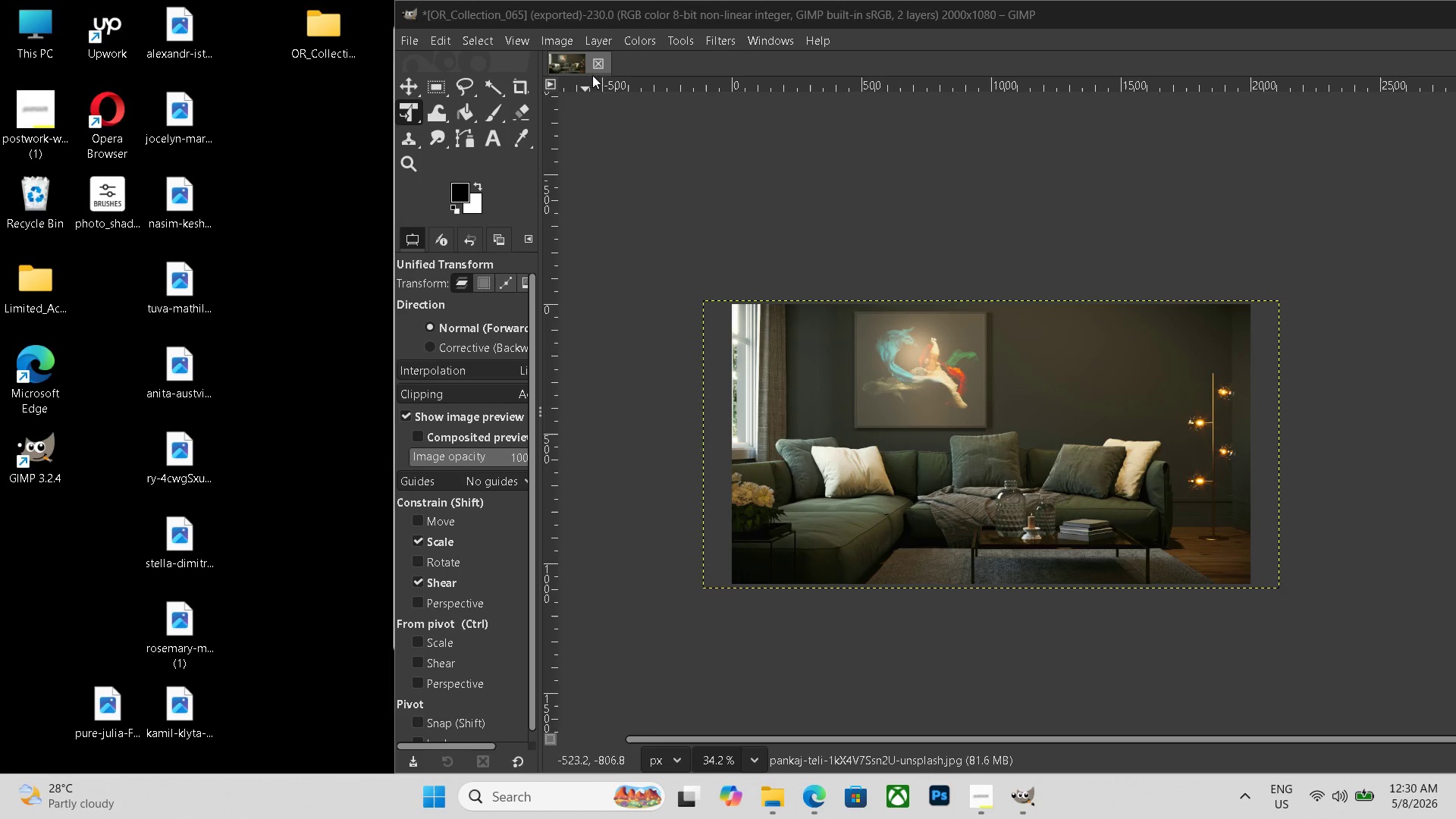 
left_click([600, 64])
 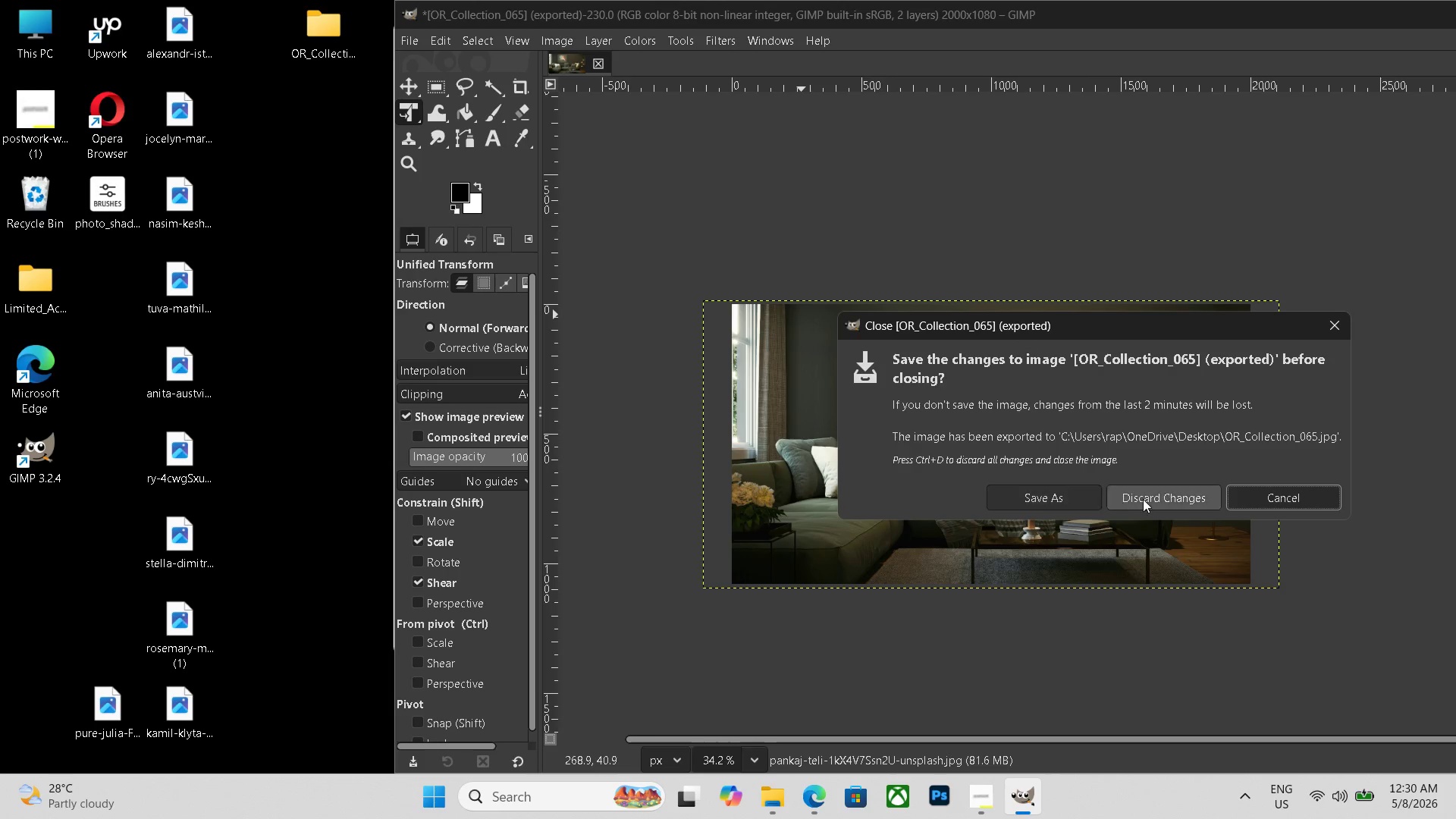 
left_click([1150, 499])
 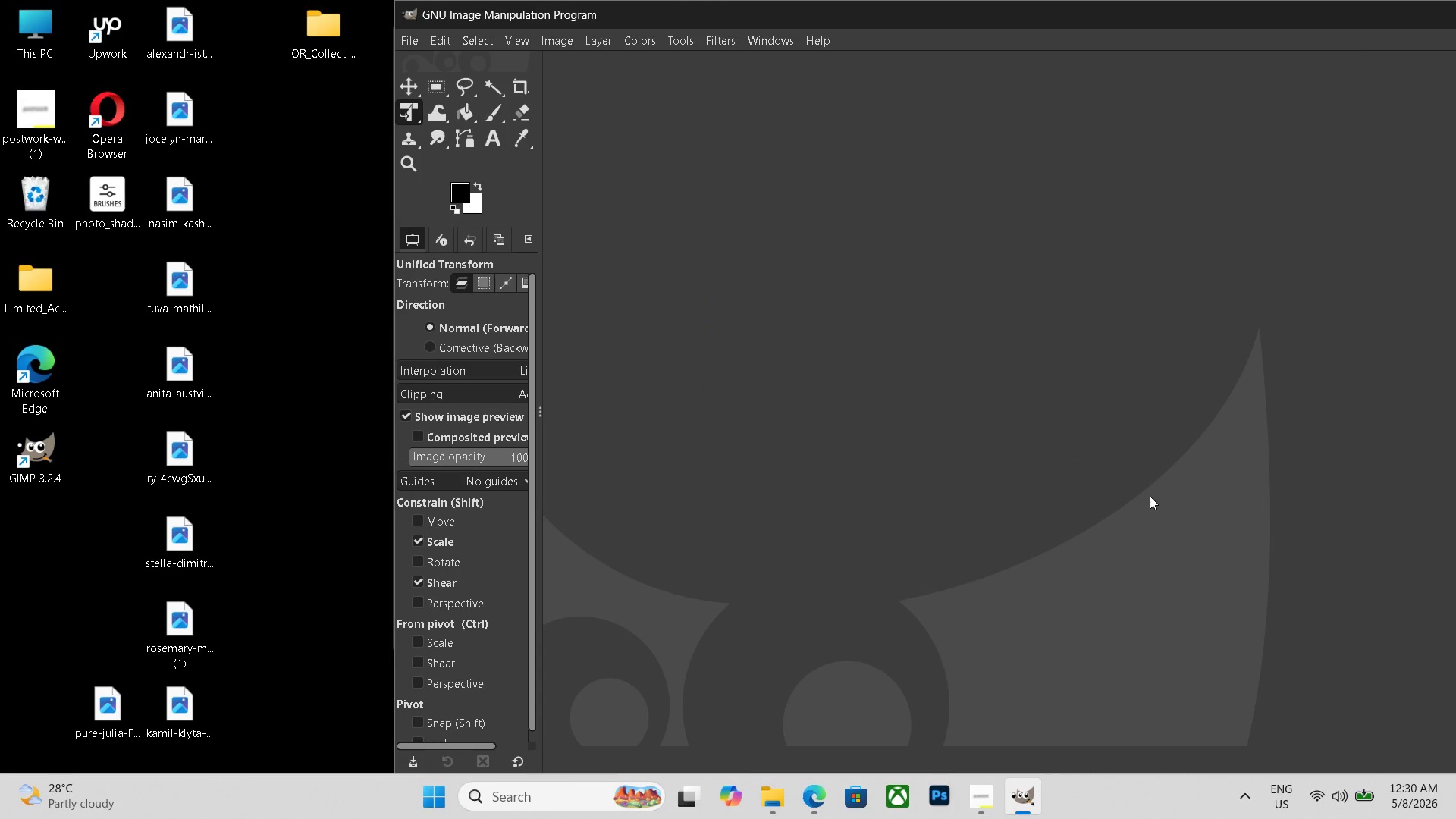 
key(Control+N)
 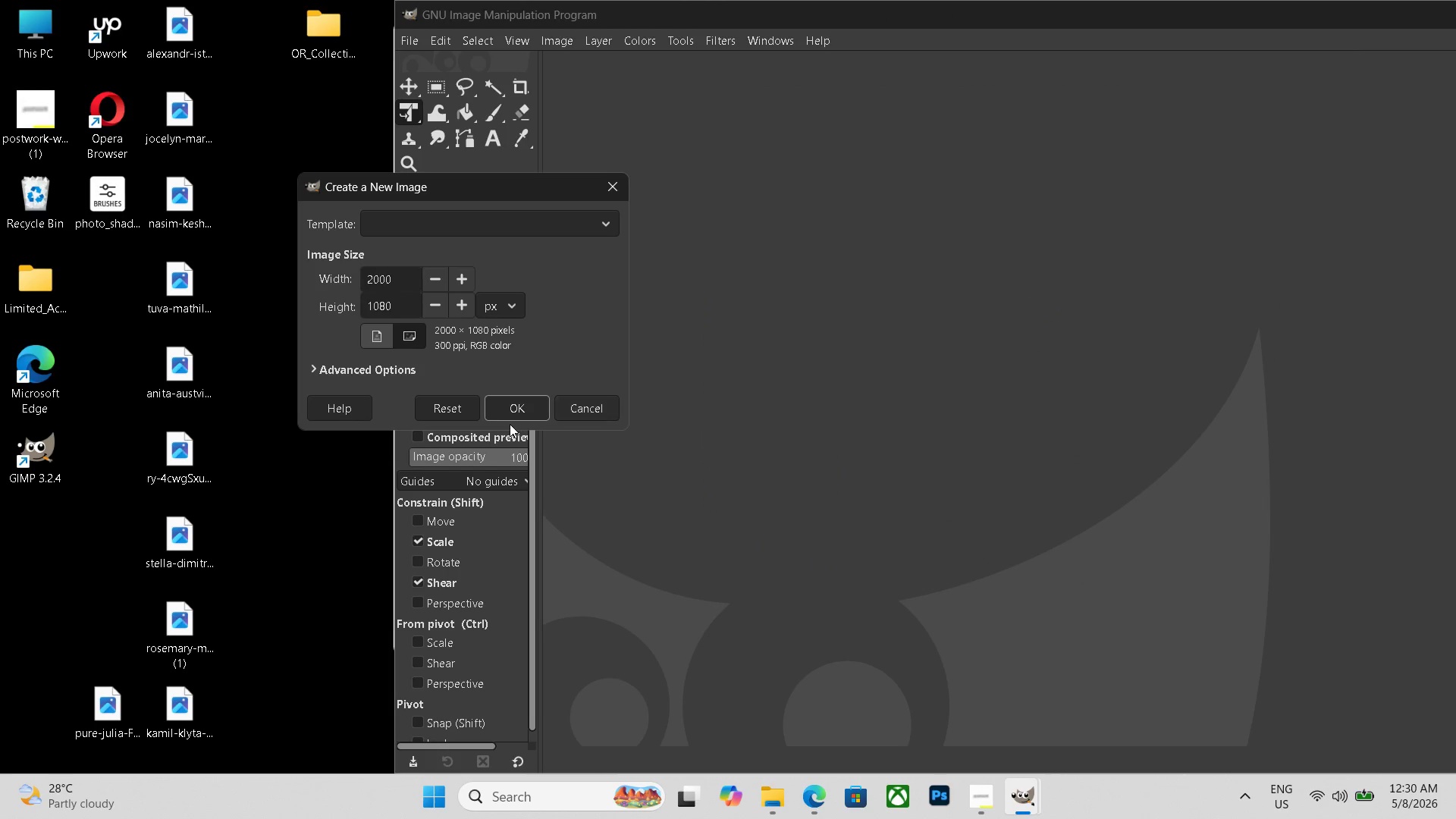 
left_click([518, 412])
 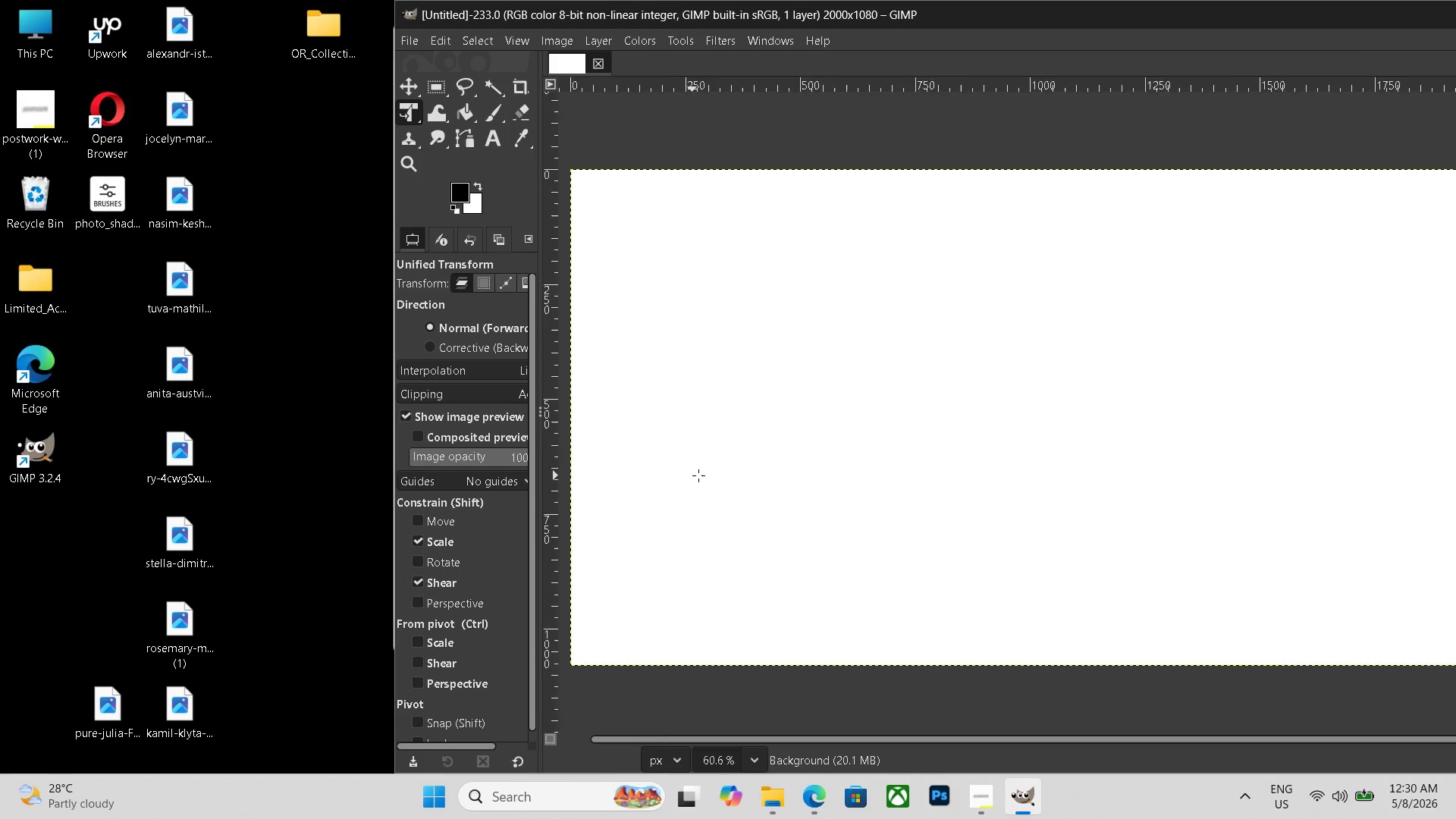 
hold_key(key=ControlLeft, duration=0.38)
scroll: coordinate [710, 476], scroll_direction: down, amount: 6.0
 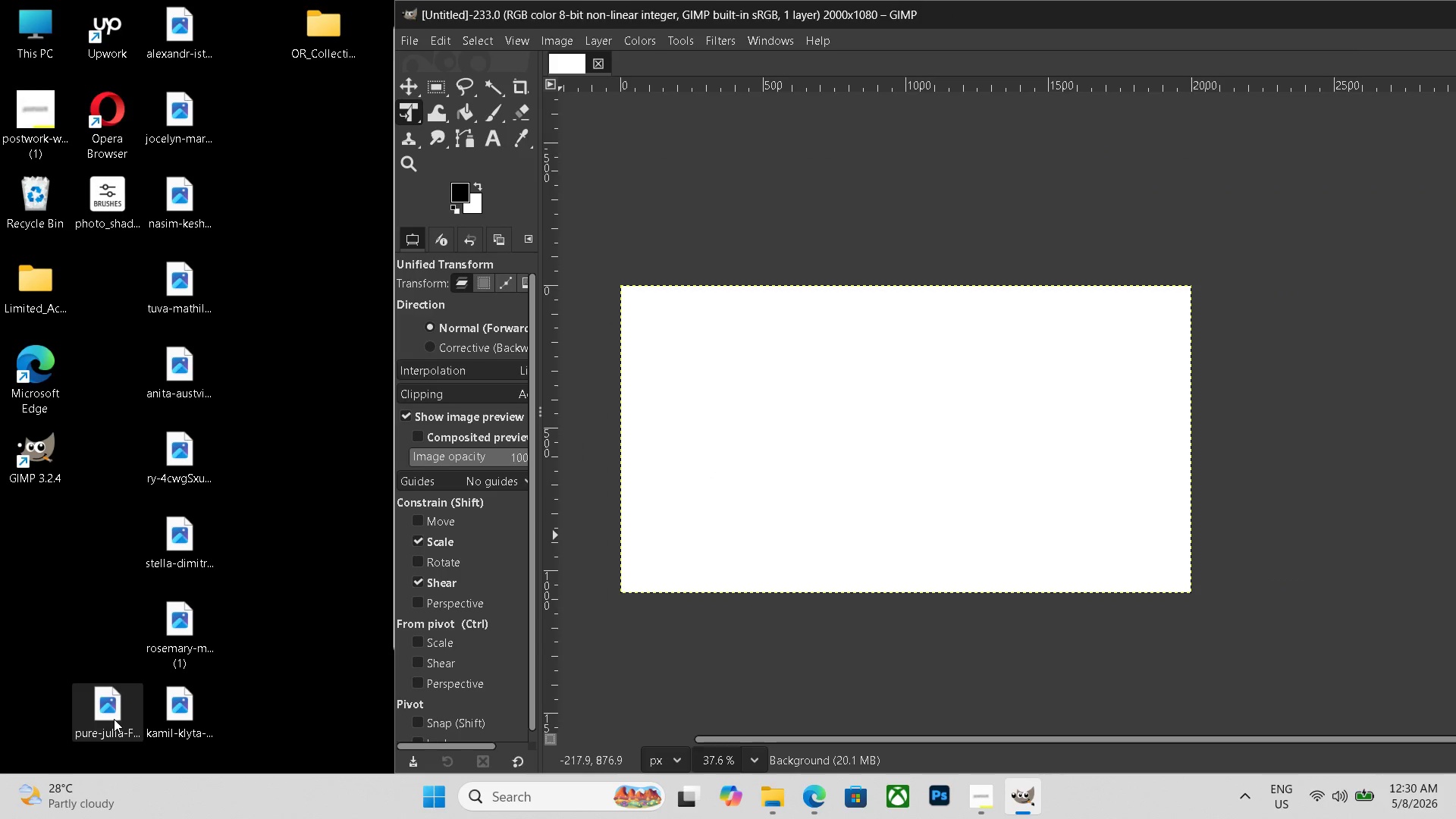 
left_click_drag(start_coordinate=[114, 718], to_coordinate=[864, 536])
 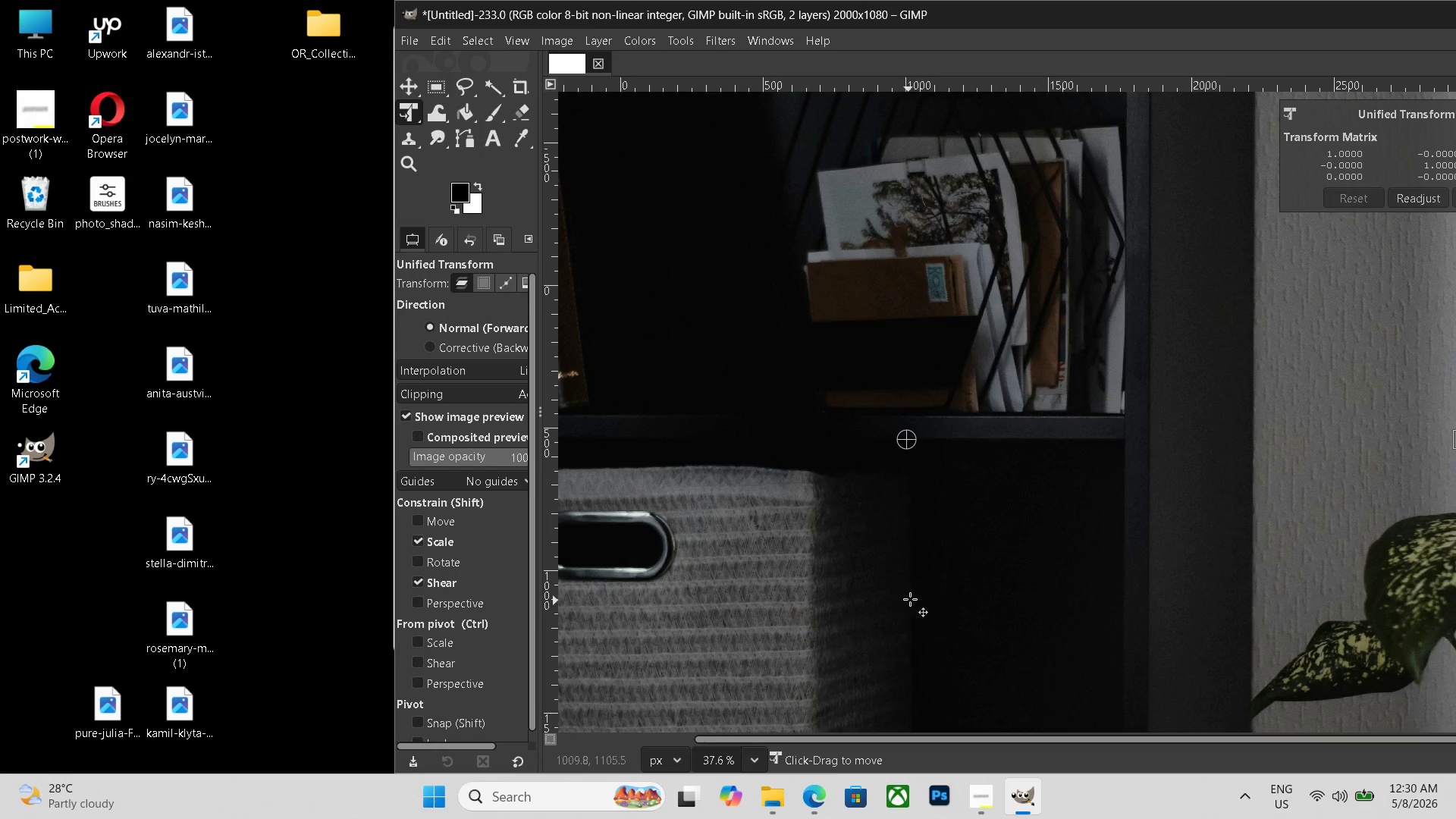 
hold_key(key=ControlLeft, duration=0.89)
scroll: coordinate [919, 590], scroll_direction: down, amount: 18.0
 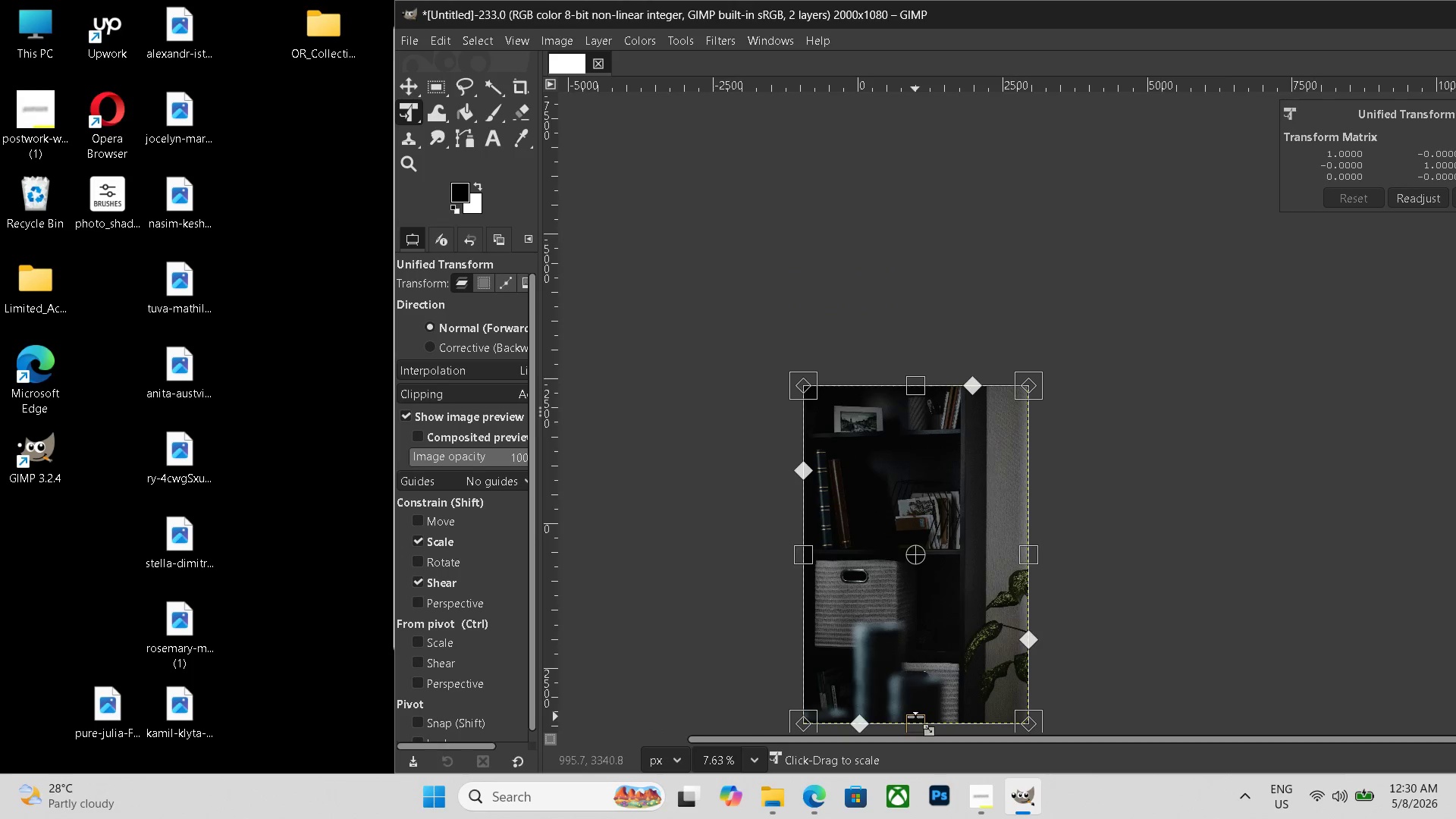 
left_click_drag(start_coordinate=[915, 717], to_coordinate=[930, 571])
 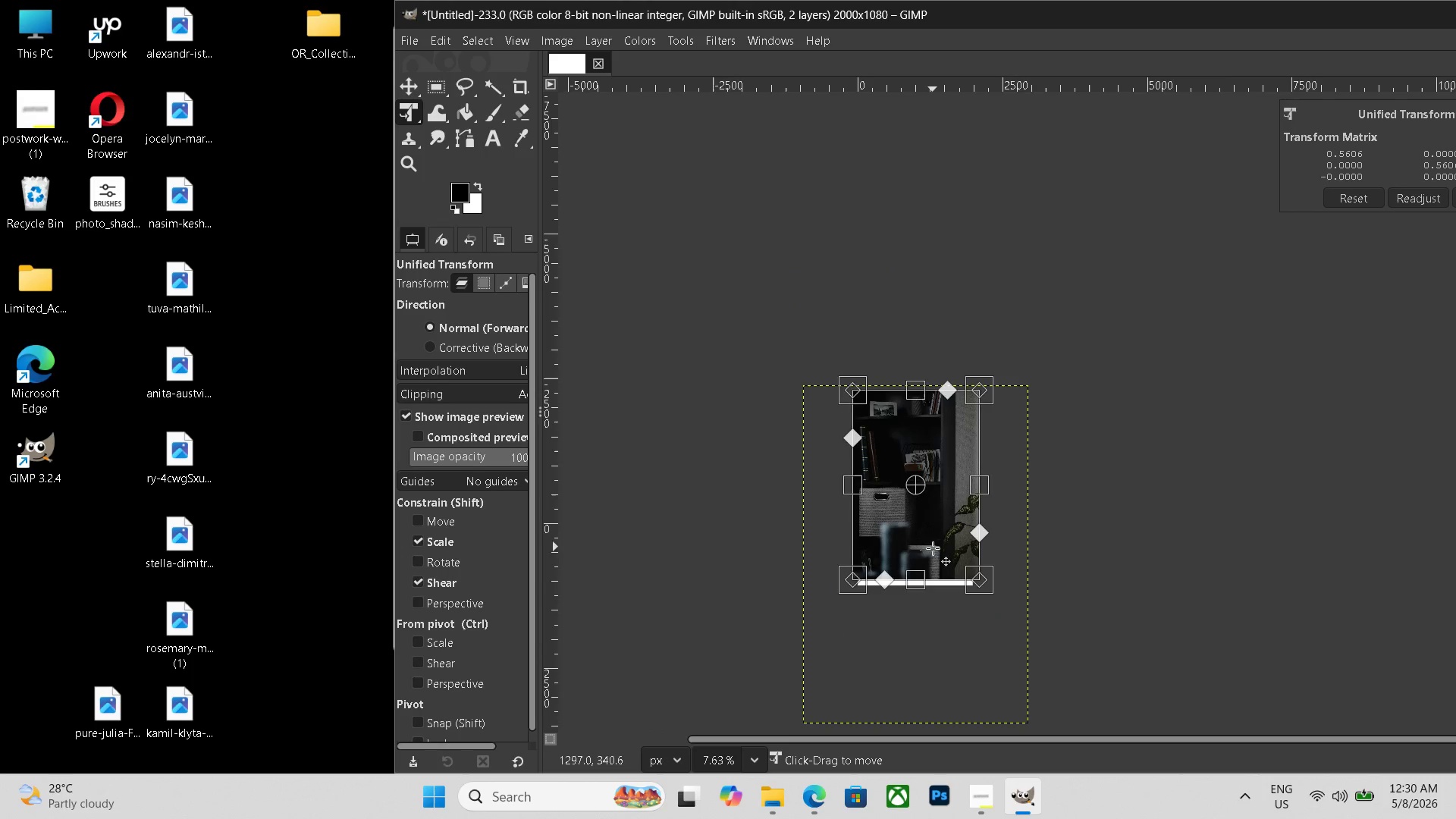 
left_click_drag(start_coordinate=[933, 542], to_coordinate=[934, 576])
 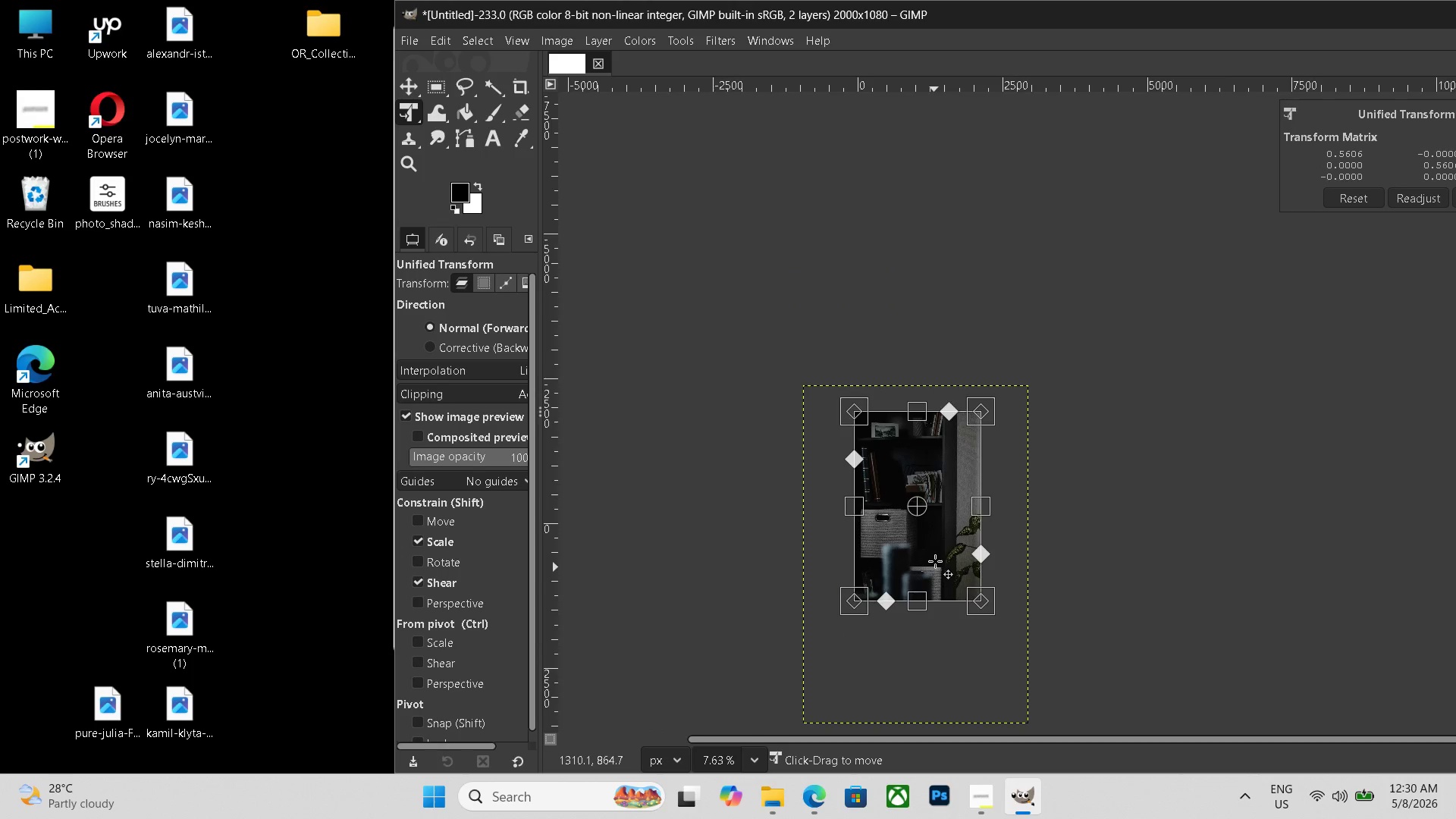 
left_click_drag(start_coordinate=[934, 575], to_coordinate=[935, 555])
 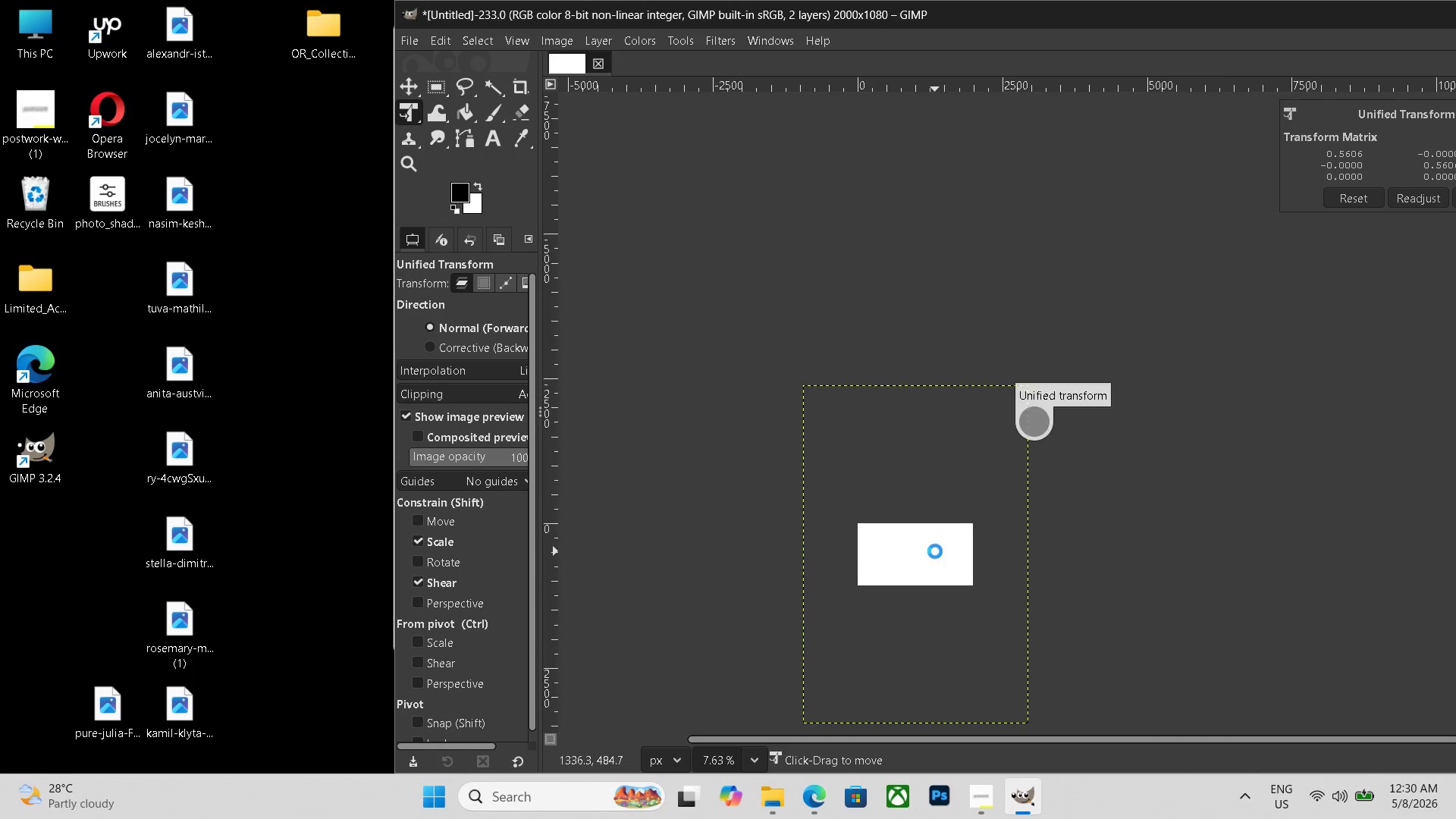 
key(Enter)
 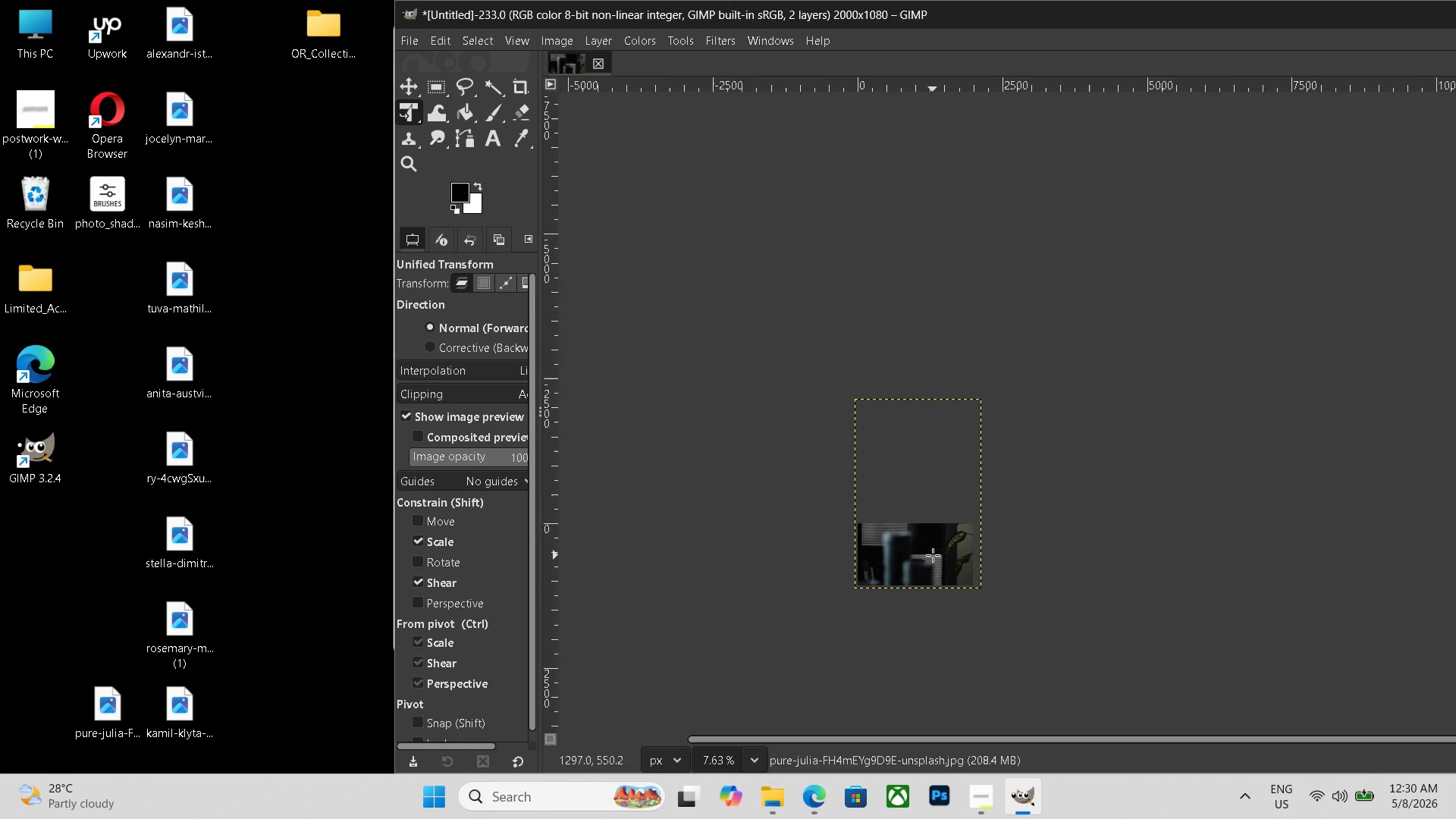 
hold_key(key=ControlLeft, duration=1.09)
scroll: coordinate [953, 548], scroll_direction: up, amount: 15.0
 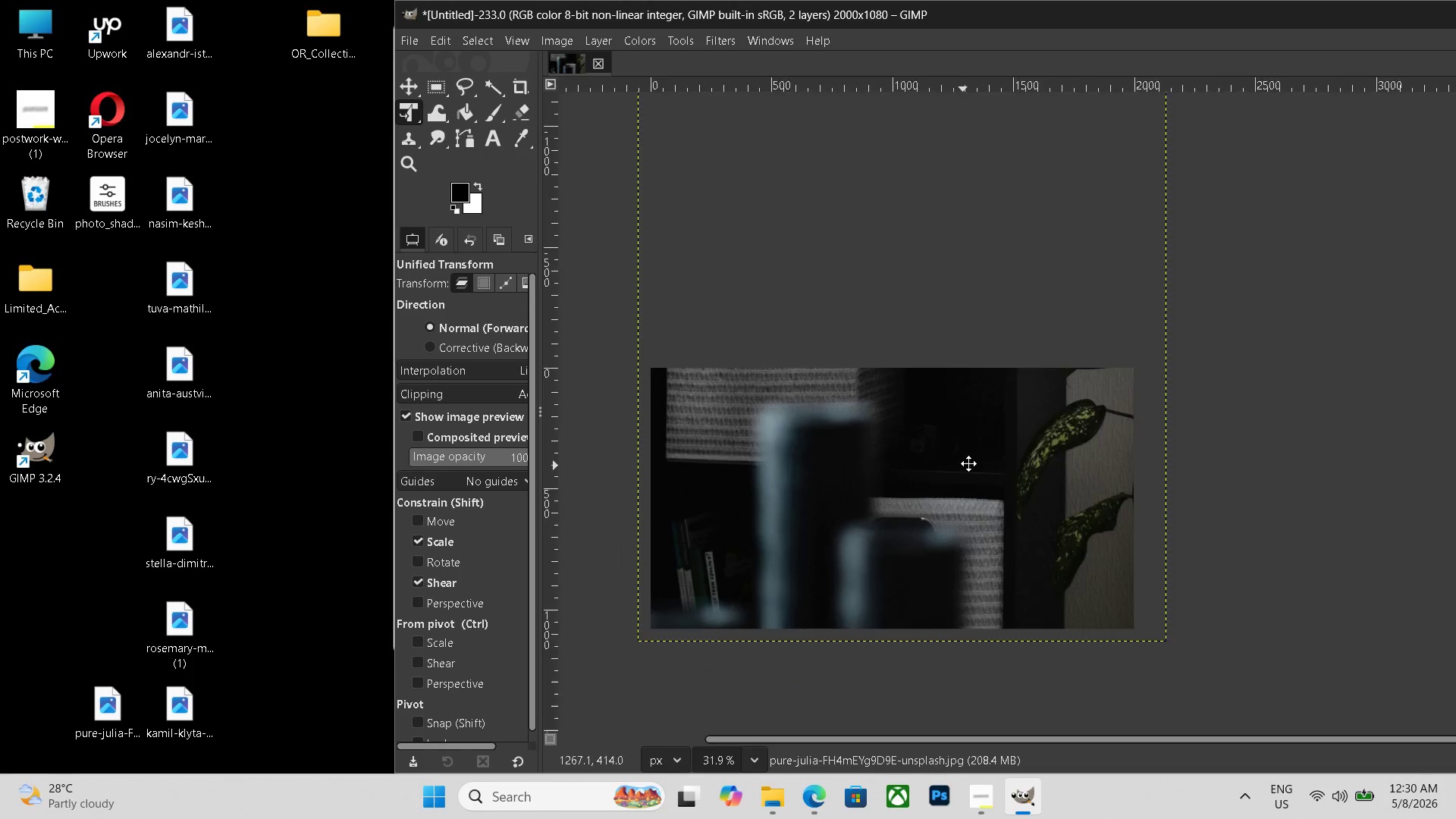 
hold_key(key=Space, duration=0.61)
 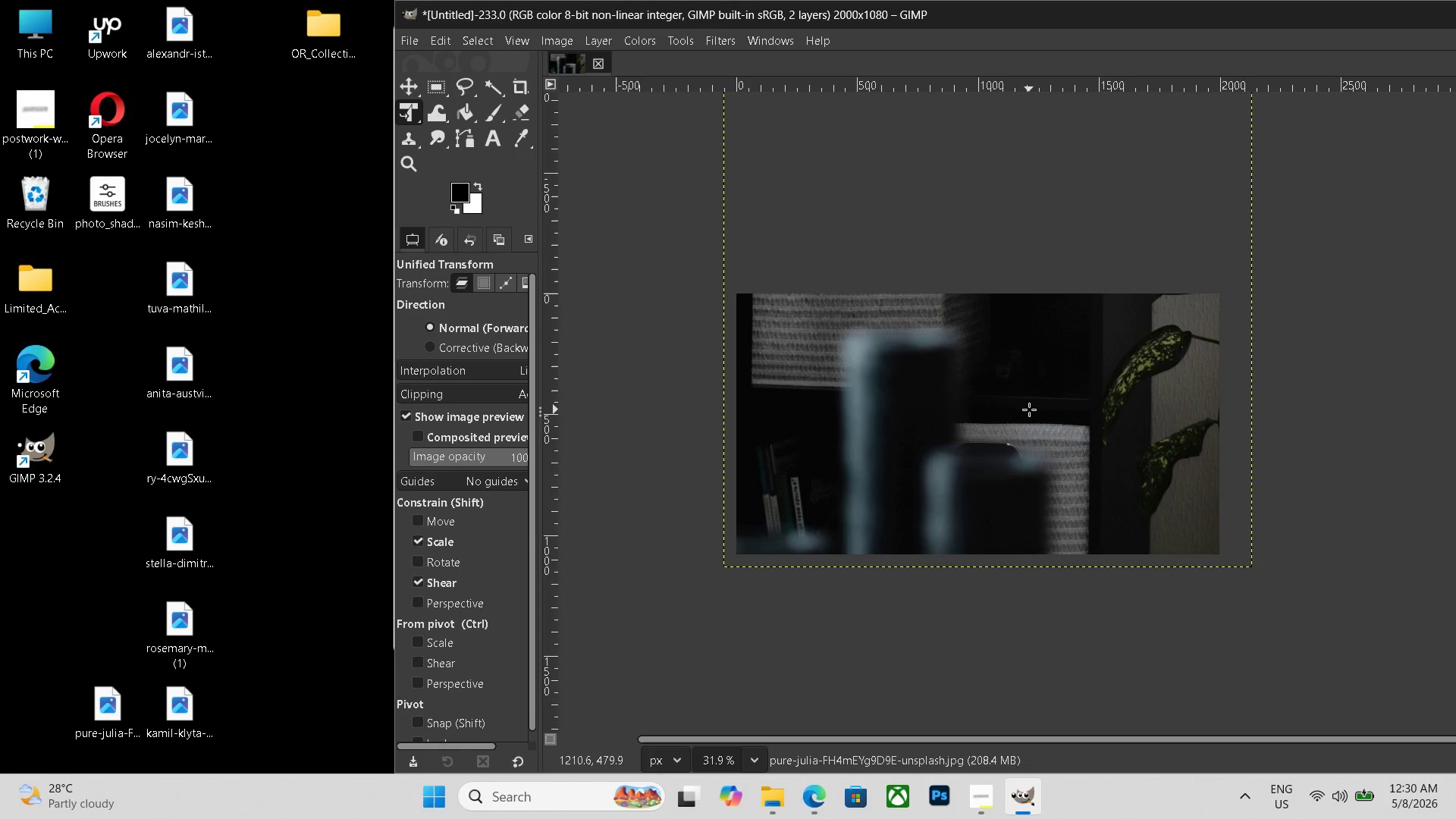 
left_click_drag(start_coordinate=[899, 542], to_coordinate=[1030, 410])
 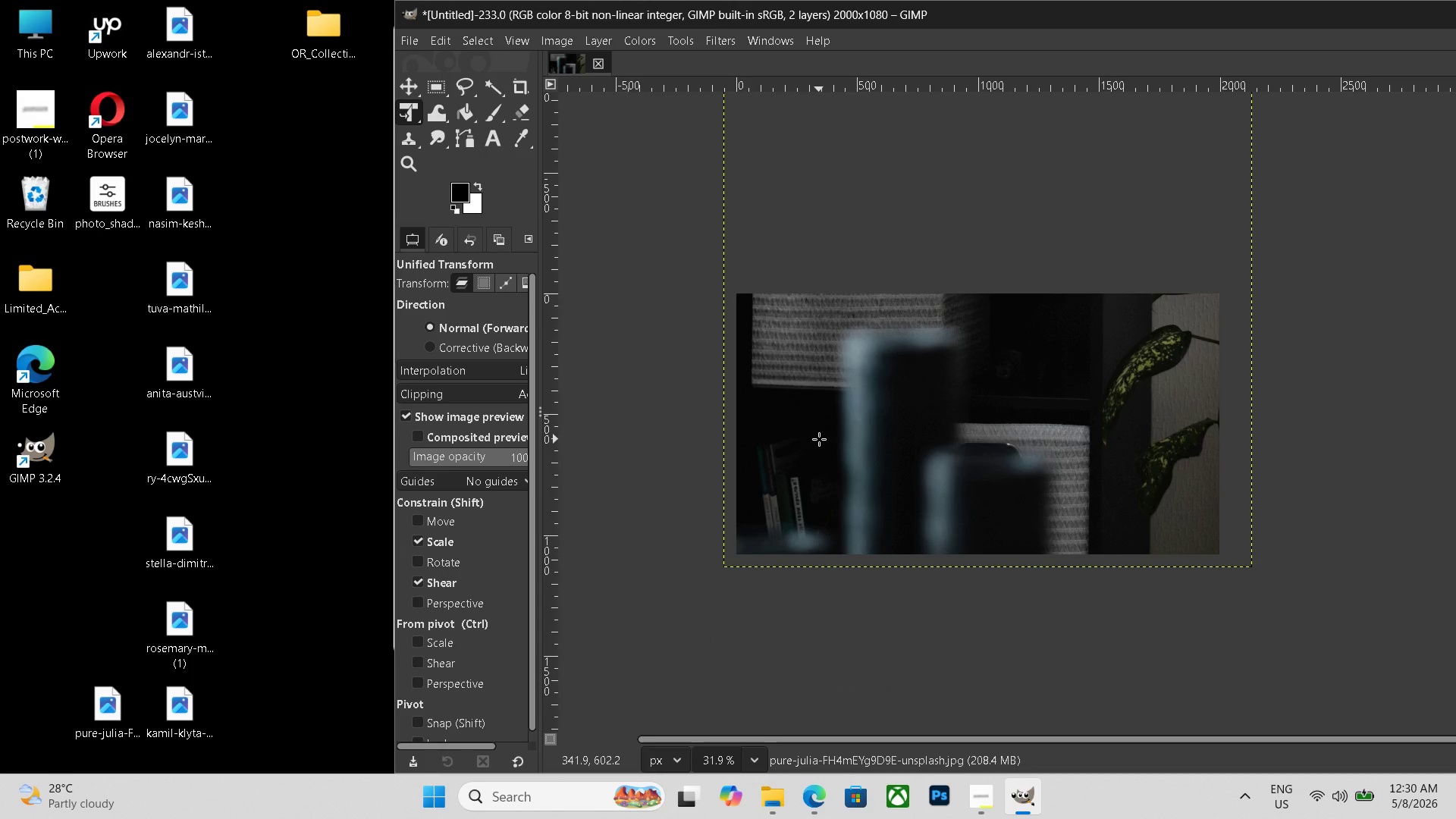 
wait(14.86)
 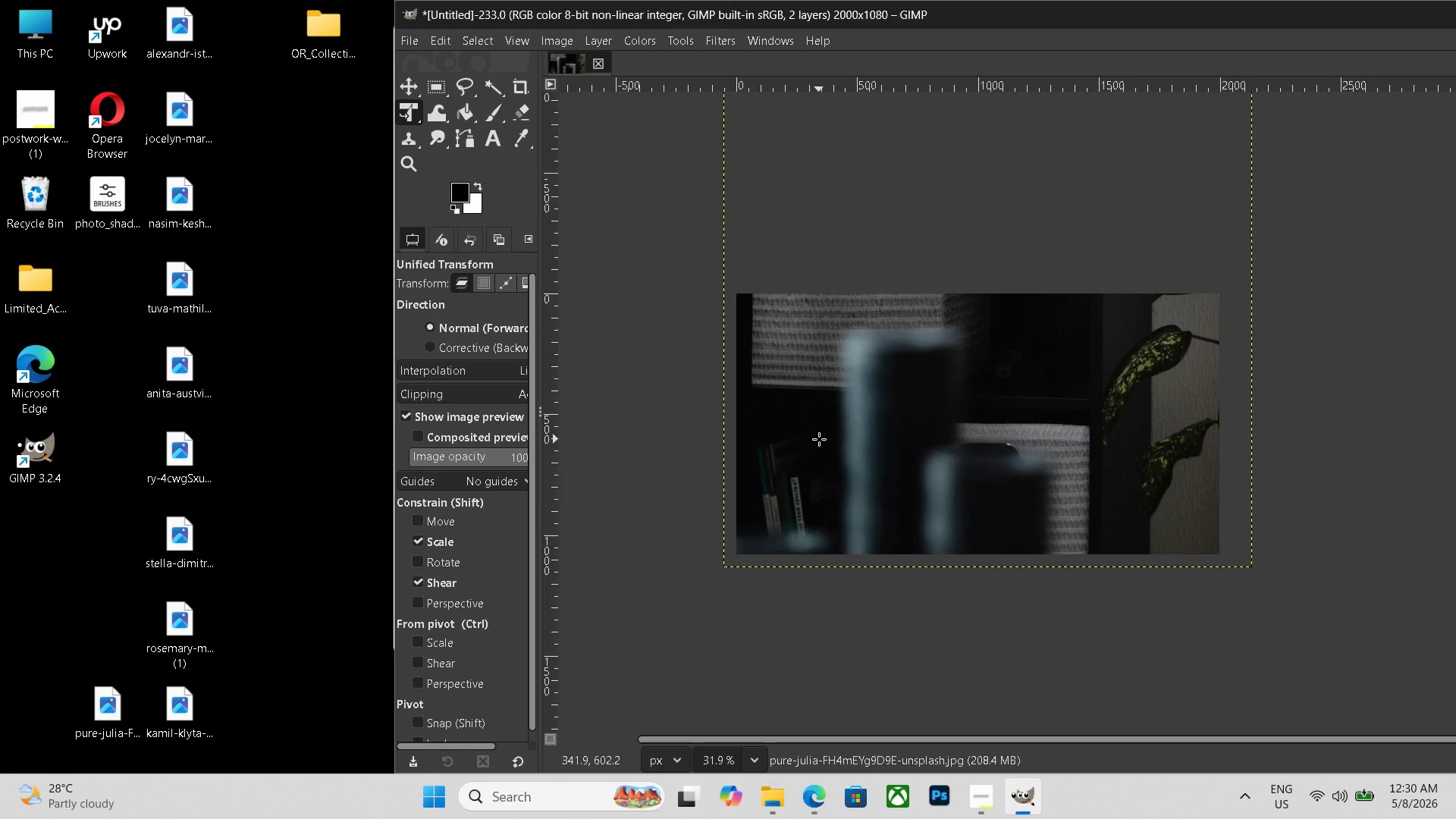 
left_click([650, 46])
 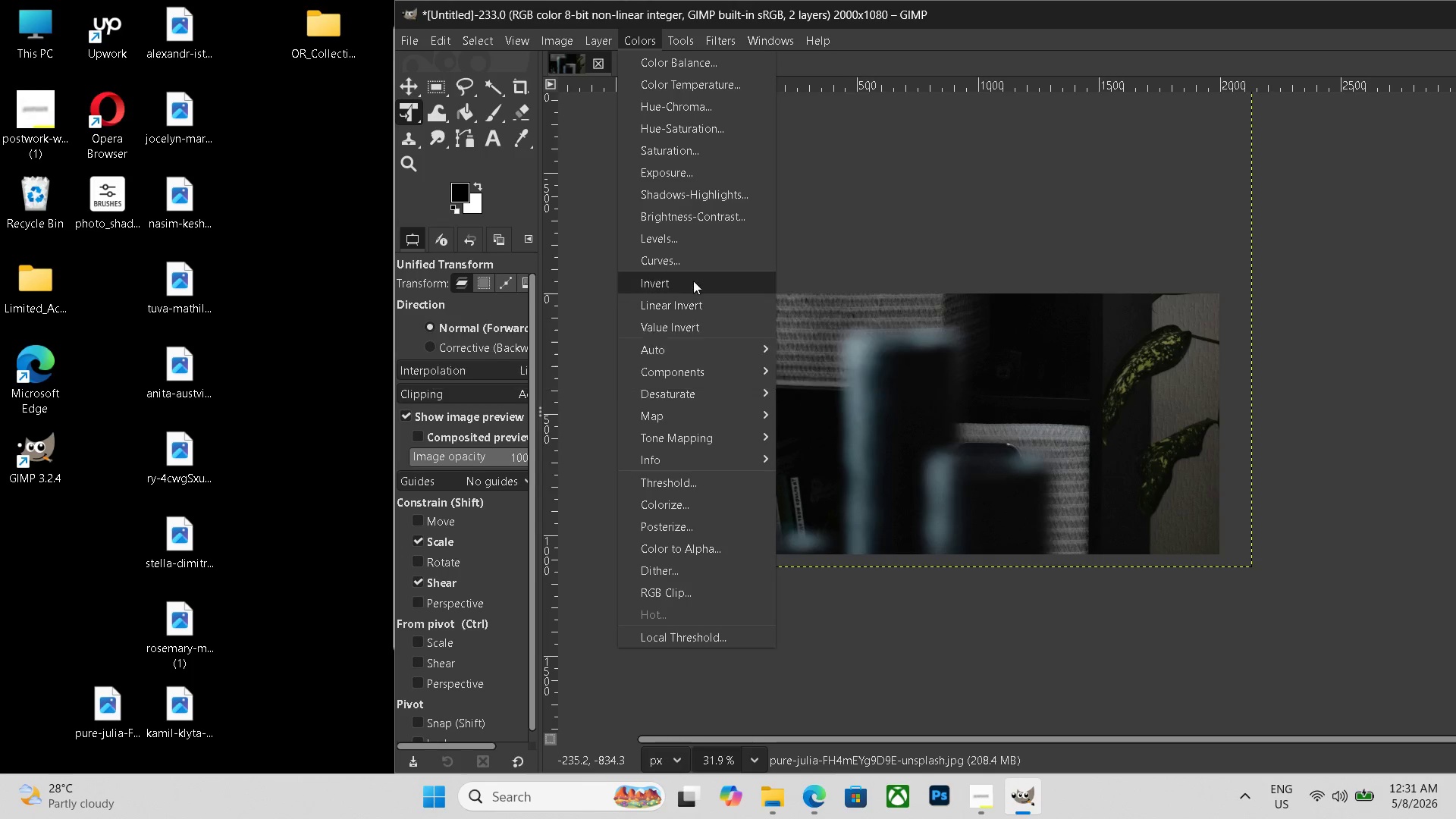 
left_click([690, 261])
 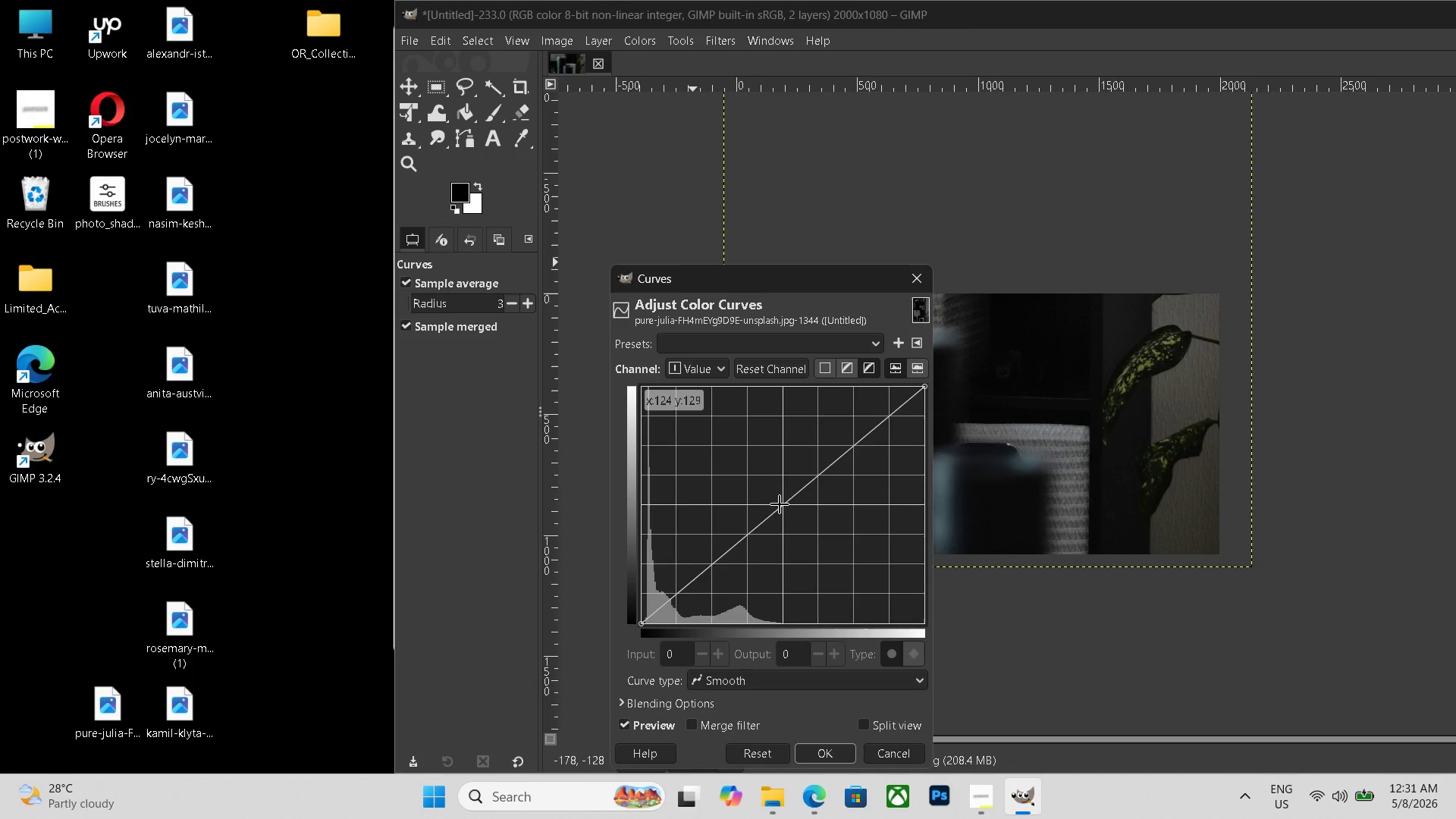 
left_click_drag(start_coordinate=[780, 504], to_coordinate=[761, 493])
 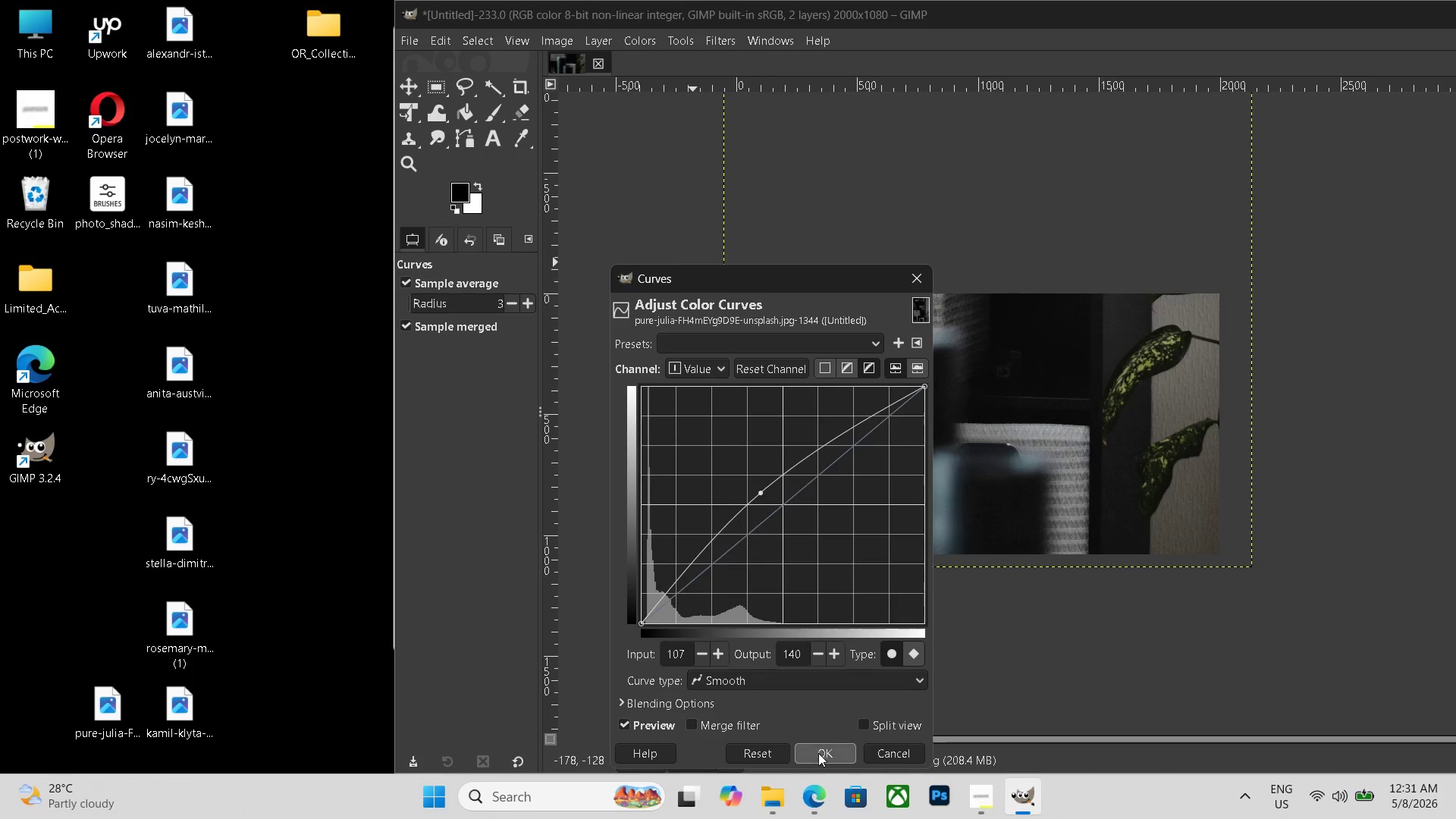 
left_click([818, 753])
 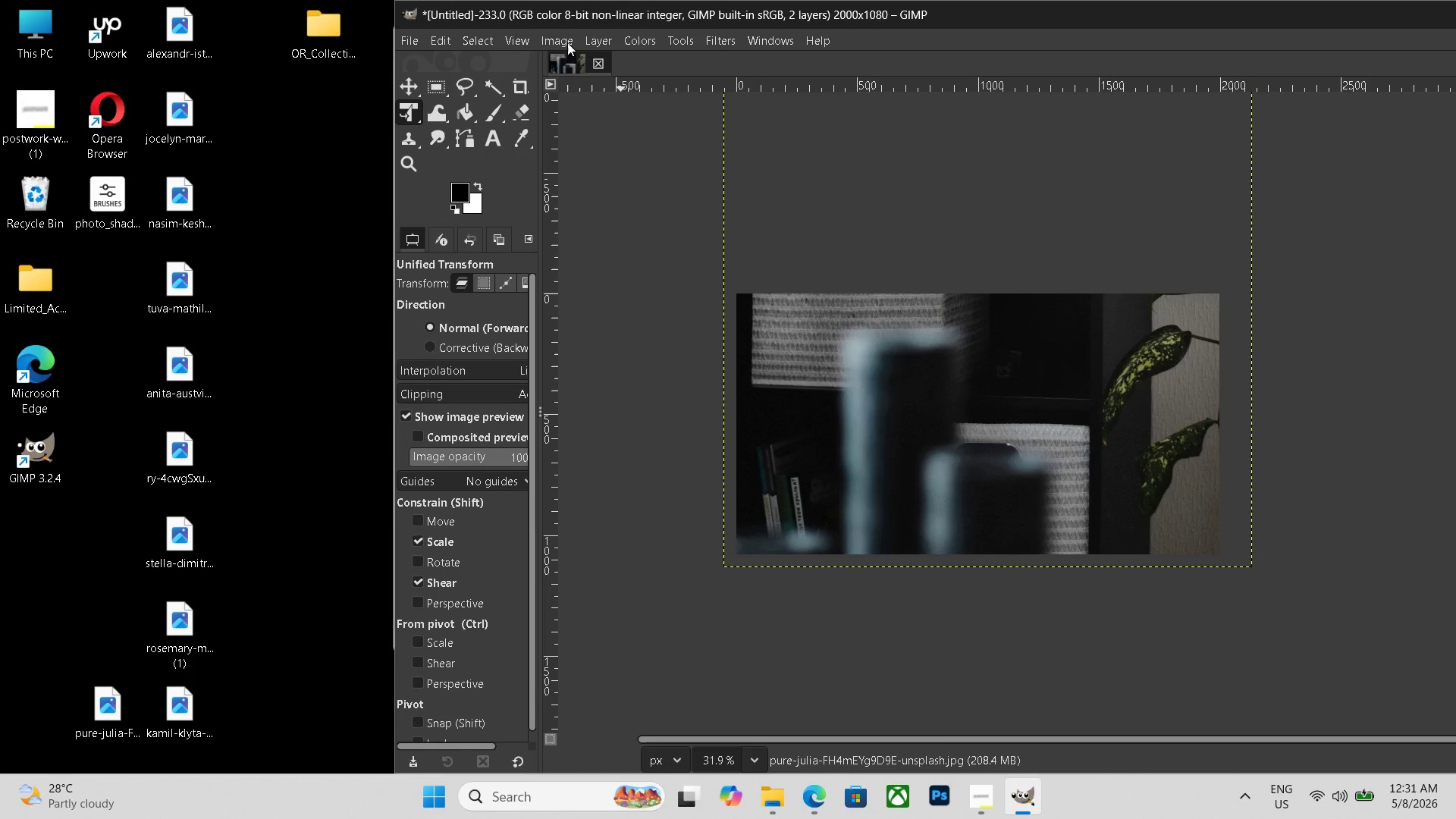 
left_click([565, 42])
 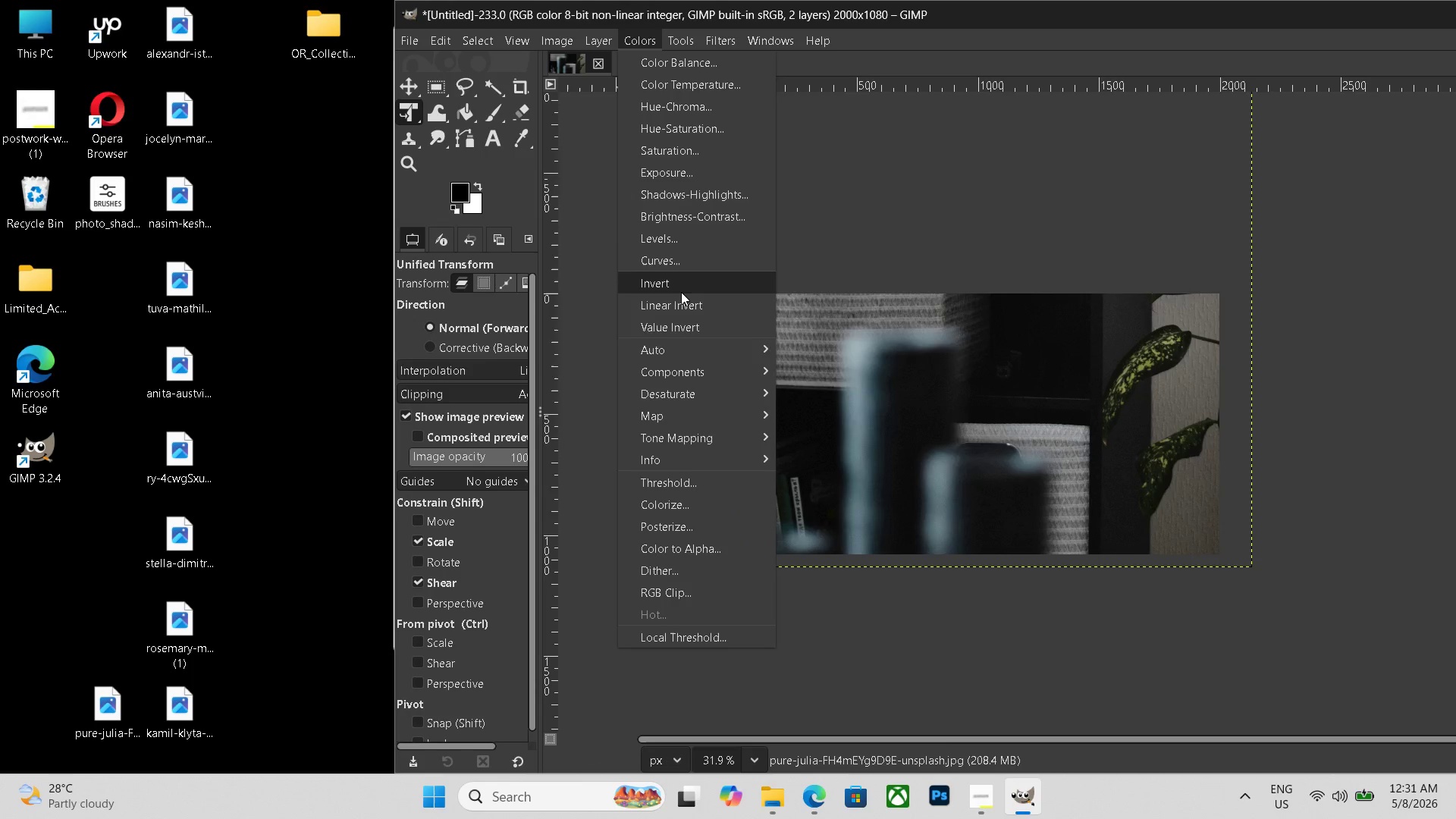 
wait(6.11)
 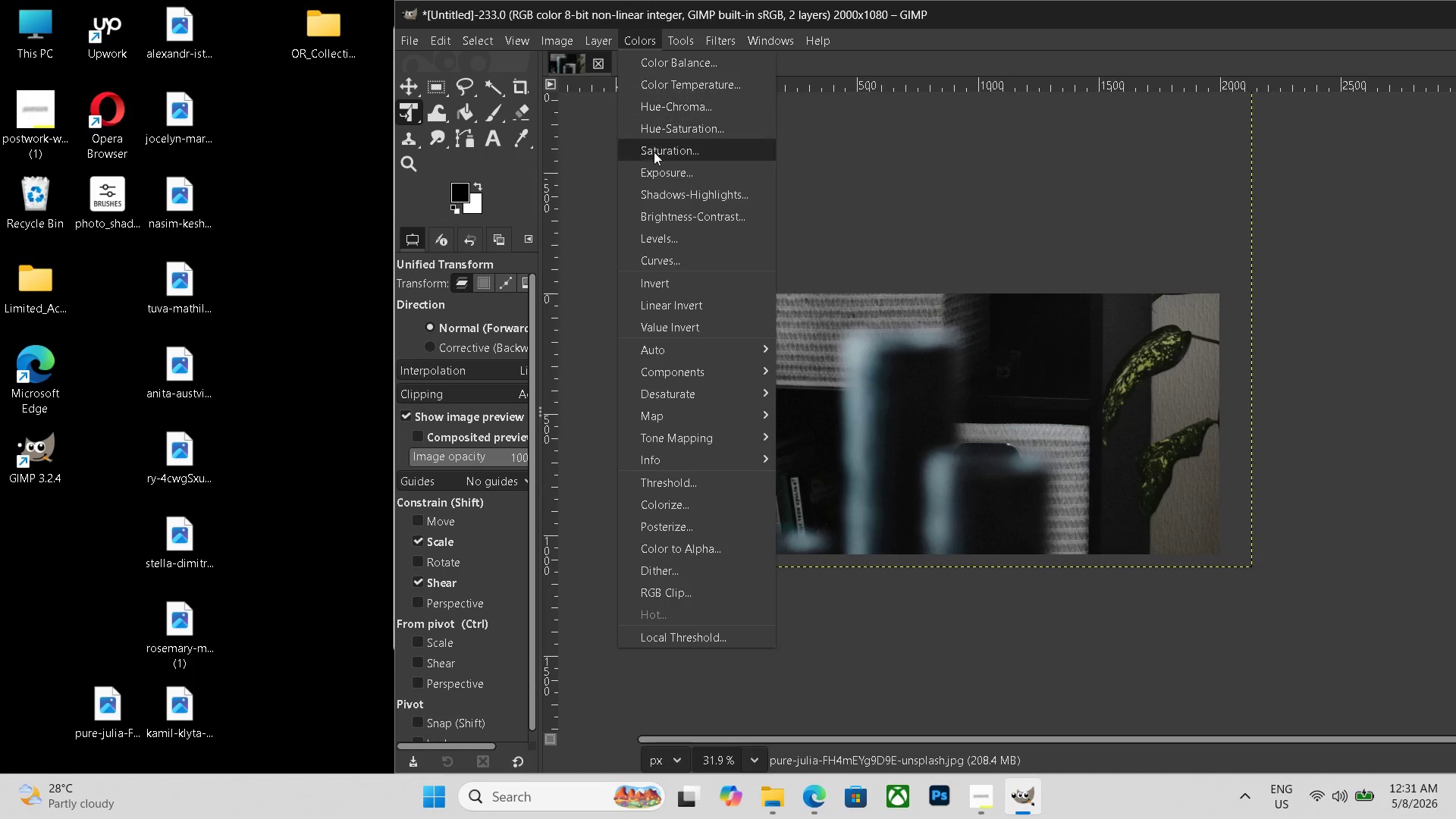 
double_click([304, 31])
 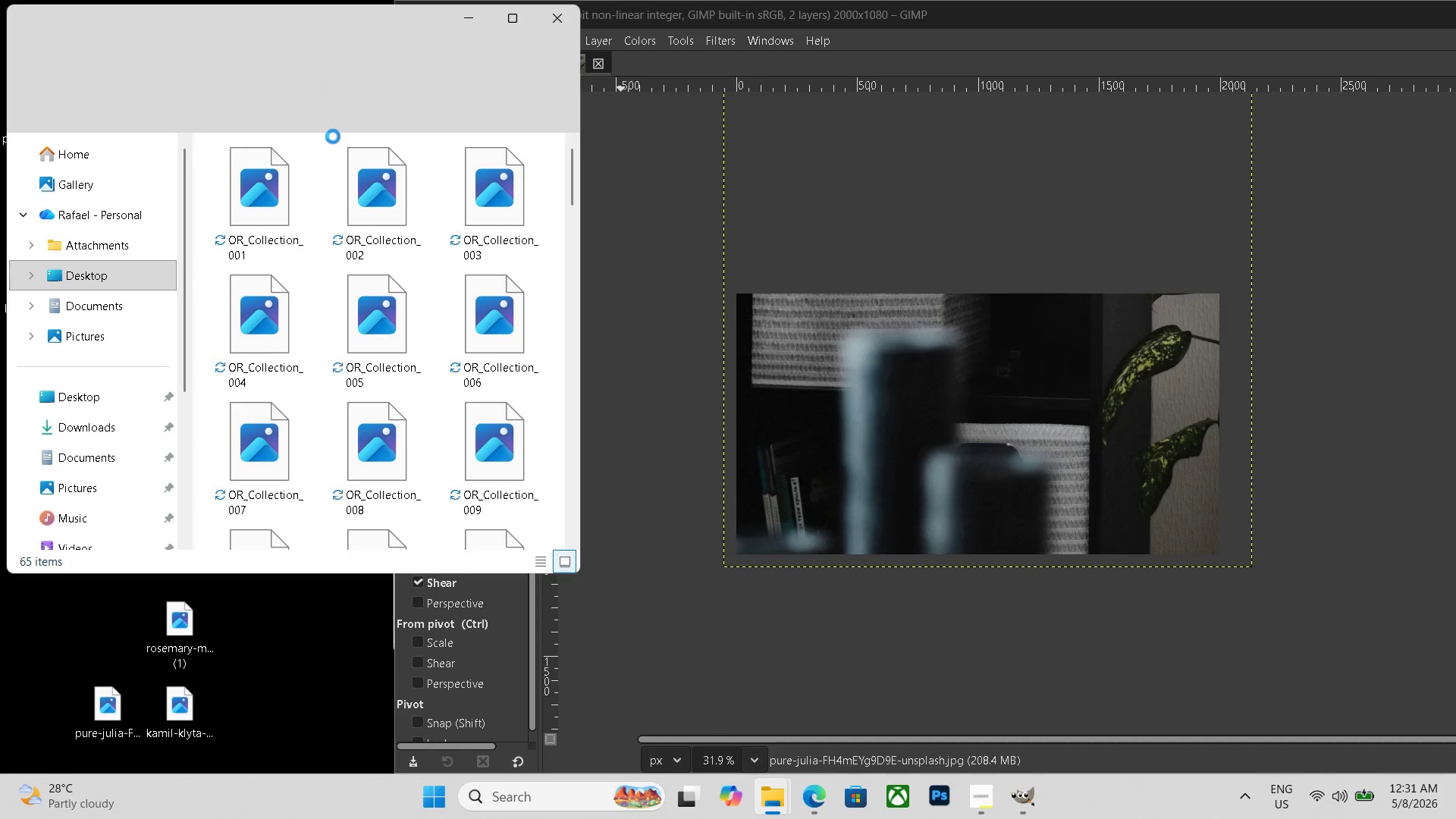 
scroll: coordinate [339, 142], scroll_direction: down, amount: 36.0
 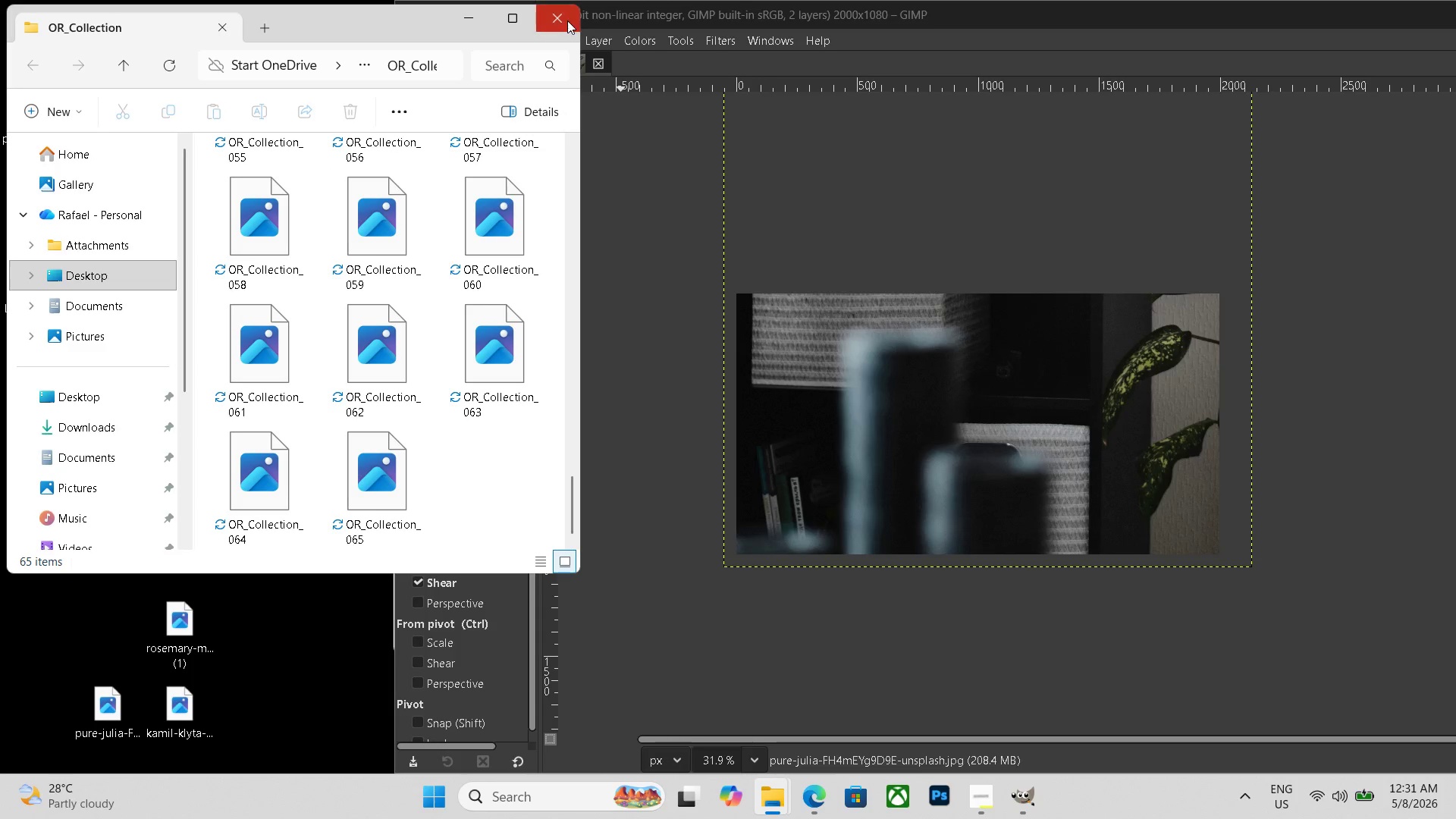 
left_click([567, 20])
 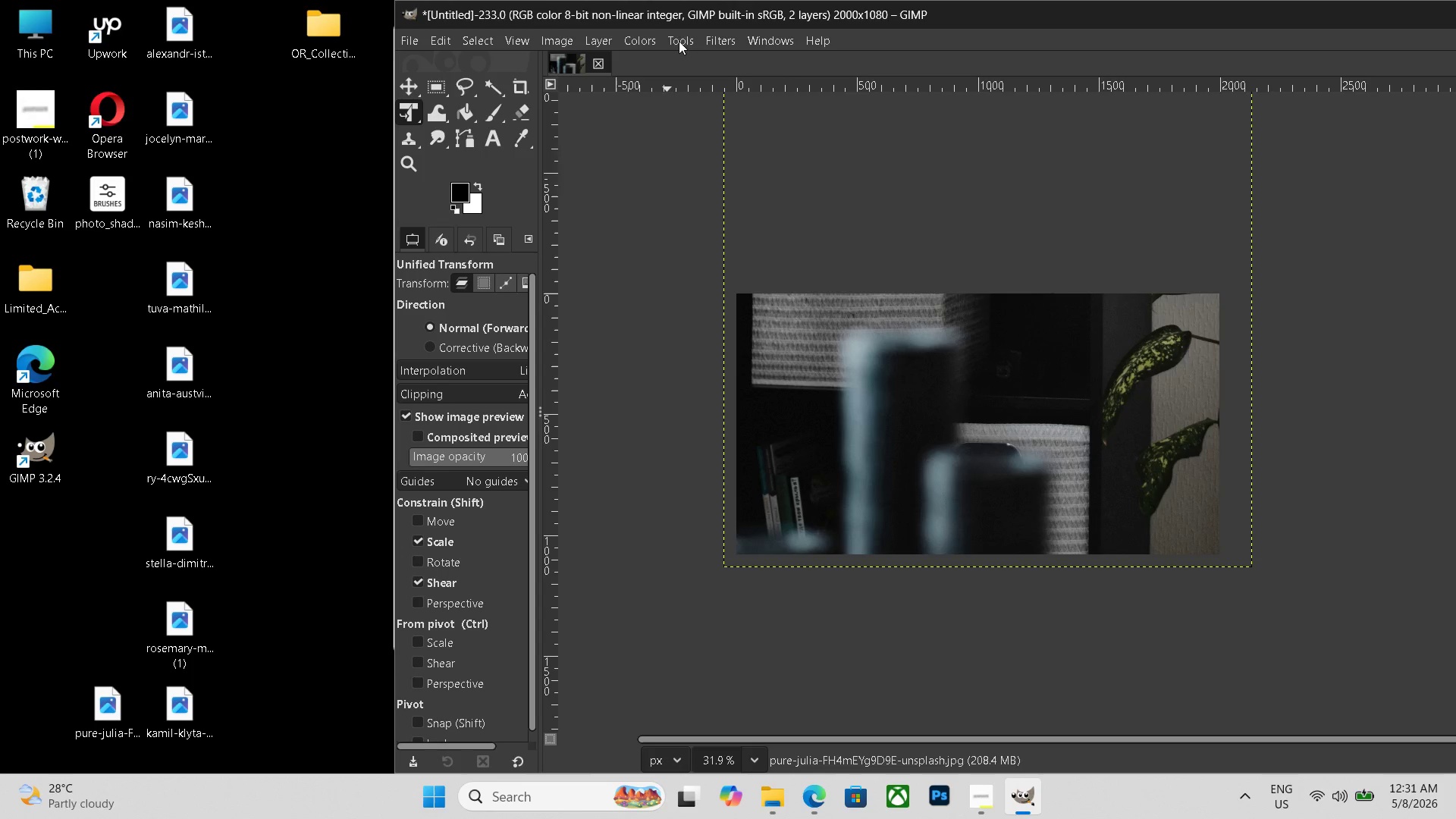 
left_click([632, 43])
 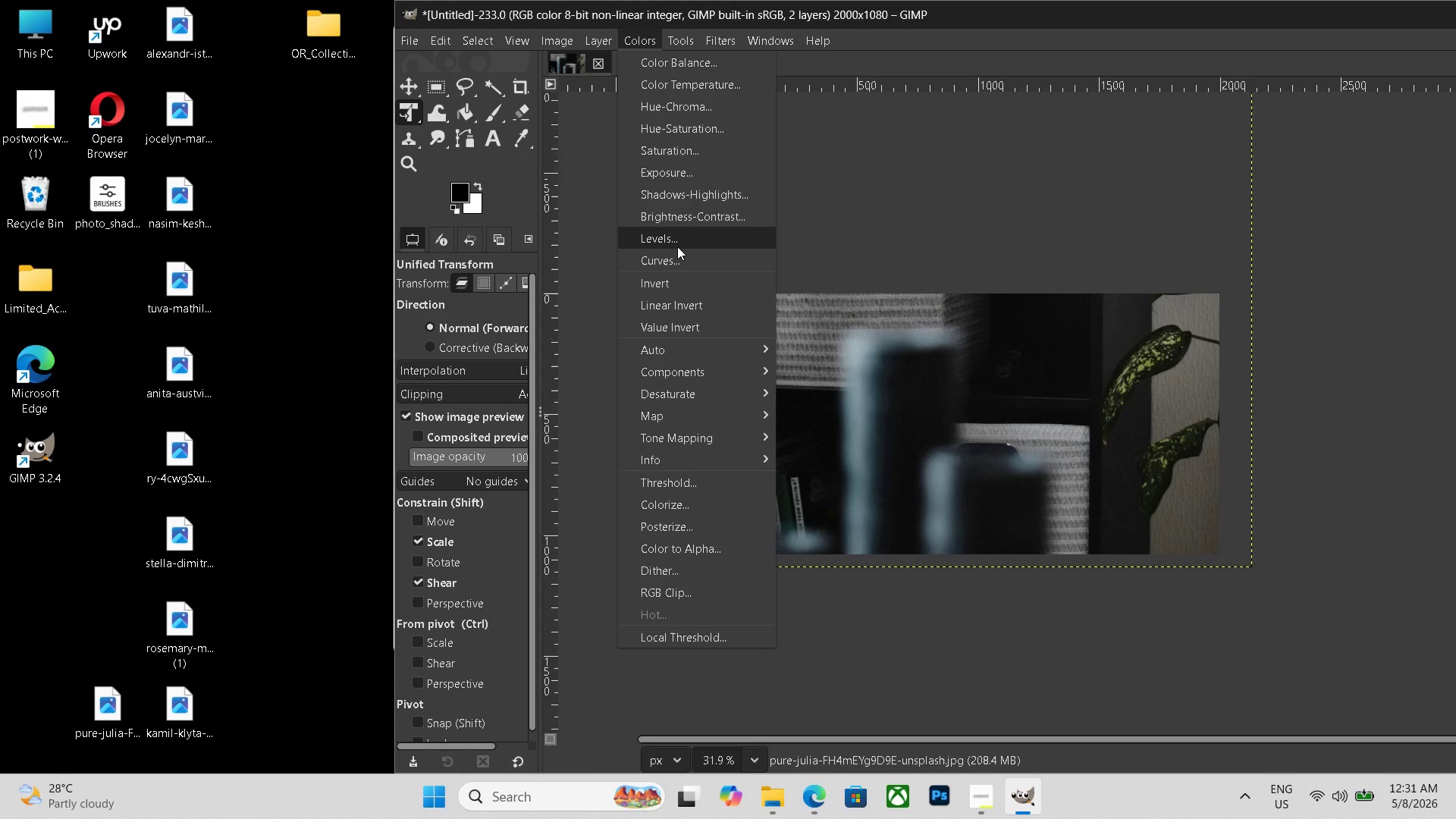 
left_click([677, 246])
 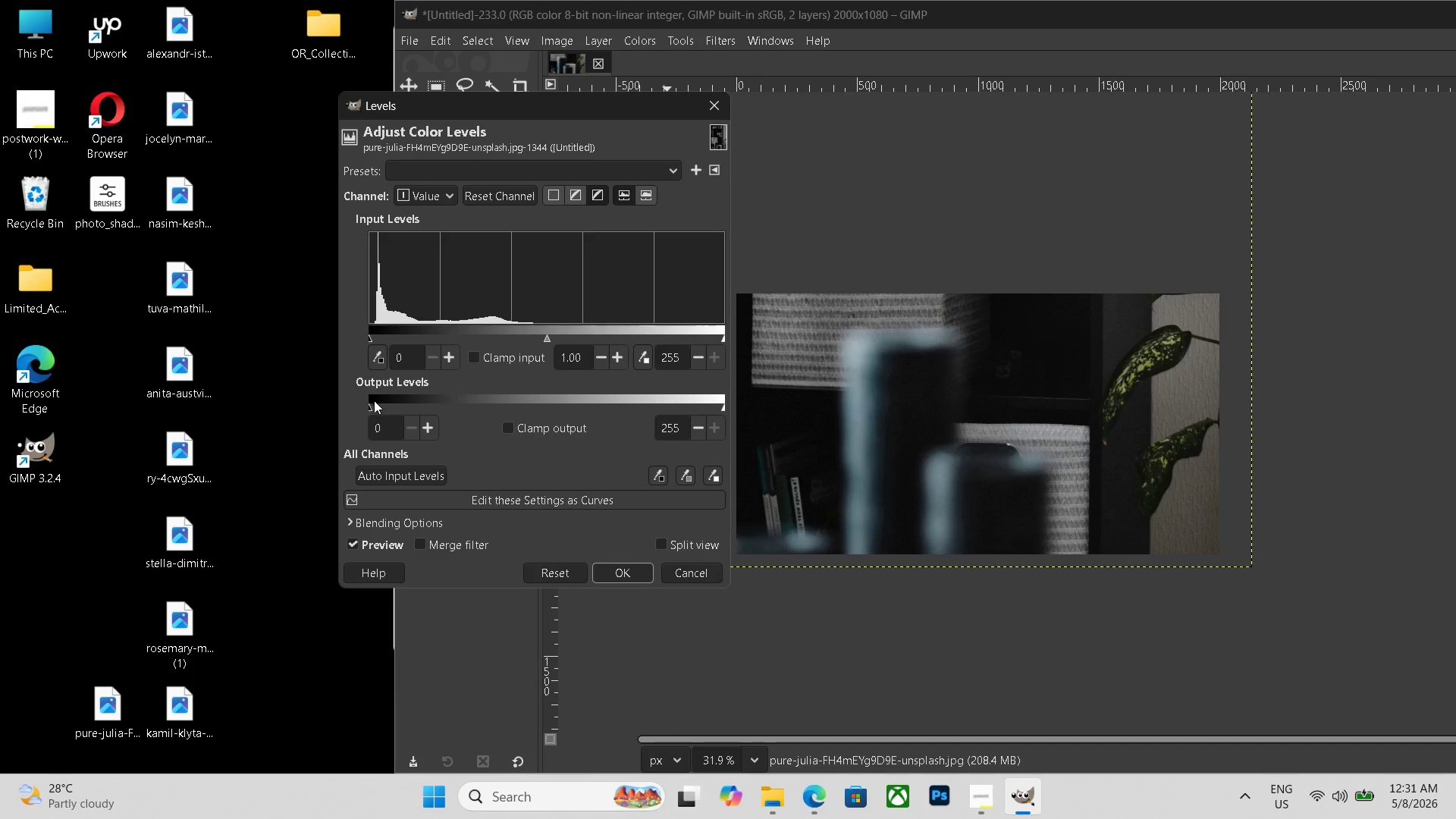 
left_click([375, 402])
 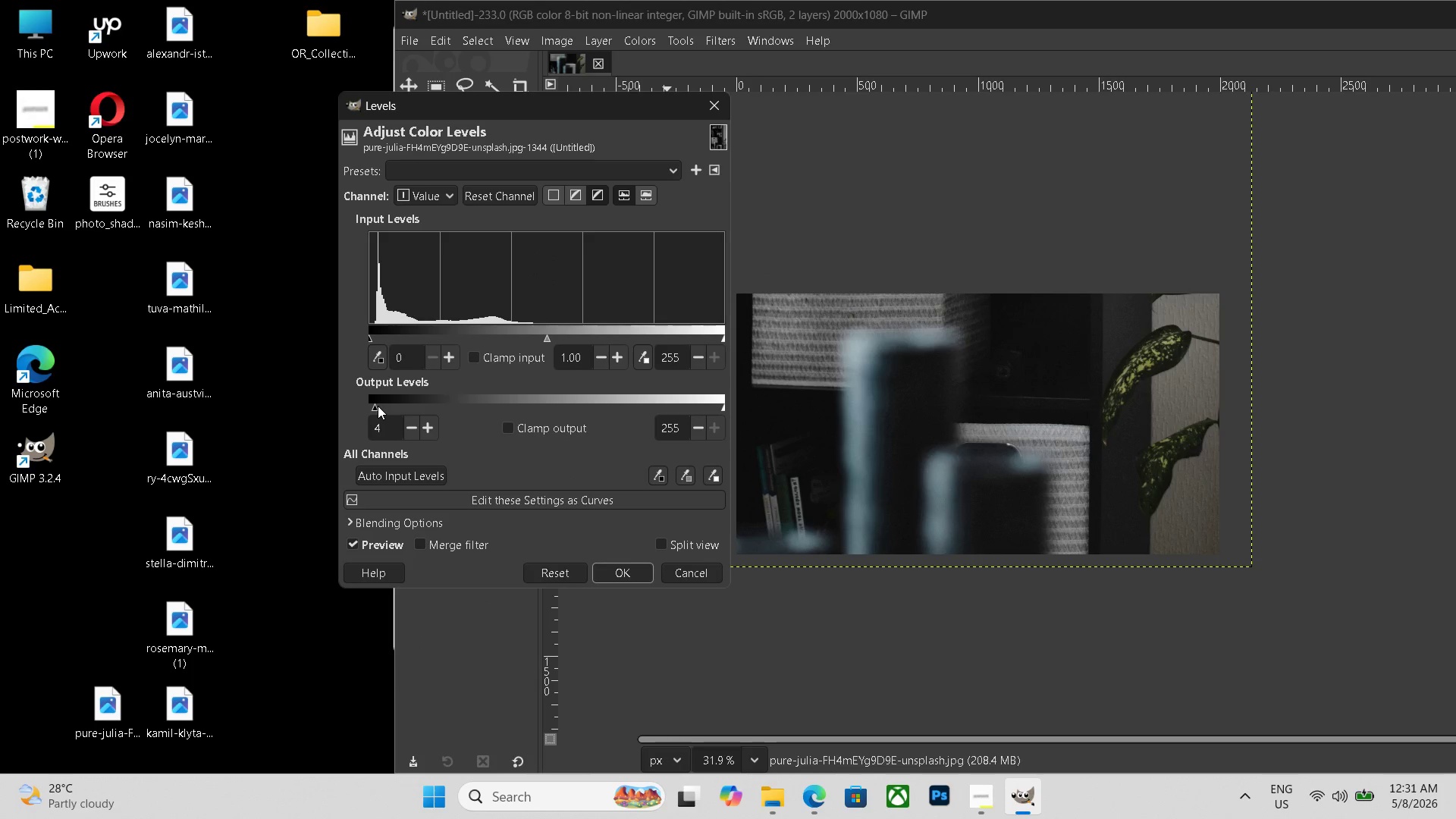 
left_click([378, 406])
 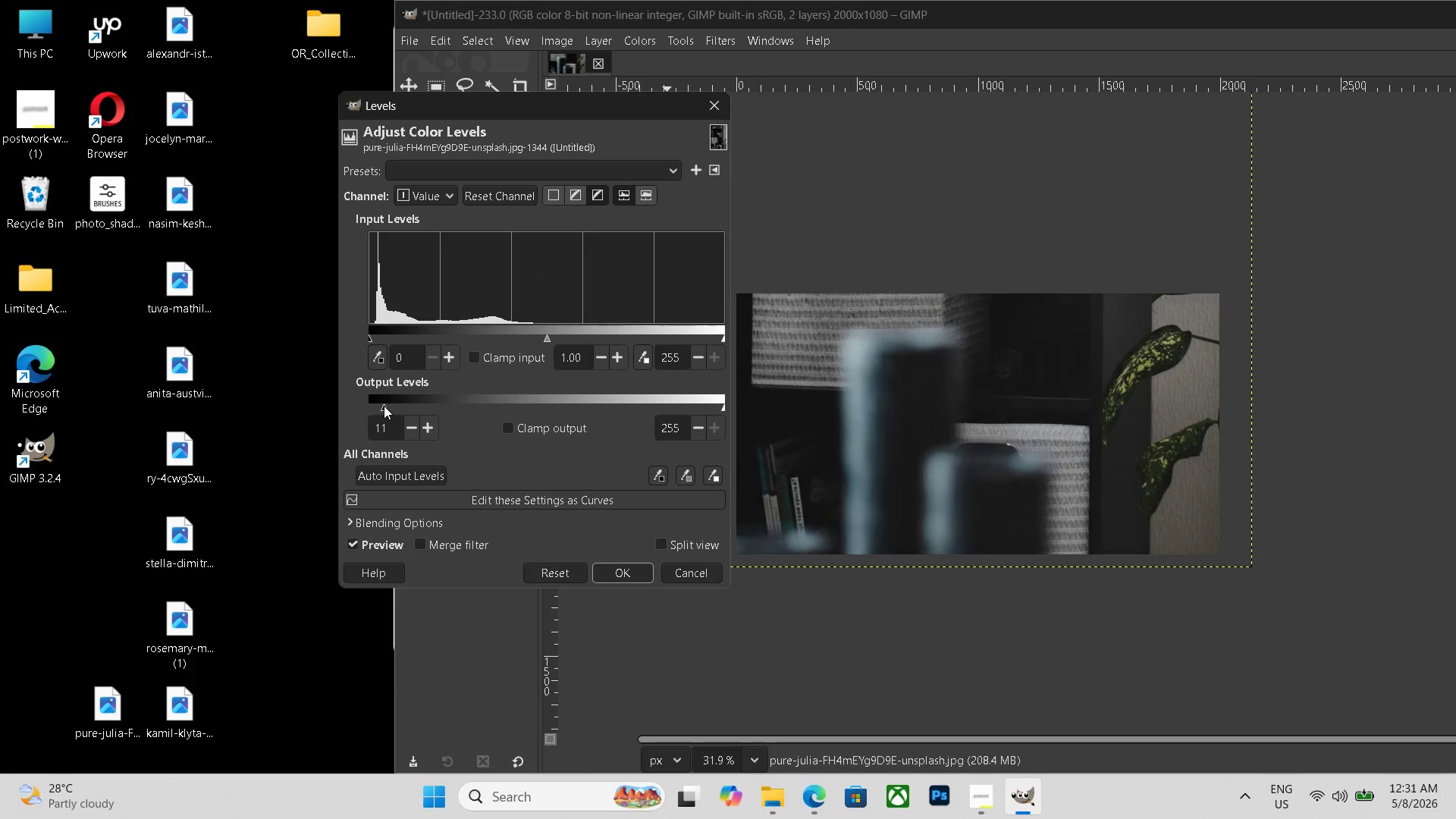 
left_click([384, 406])
 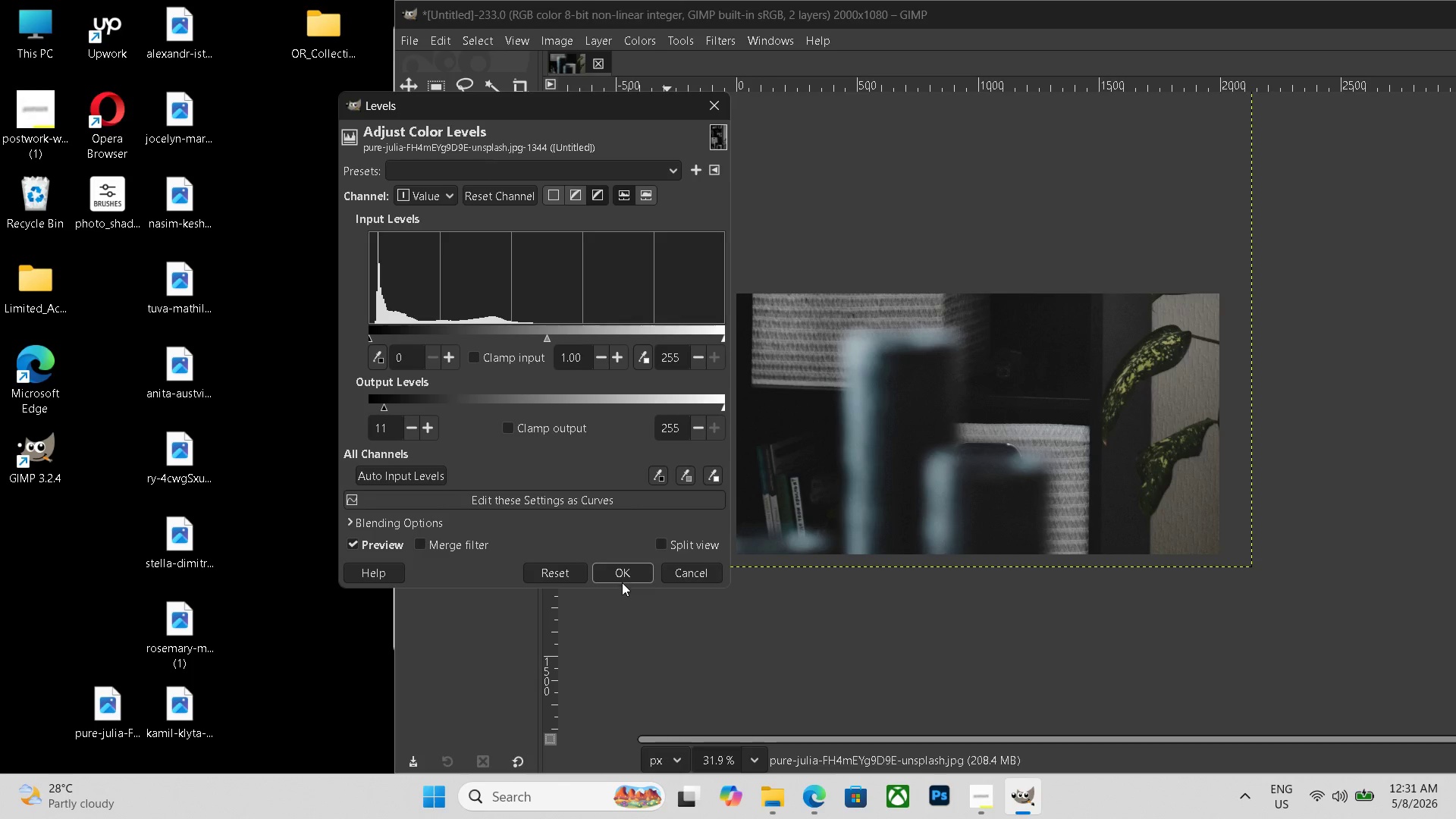 
left_click([622, 579])
 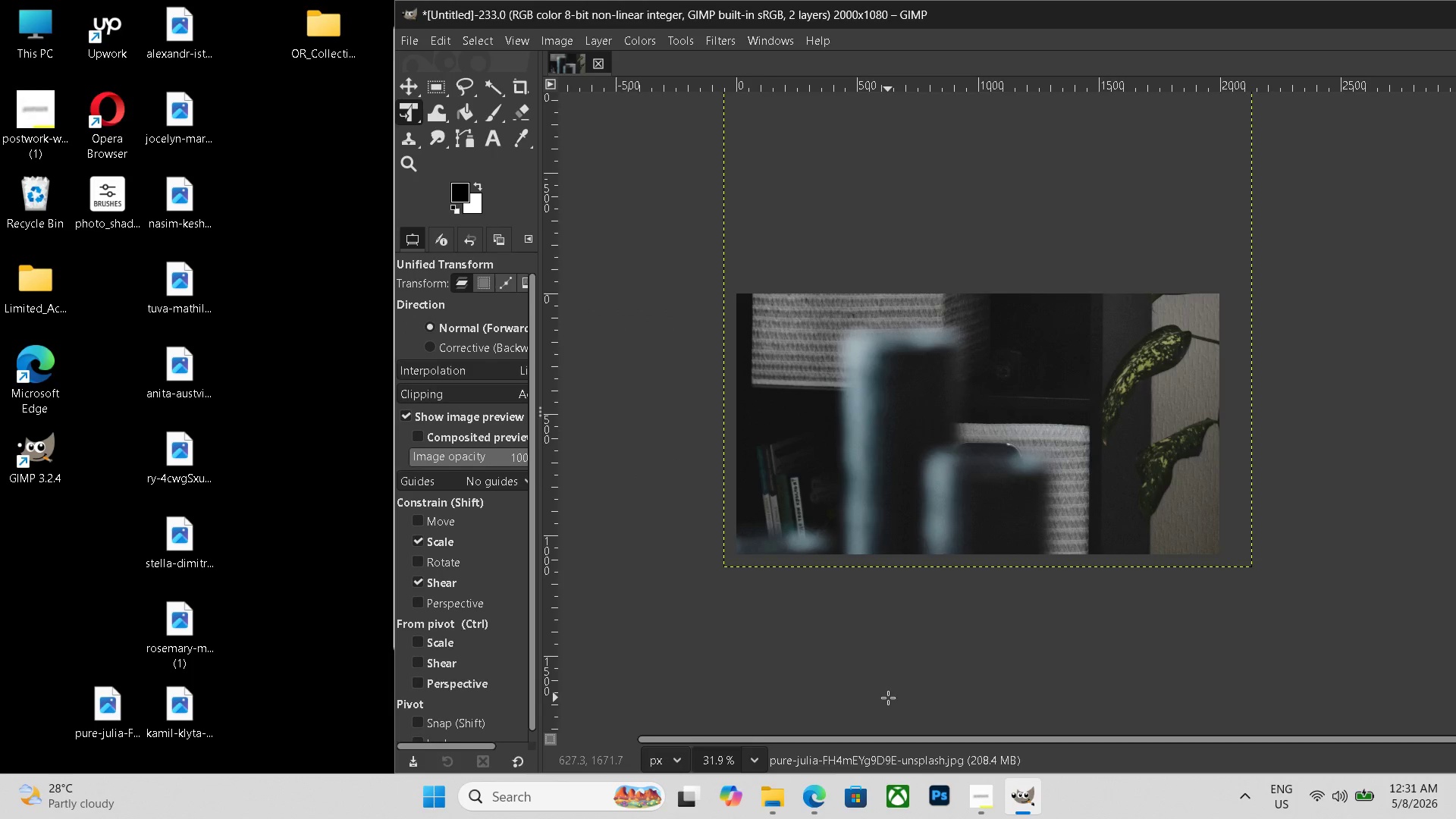 
key(Control+Shift+E)
 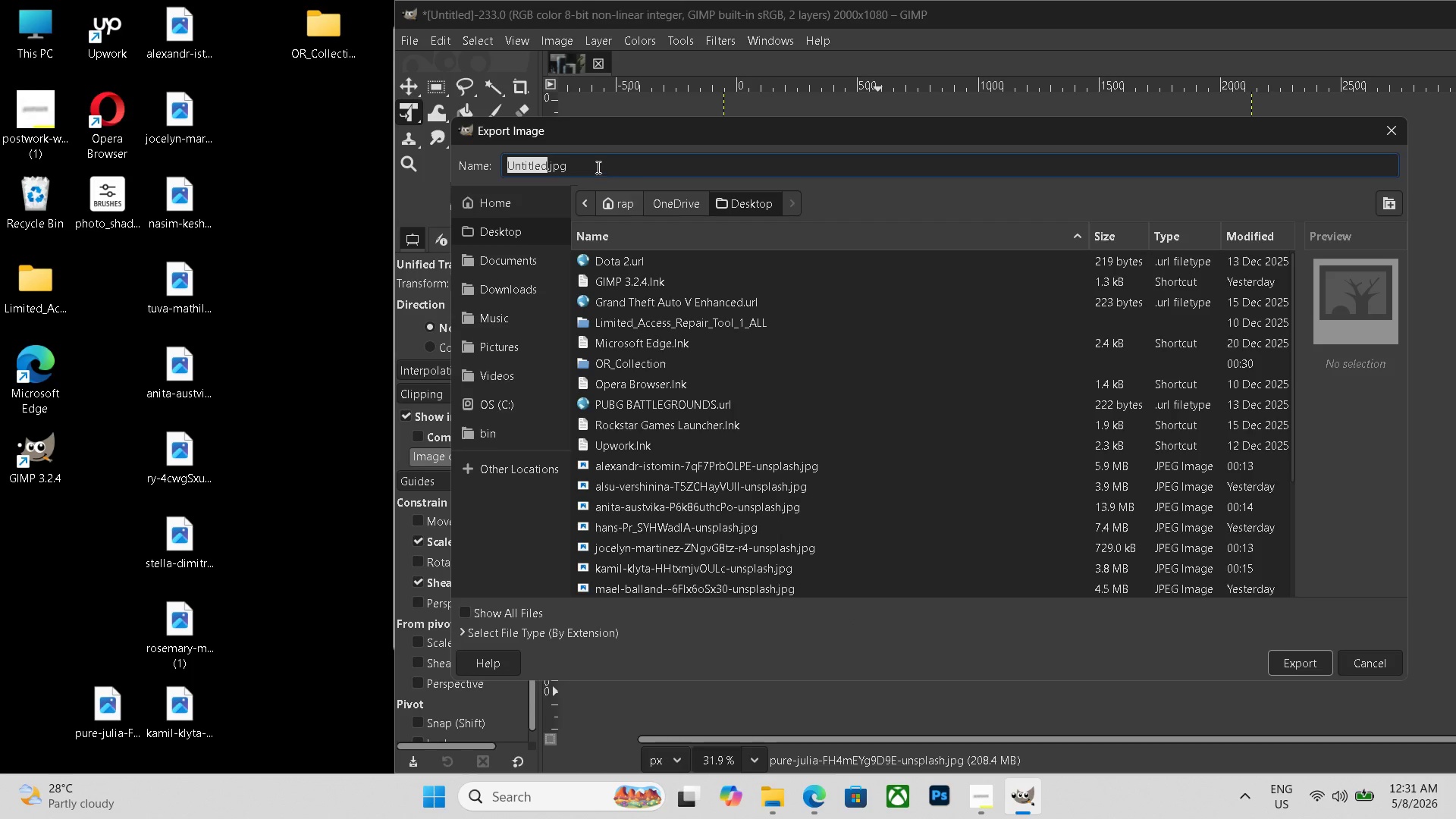 
double_click([597, 167])
 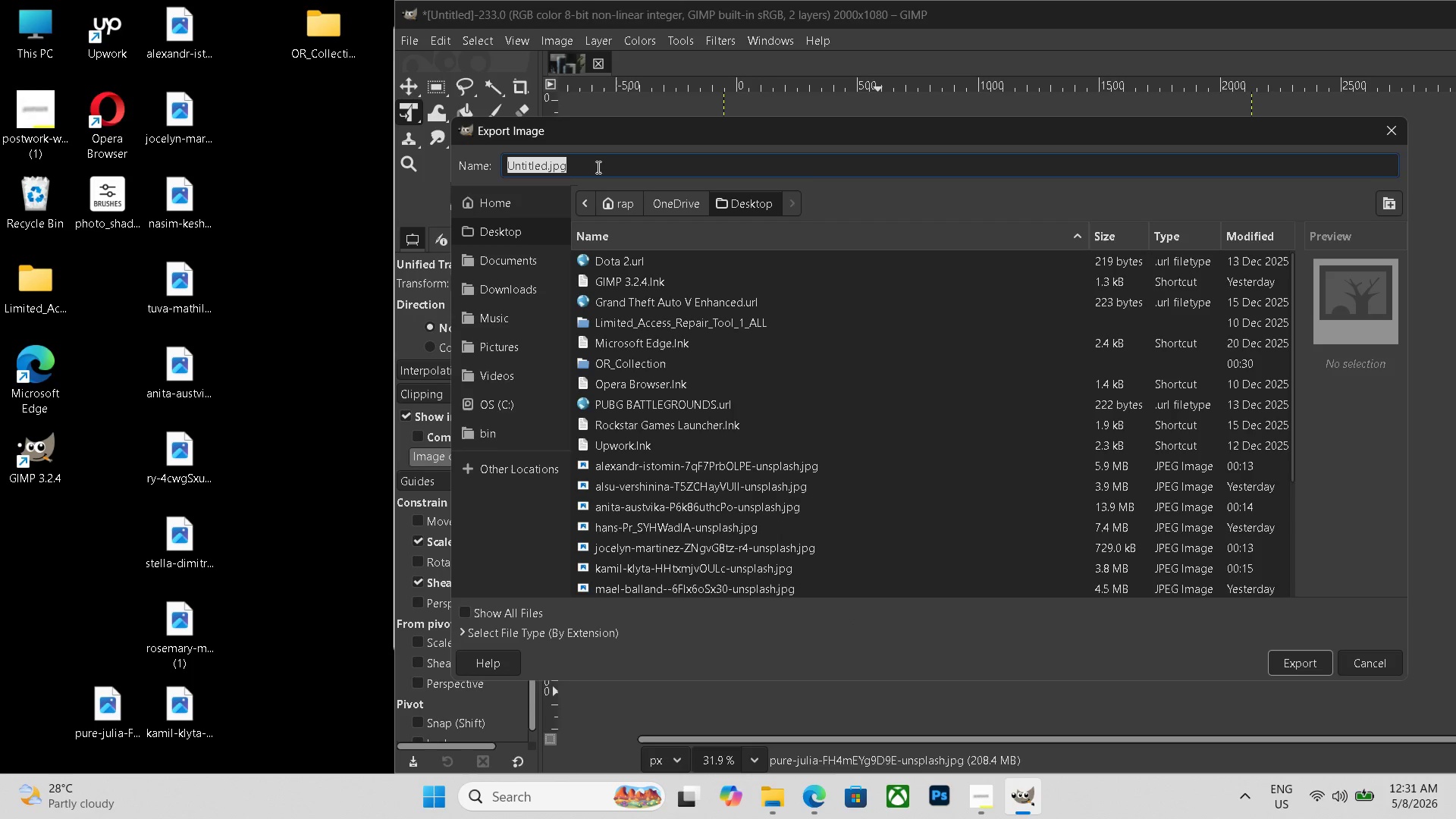 
triple_click([597, 167])
 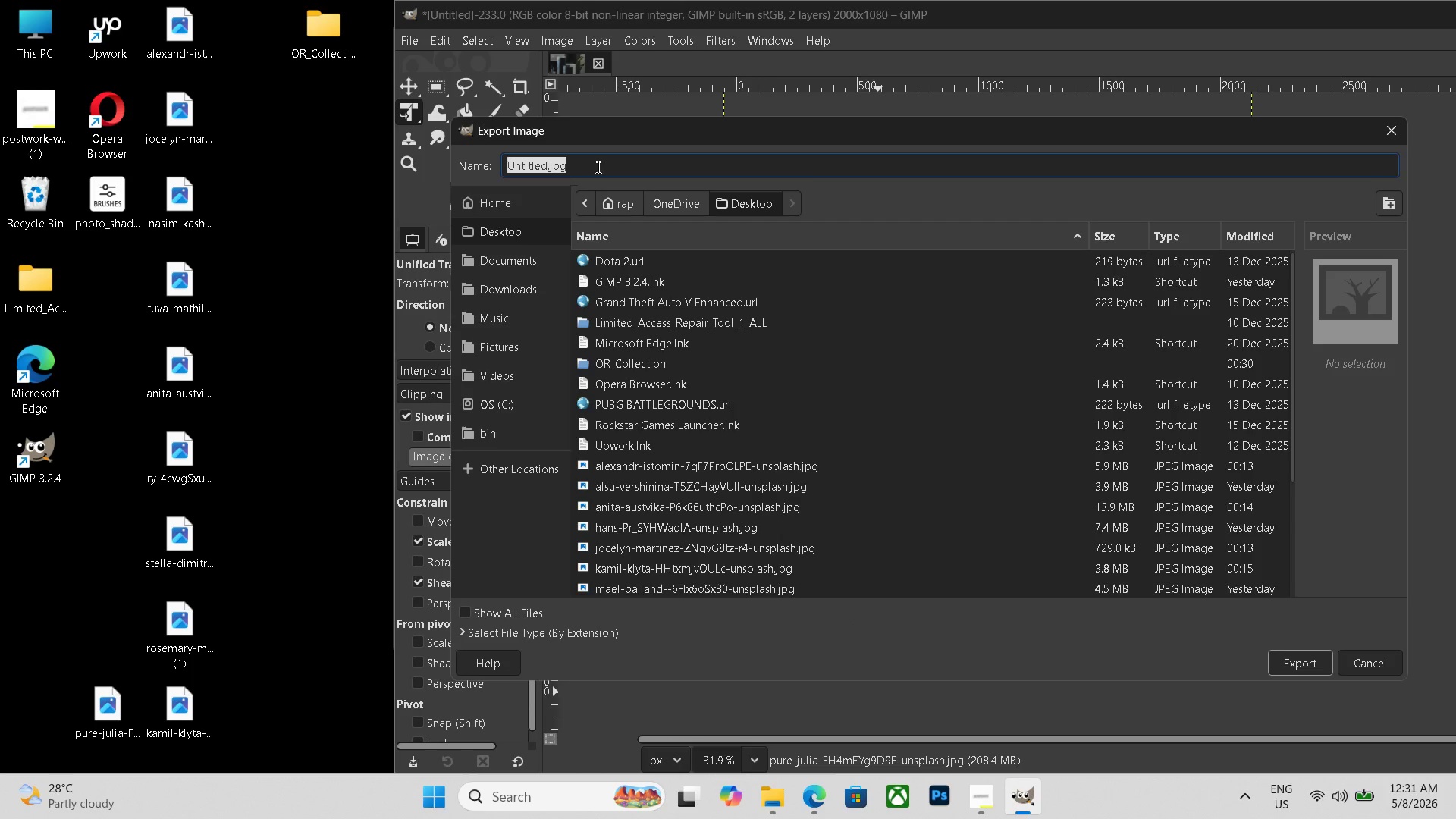 
key(Control+V)
 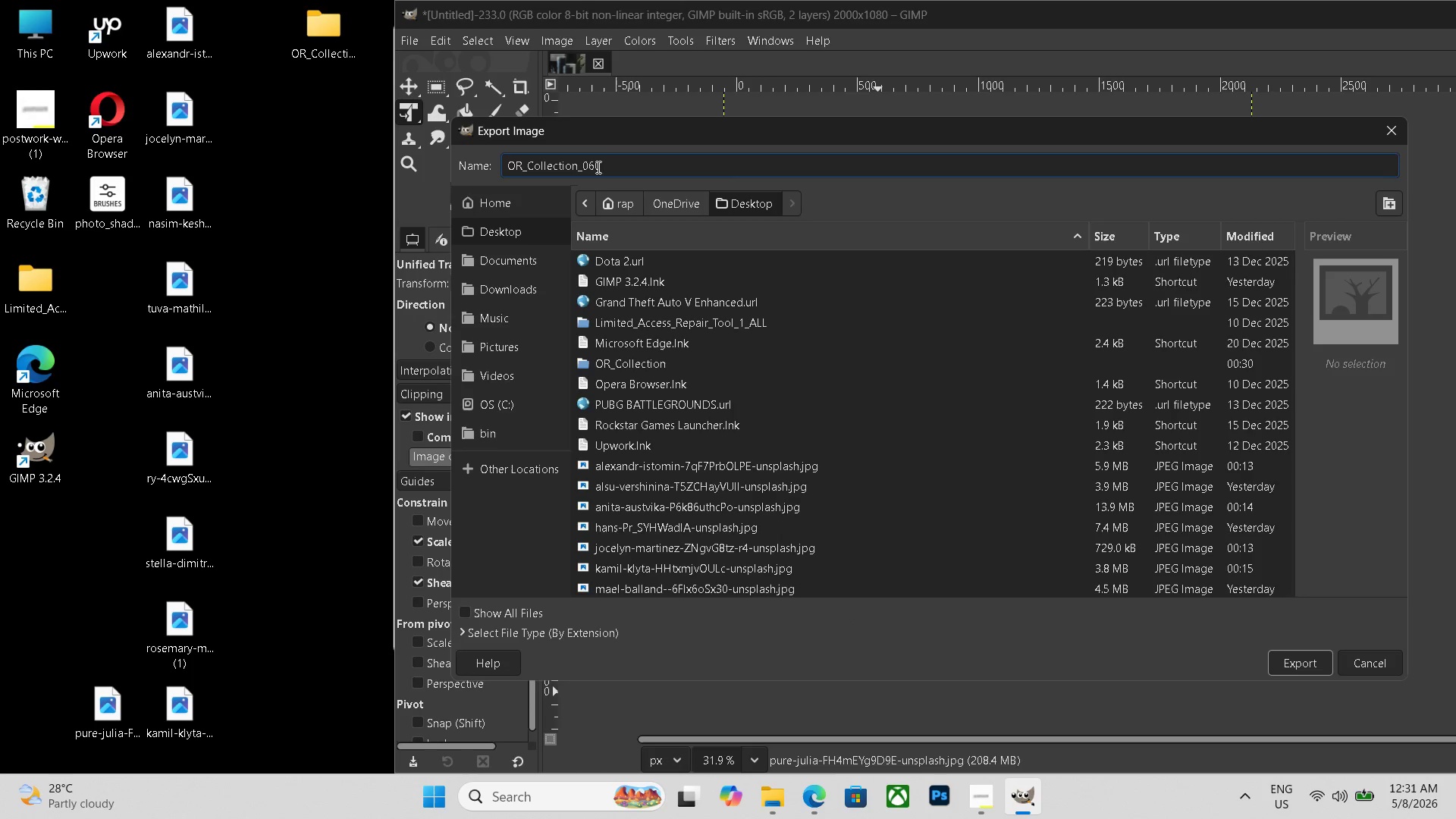 
key(Backspace)
 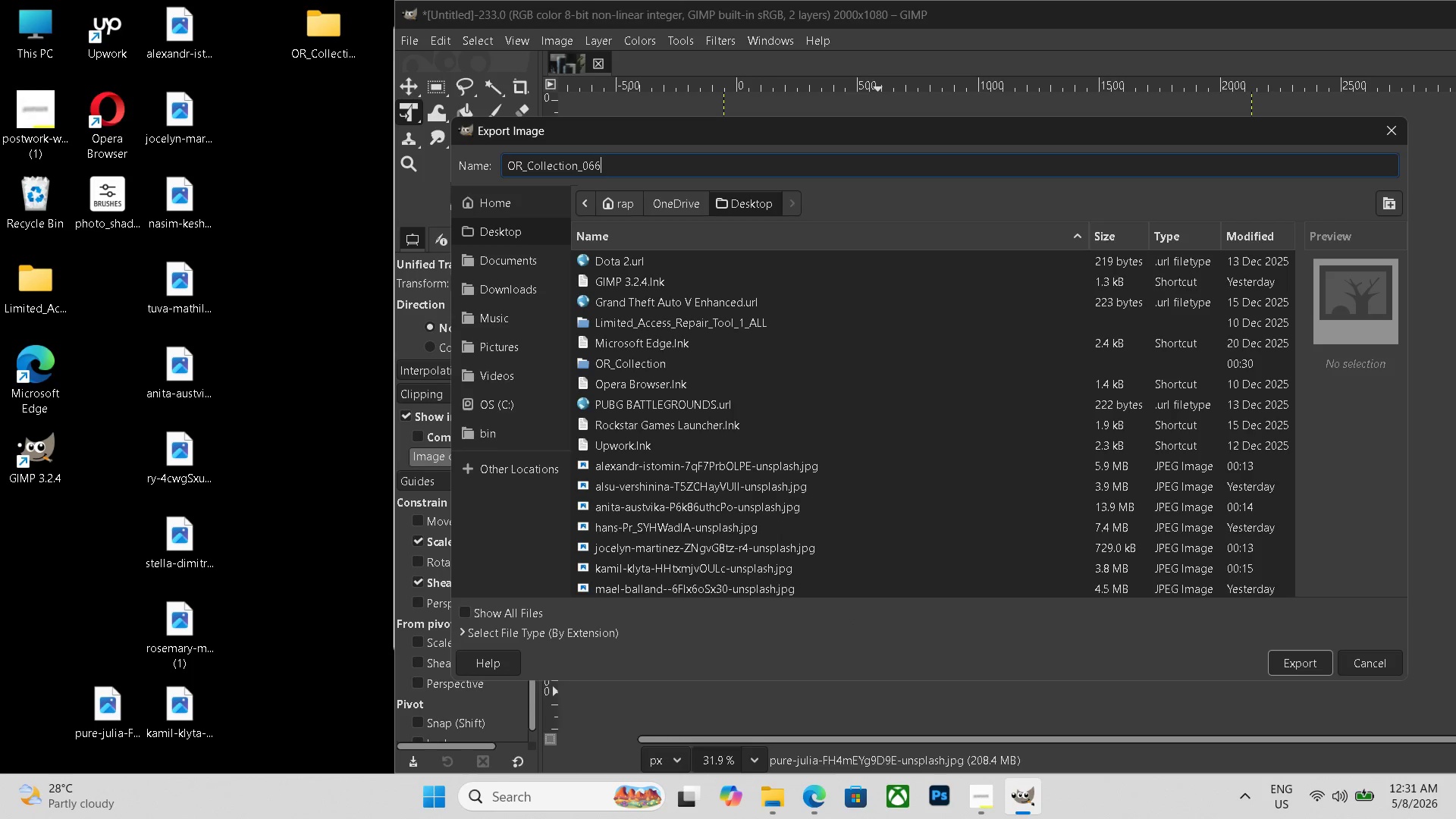 
key(Numpad6)
 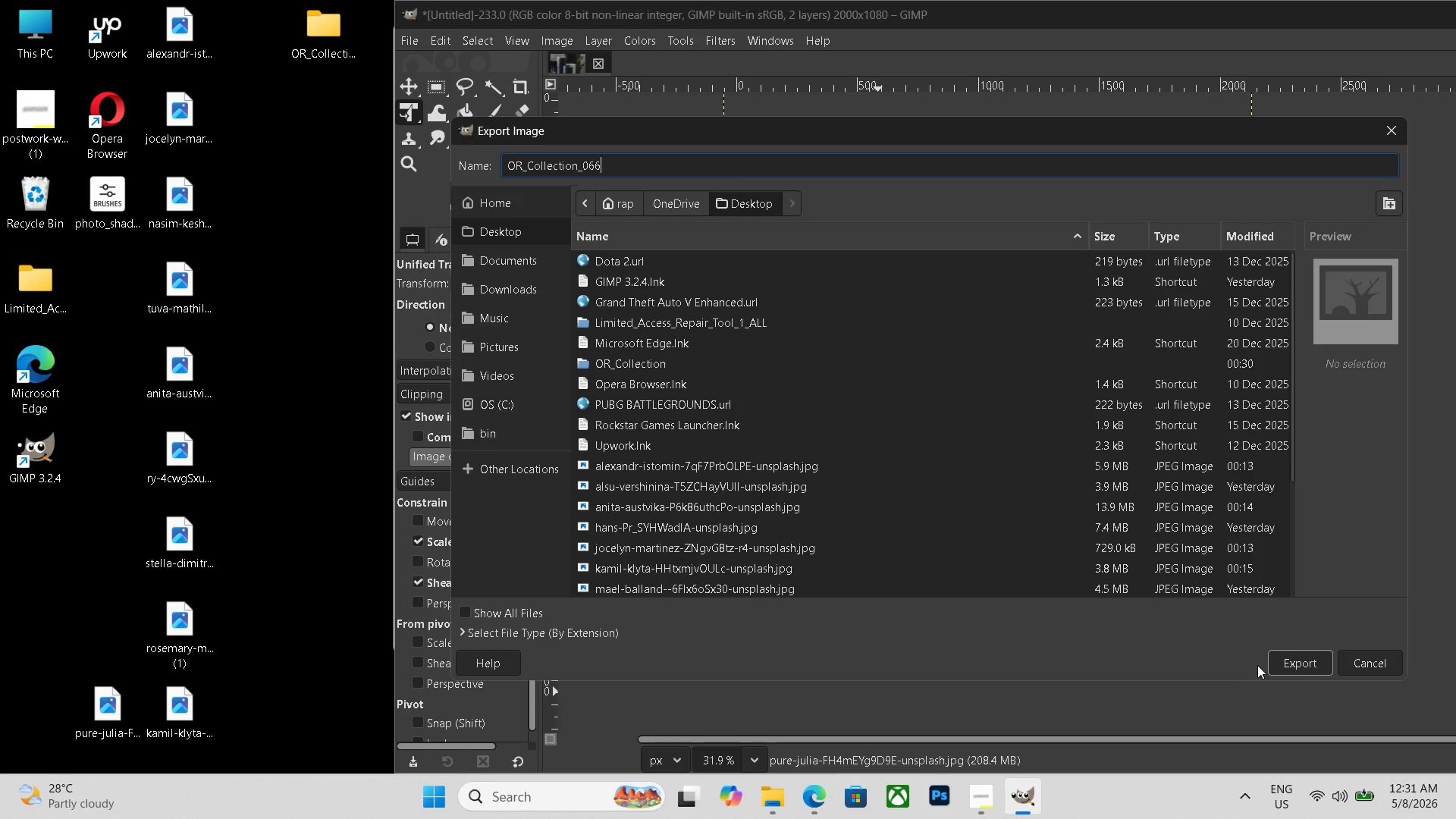 
left_click([1300, 669])
 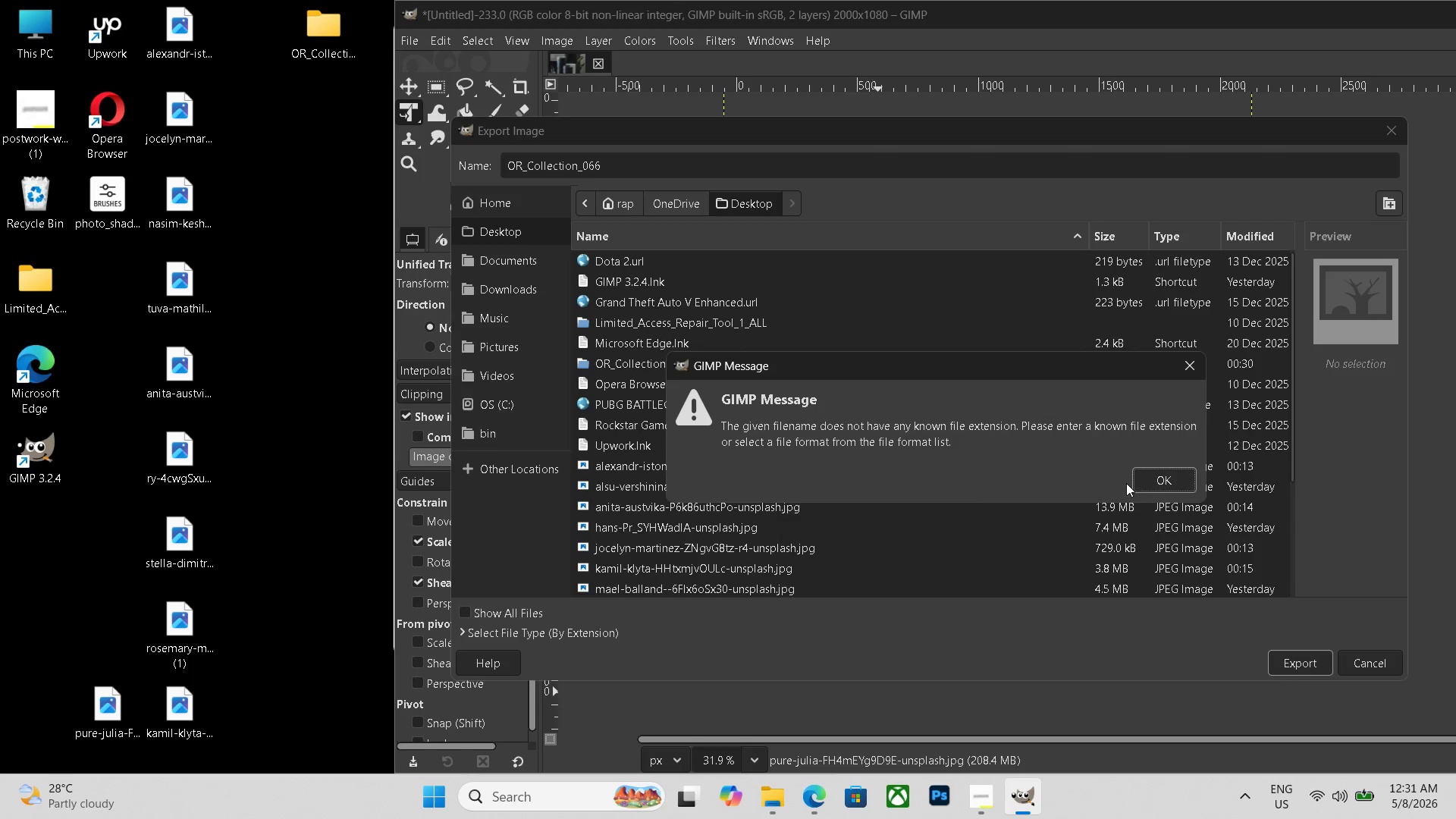 
left_click([1154, 483])
 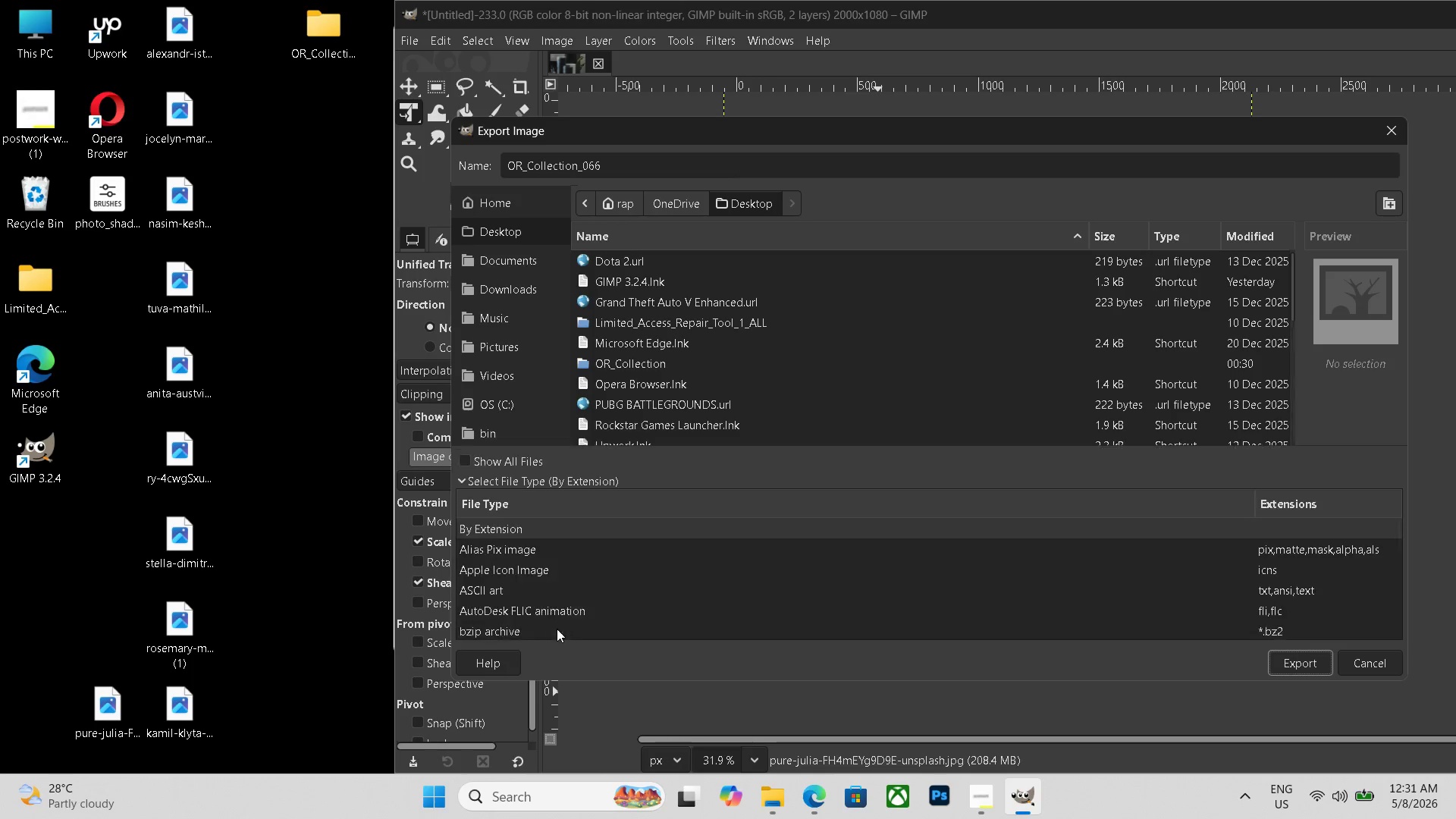 
scroll: coordinate [599, 612], scroll_direction: down, amount: 21.0
 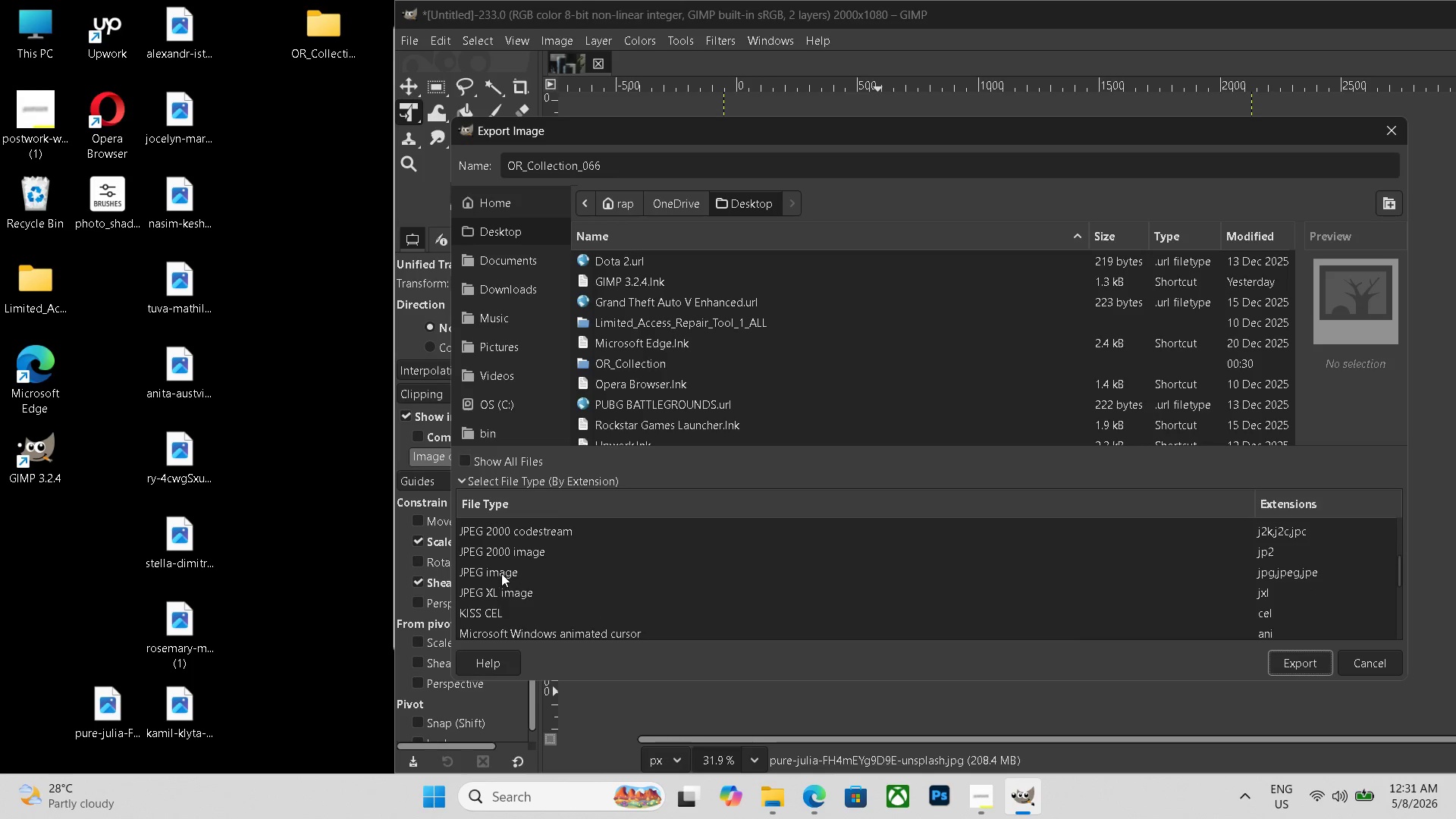 
left_click([501, 573])
 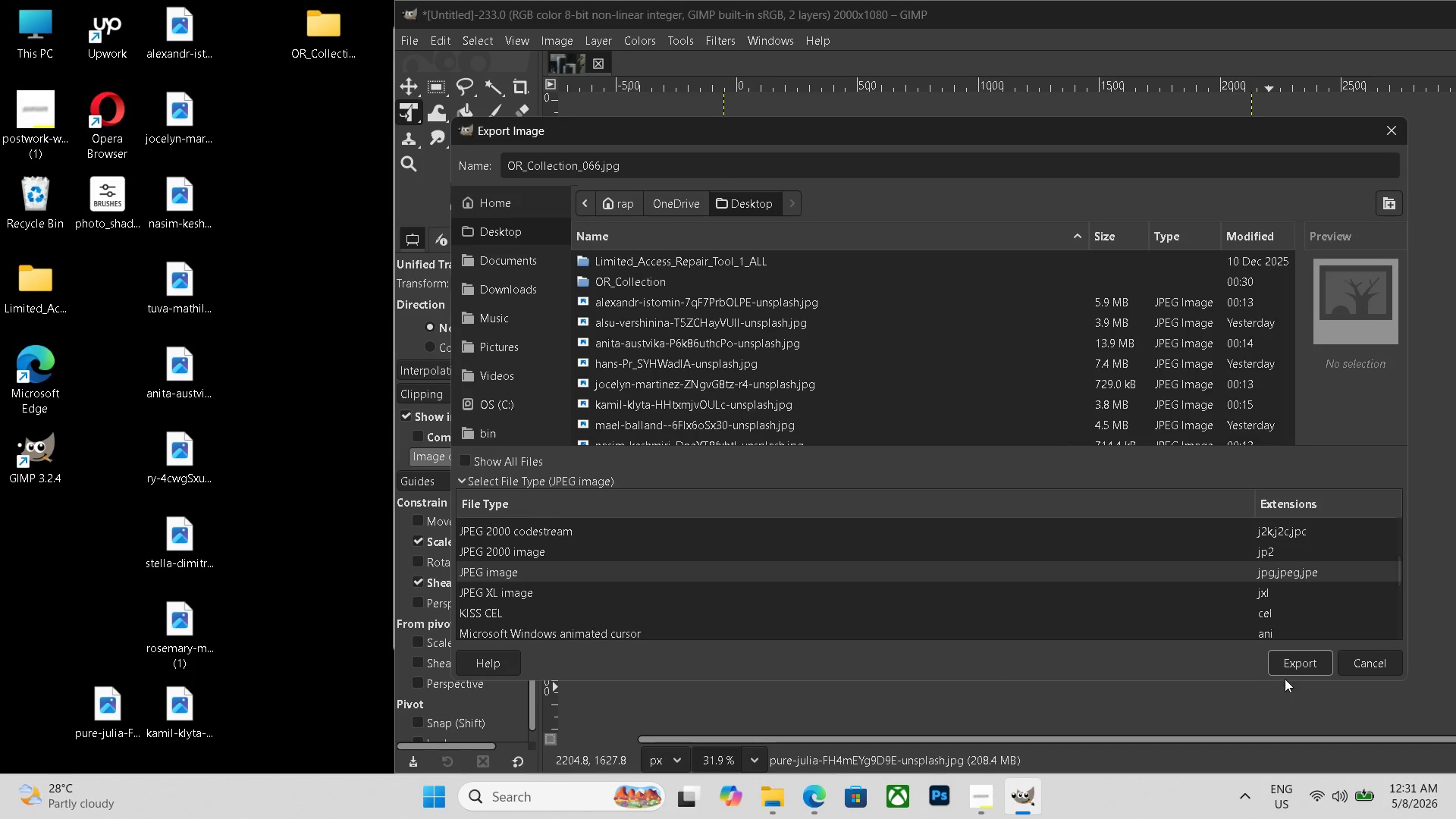 
double_click([1294, 673])
 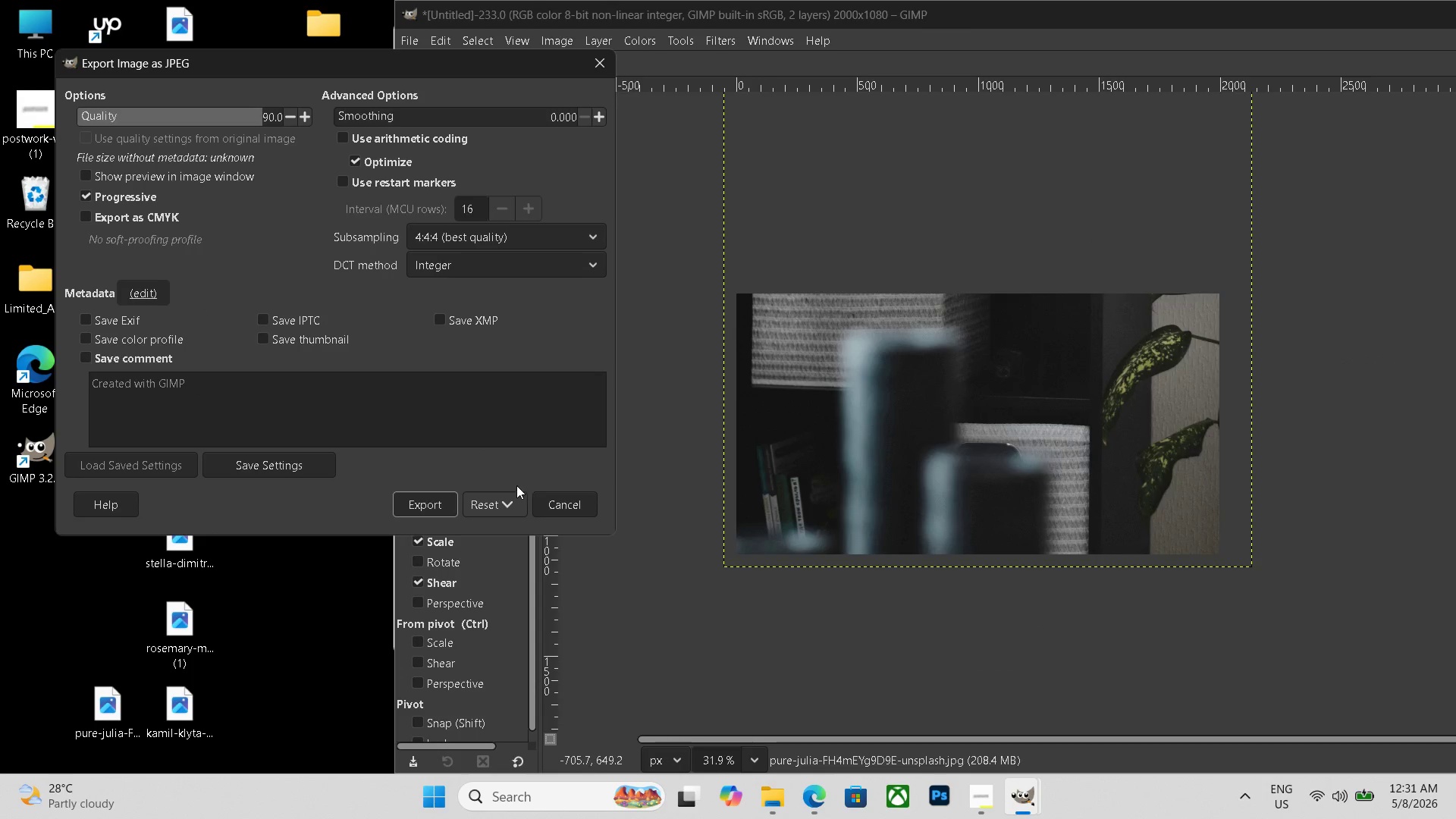 
left_click([440, 500])
 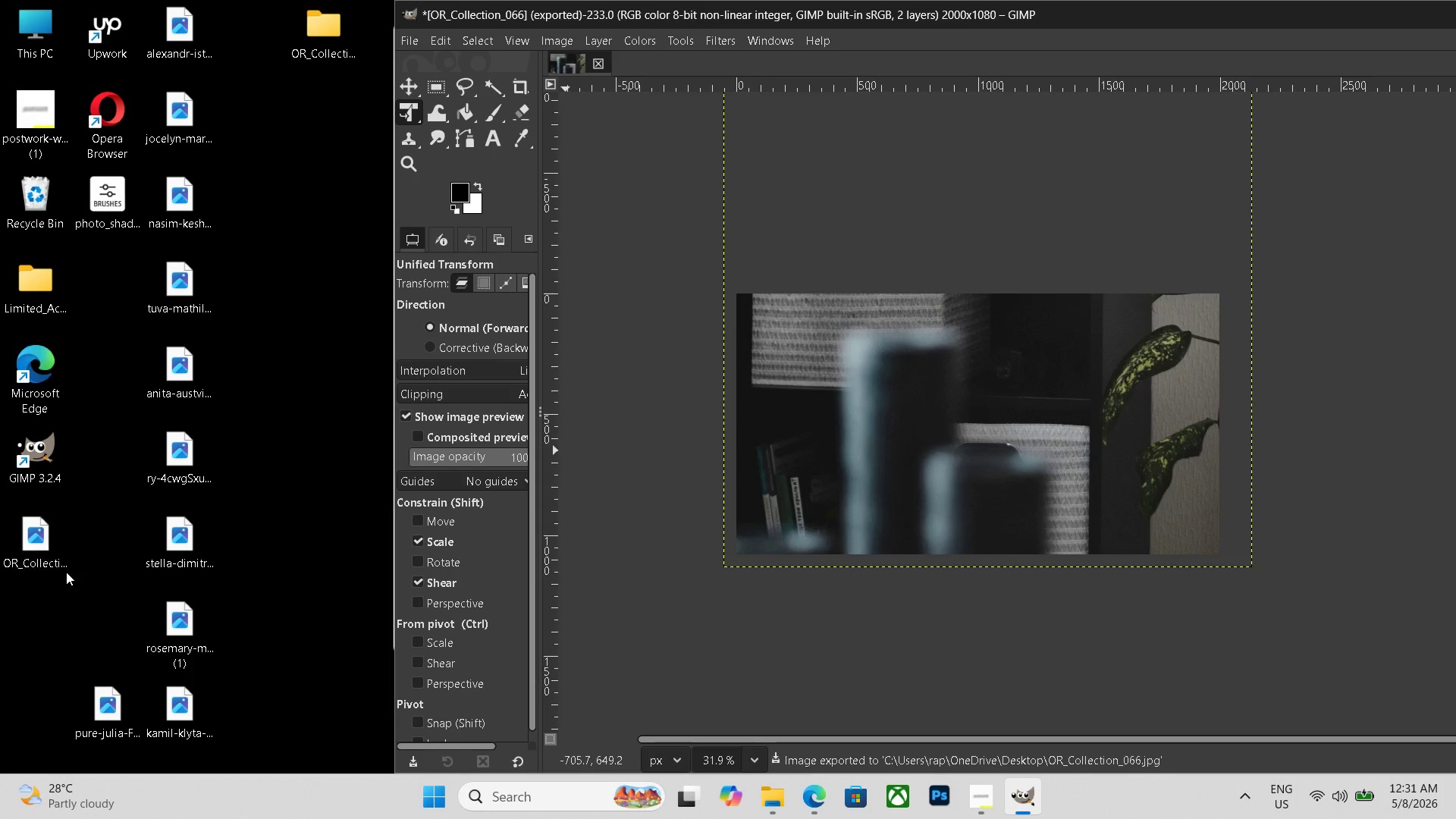 
left_click_drag(start_coordinate=[51, 548], to_coordinate=[344, 52])
 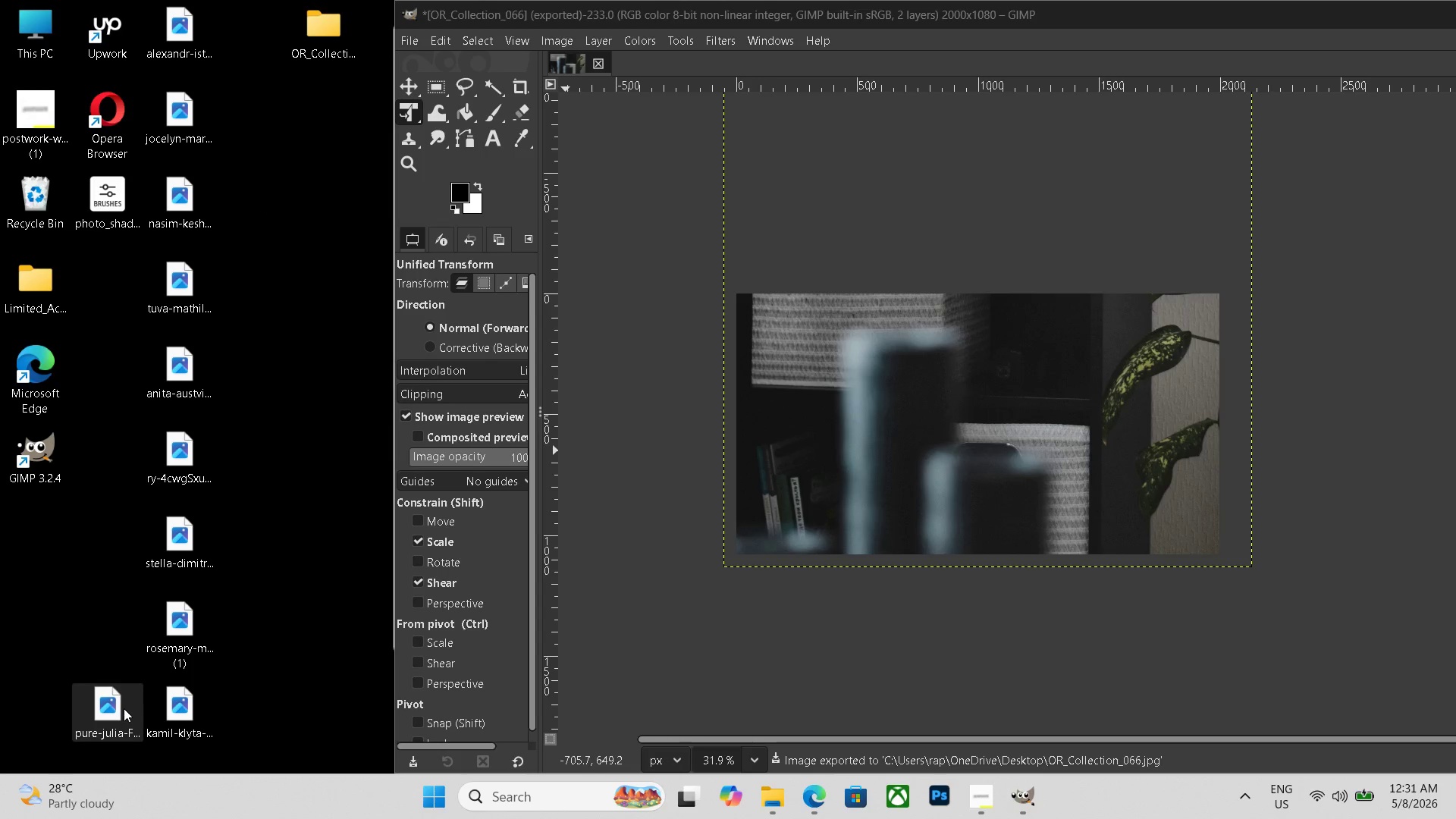 
double_click([124, 708])
 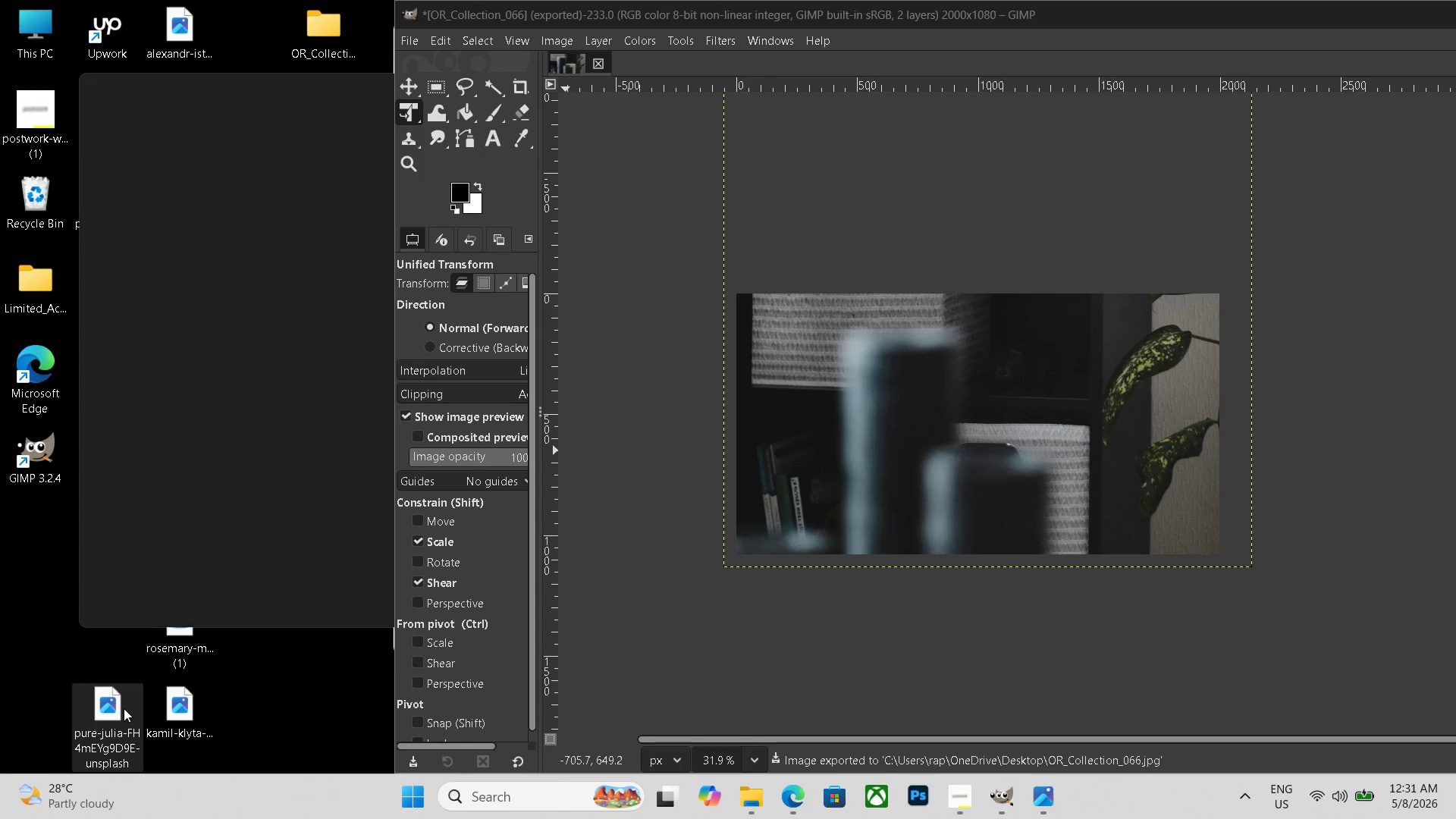 
triple_click([124, 708])
 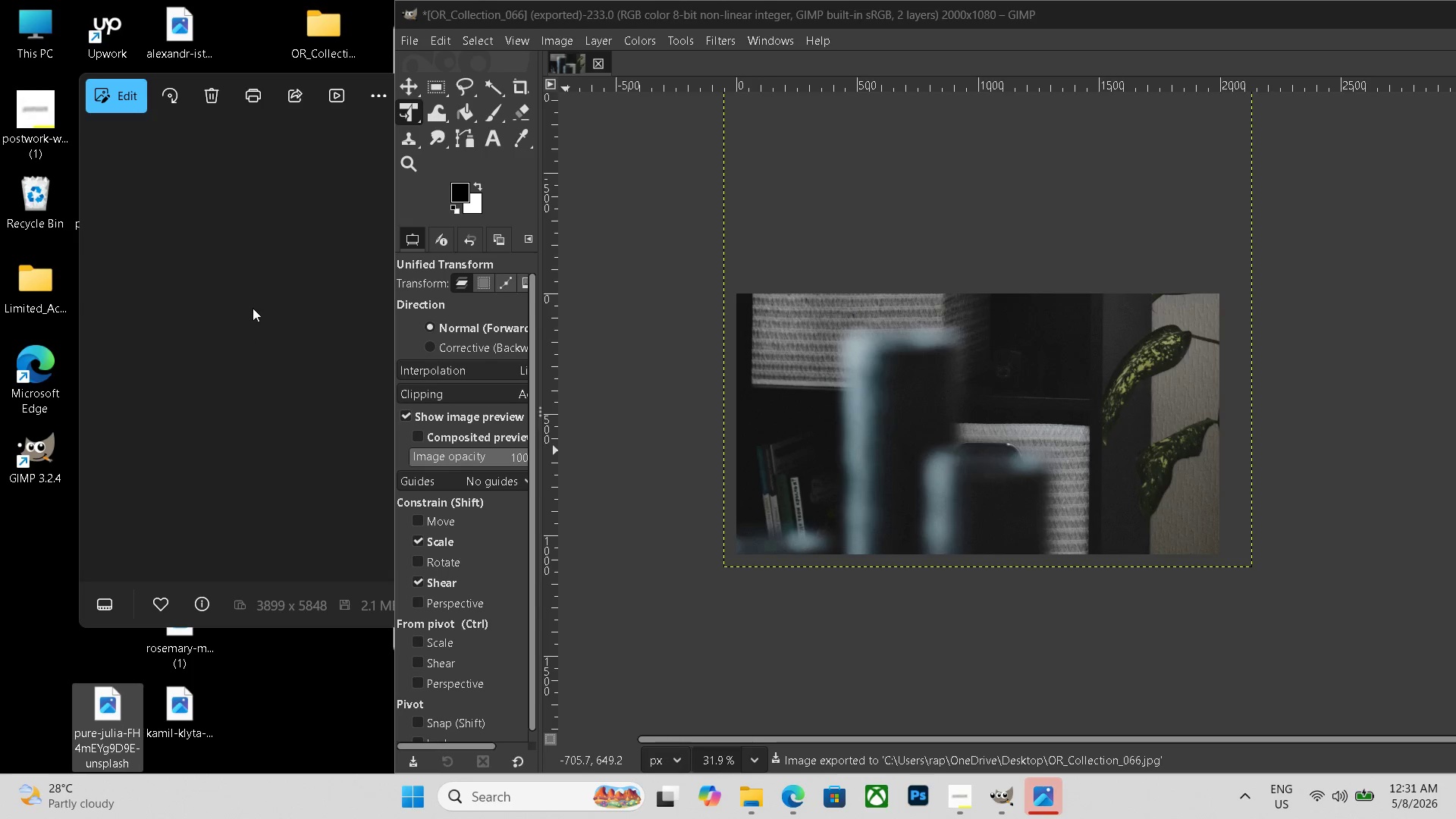 
key(Escape)
 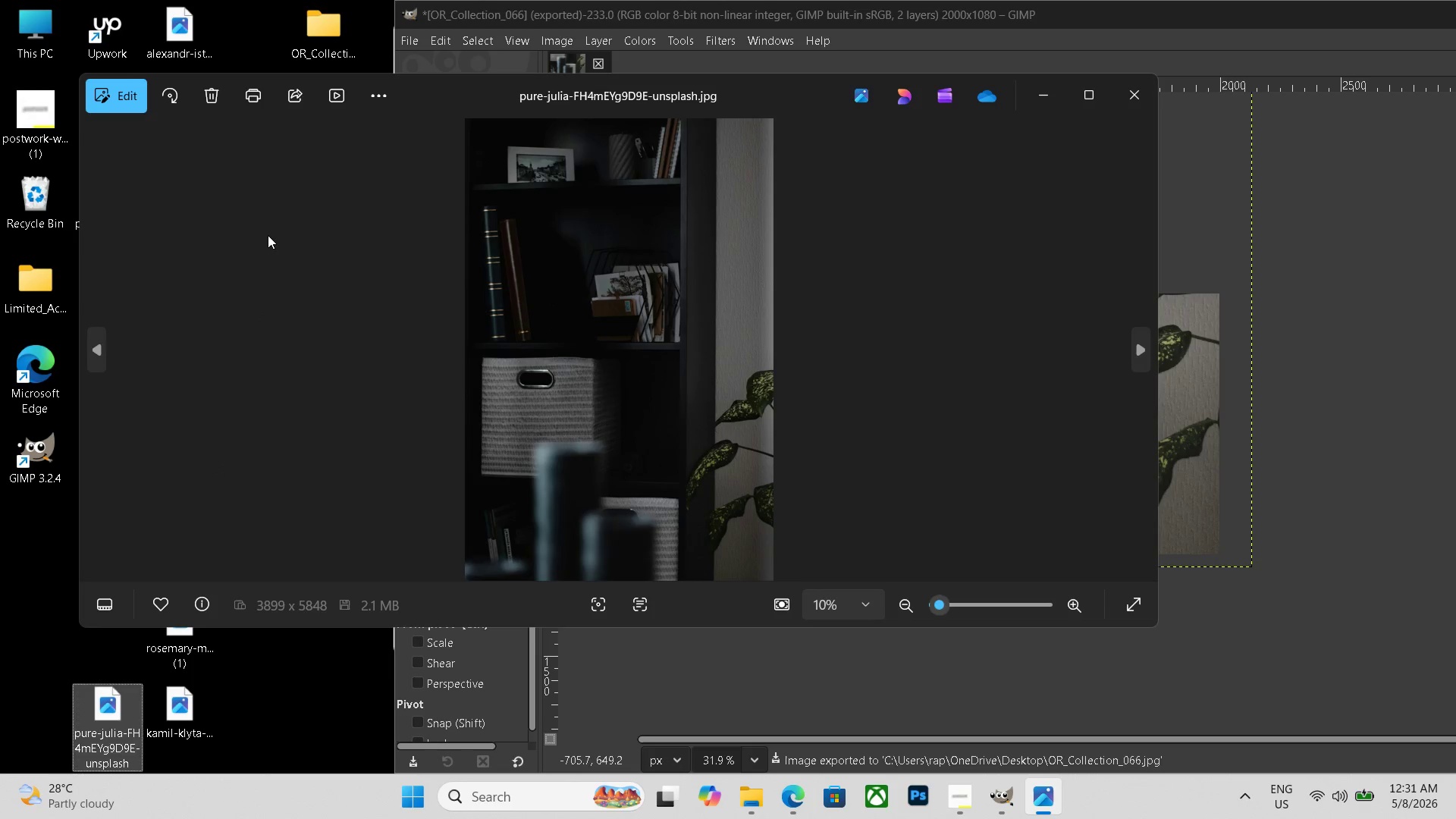 
left_click([268, 235])
 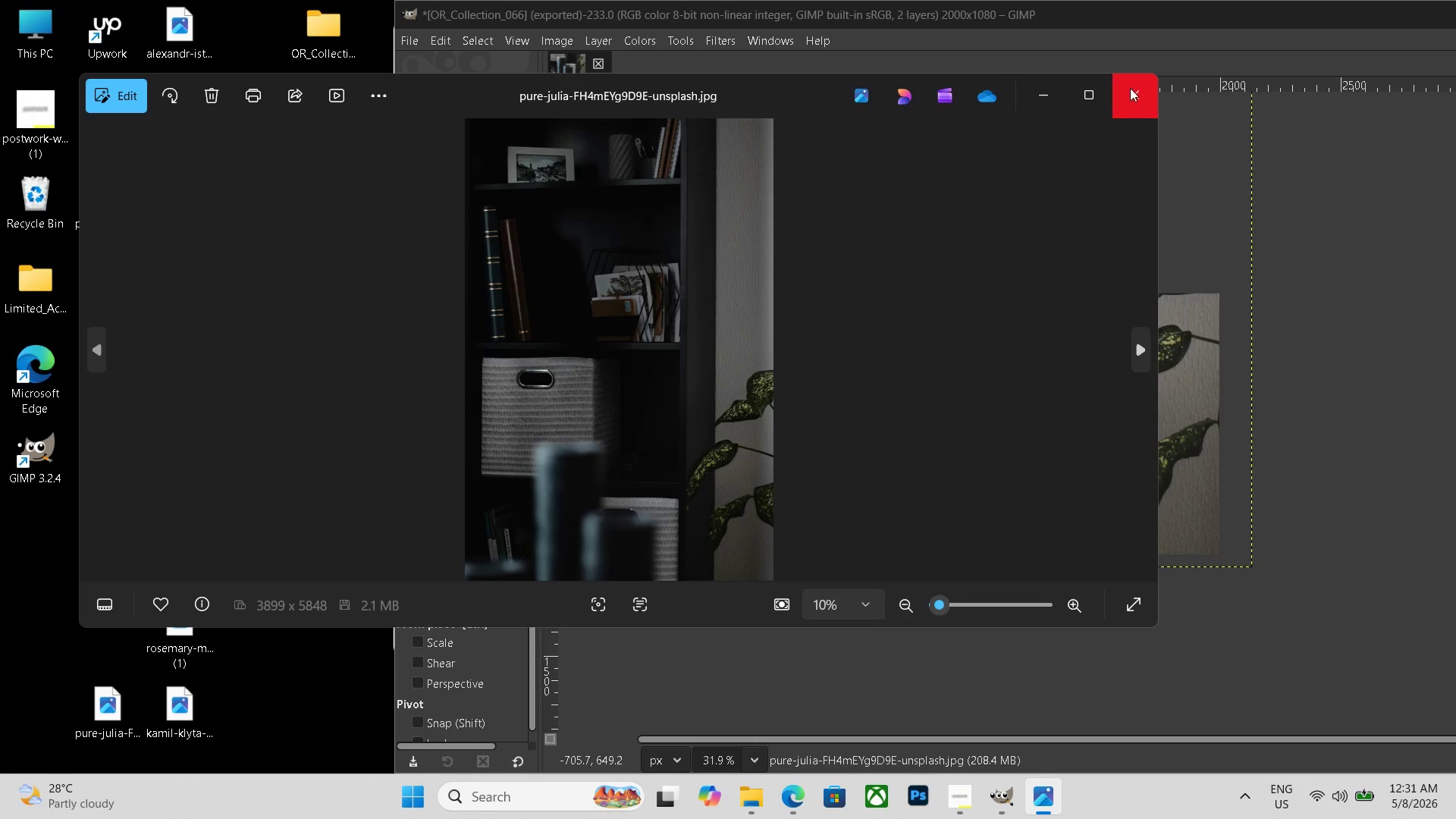 
left_click([1130, 88])
 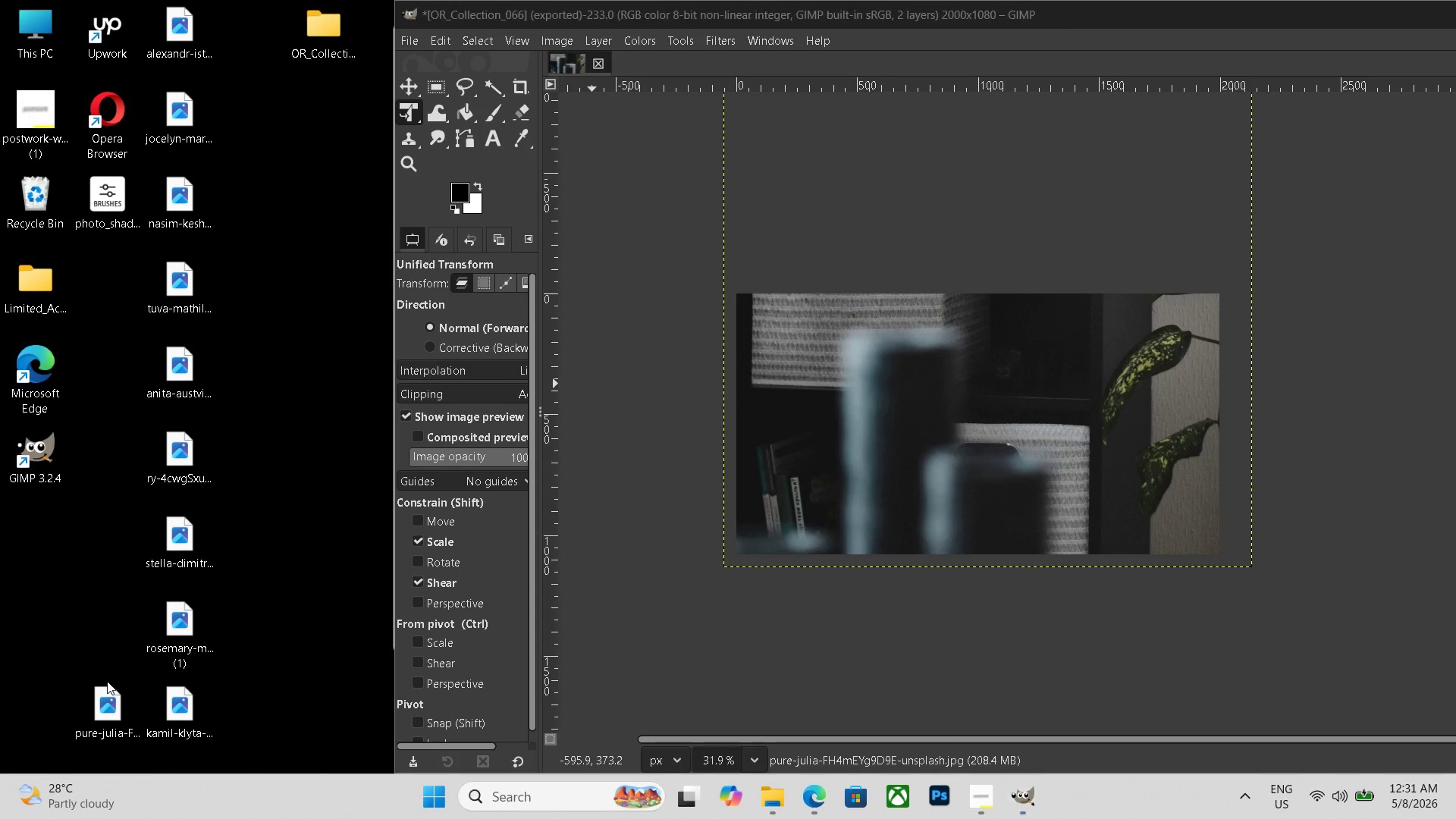 
left_click([107, 681])
 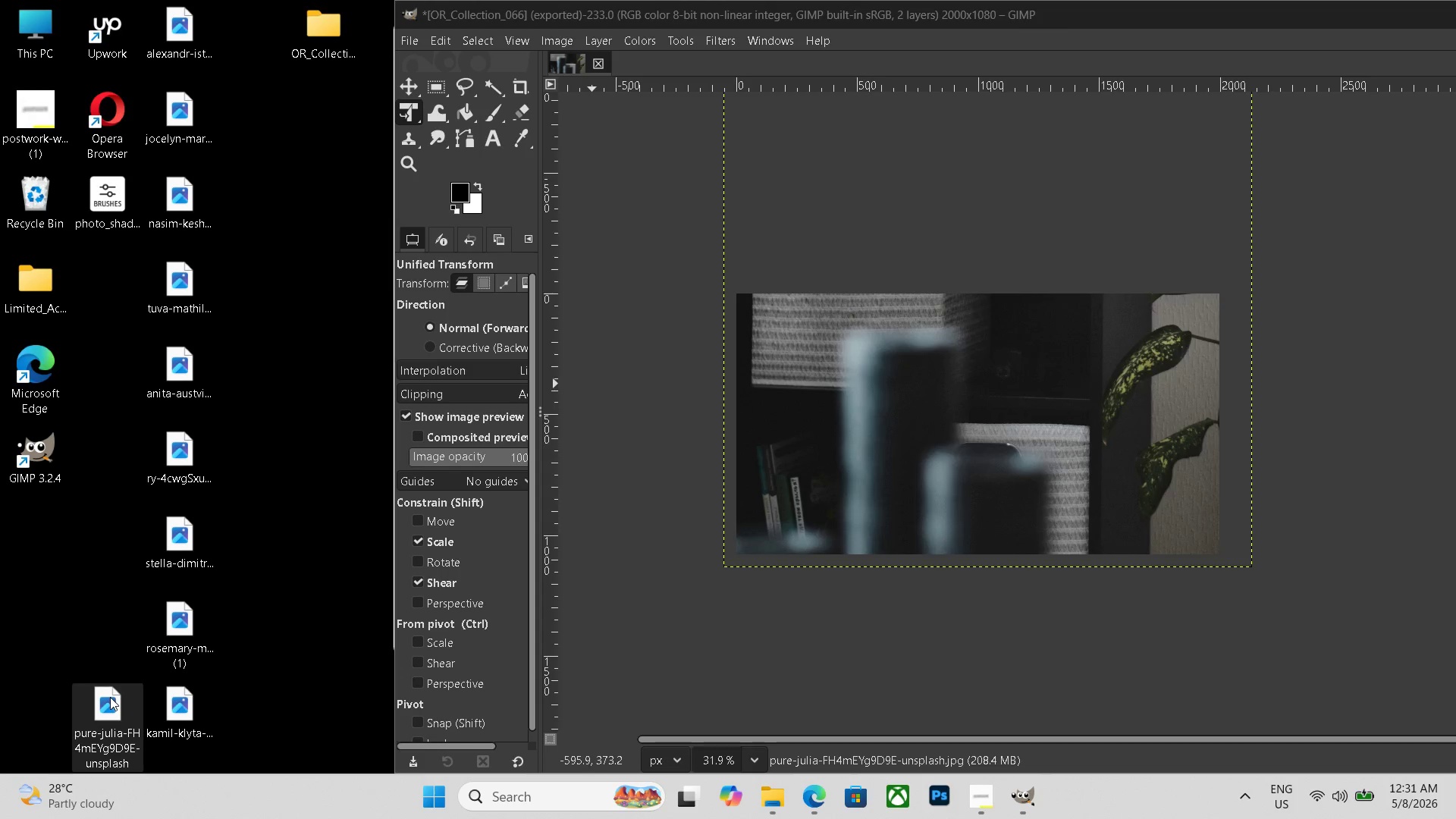 
left_click([110, 697])
 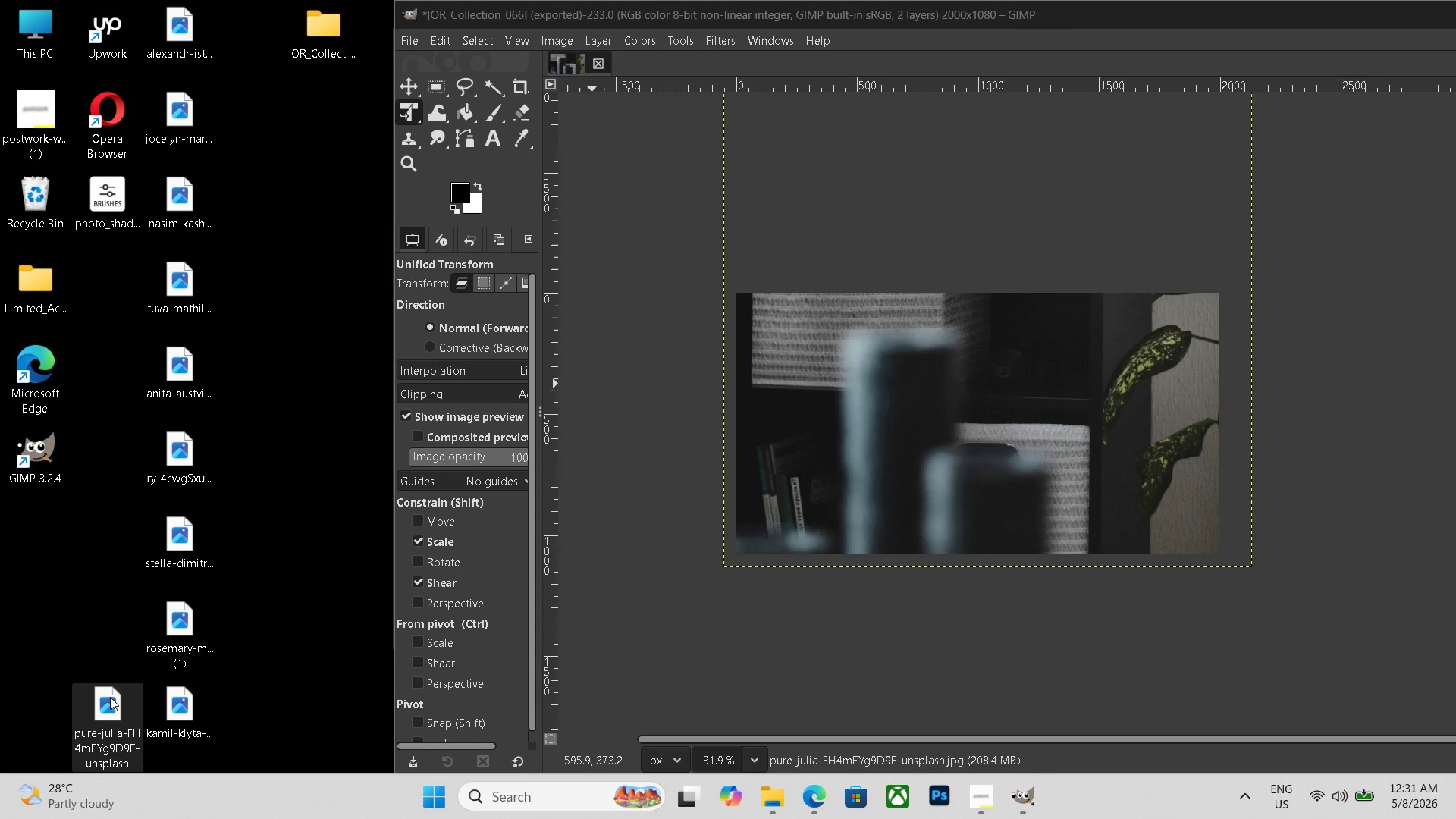 
key(Delete)
 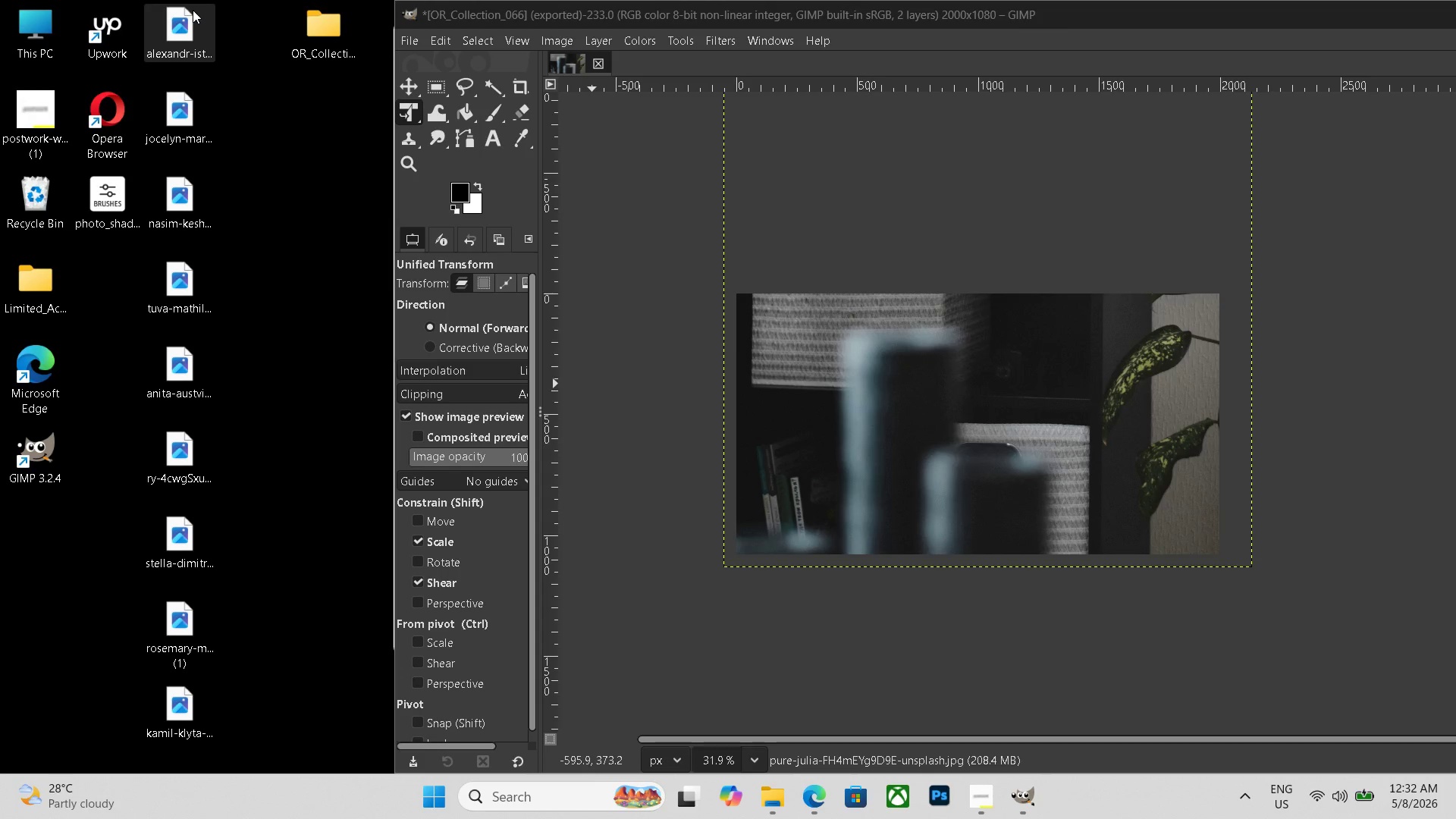 
double_click([190, 11])
 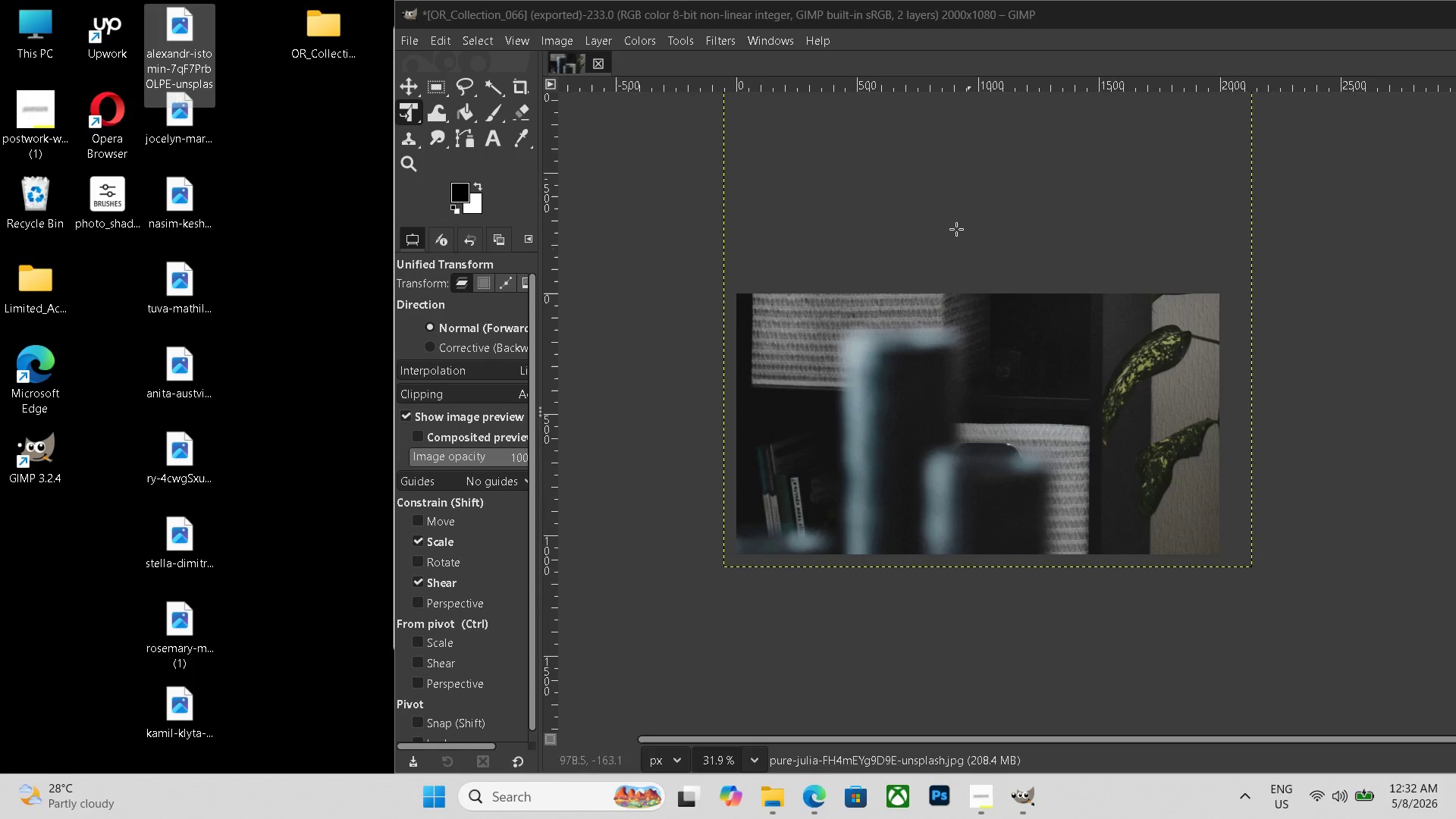 
left_click([598, 58])
 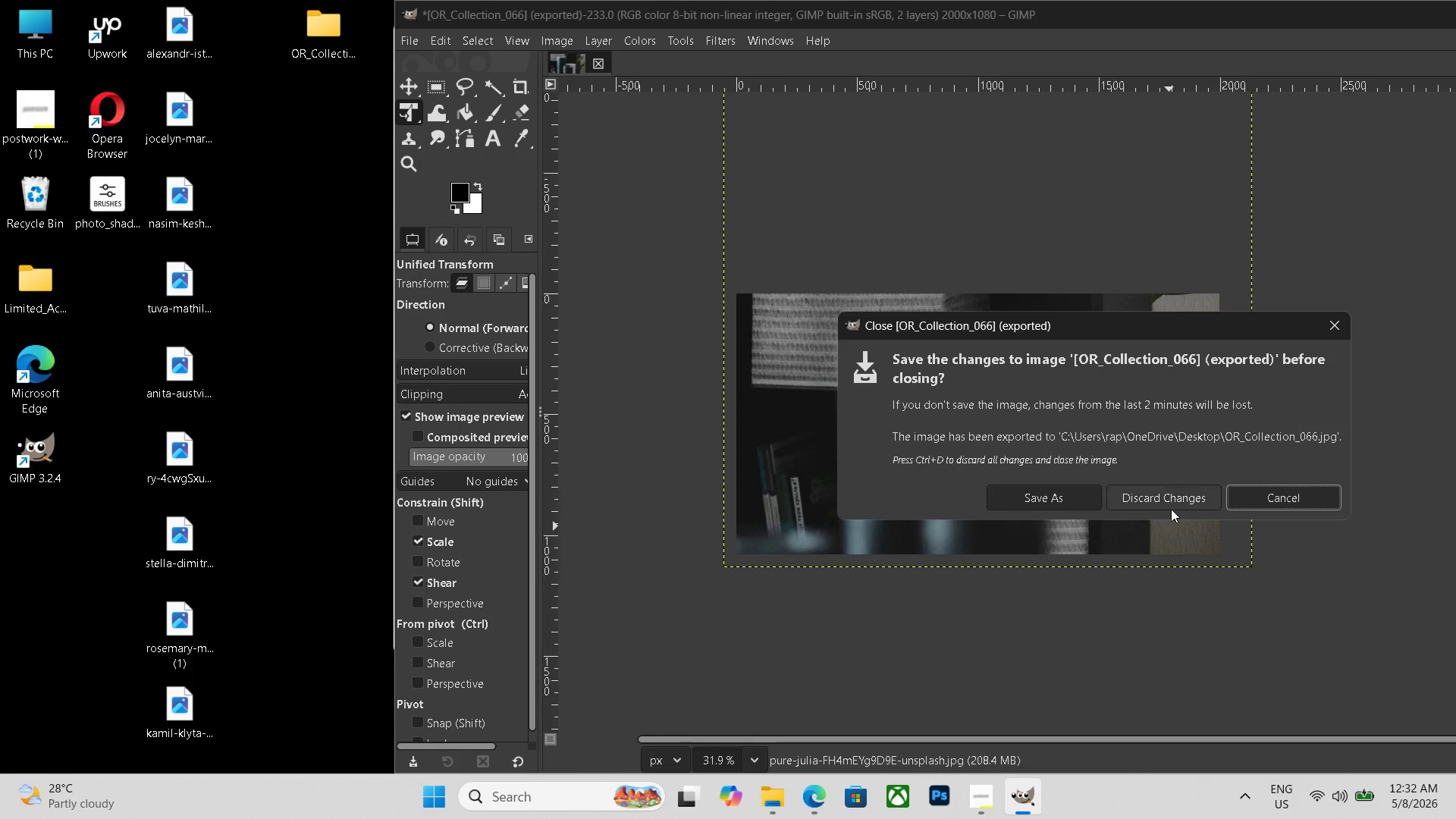 
left_click([1171, 509])
 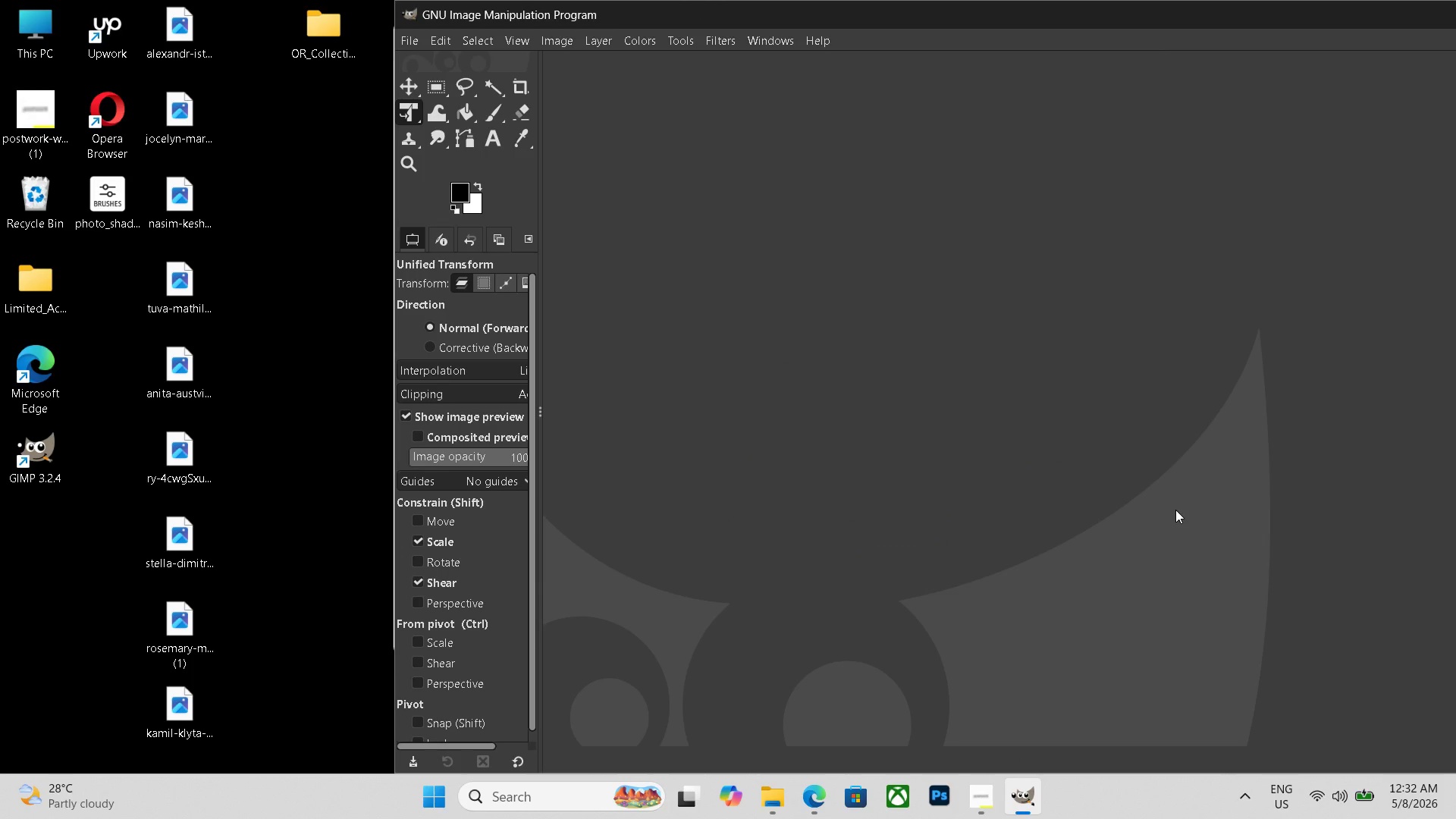 
key(Control+ControlLeft)
 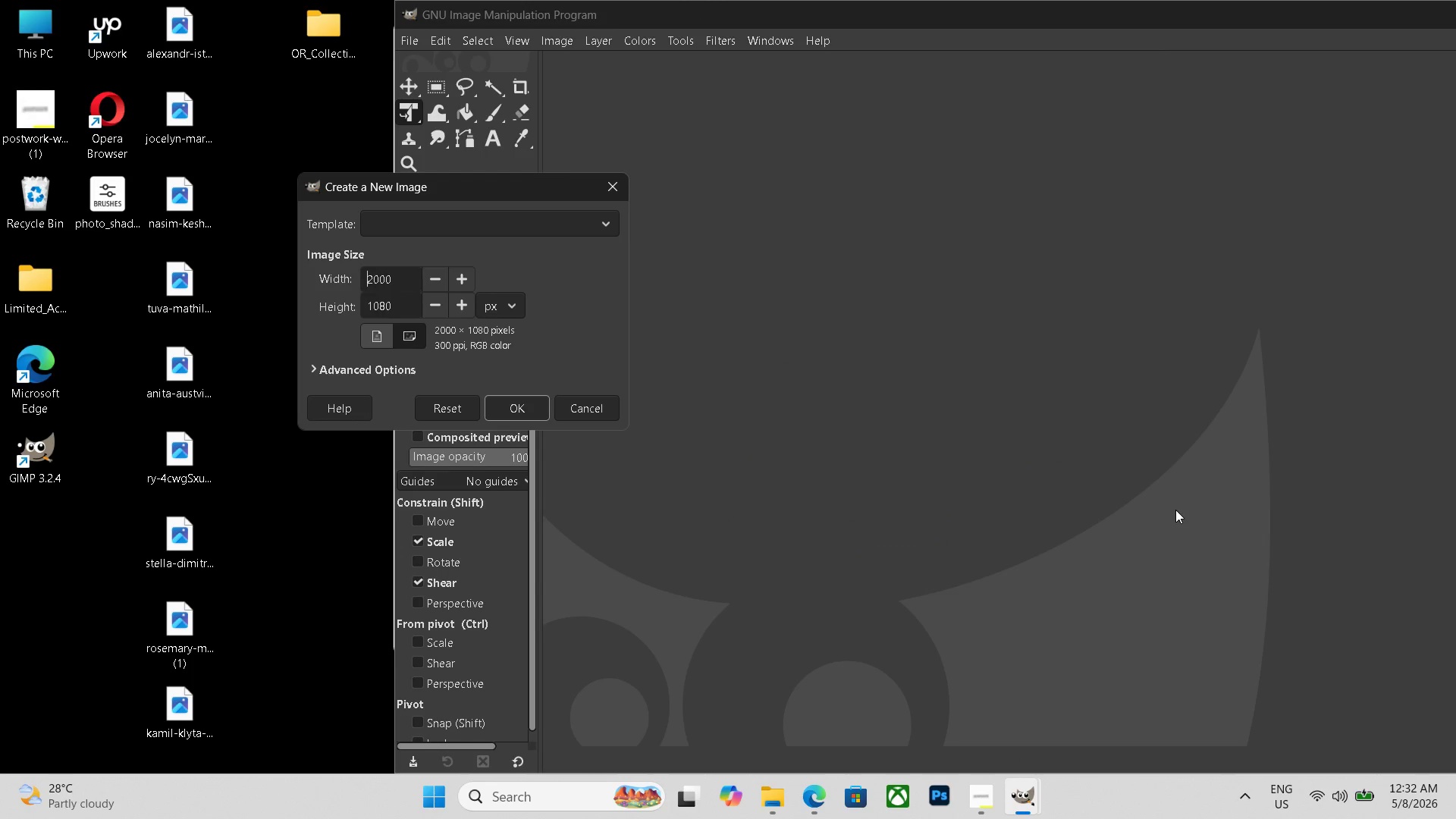 
key(Control+N)
 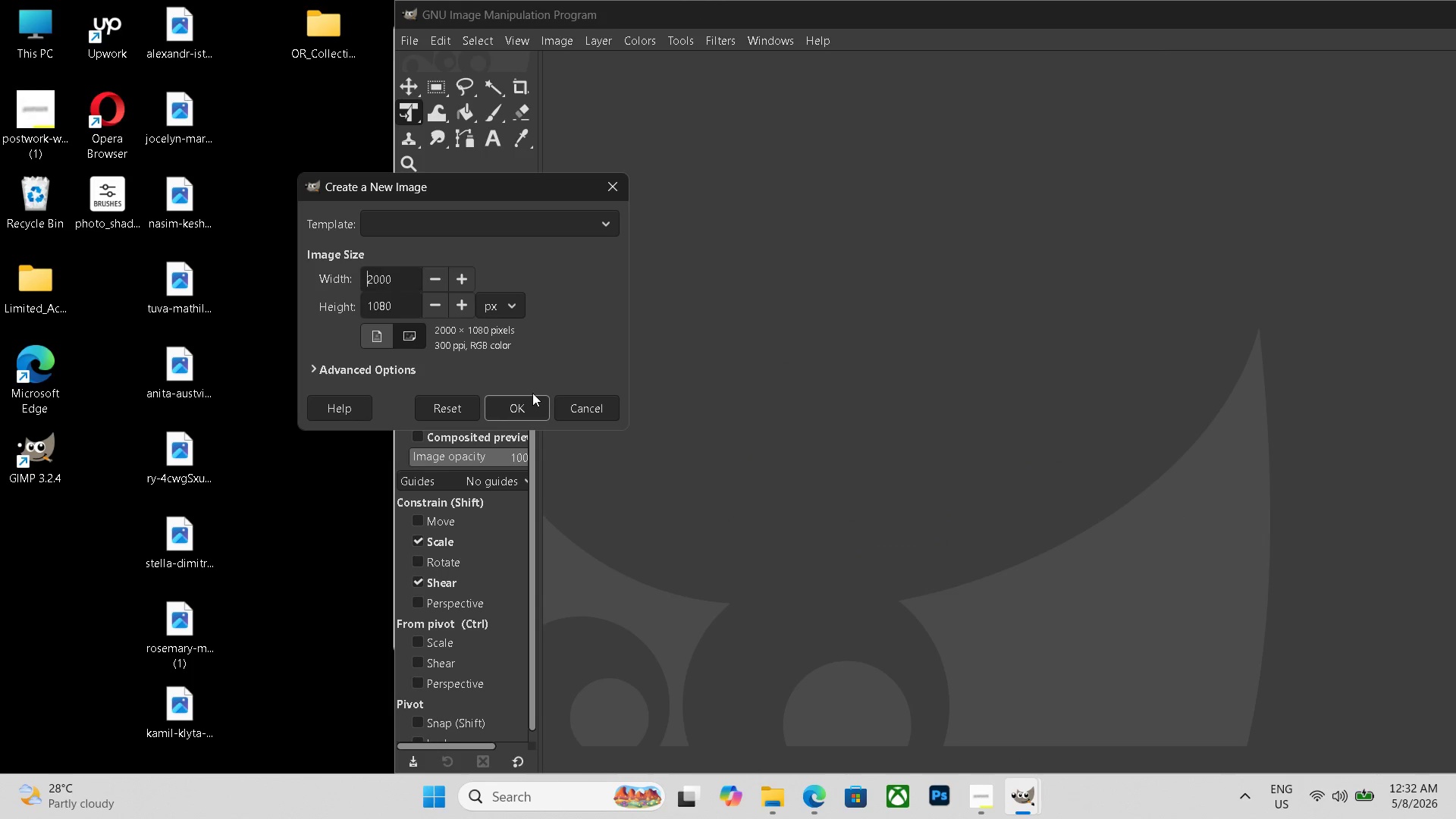 
double_click([532, 405])
 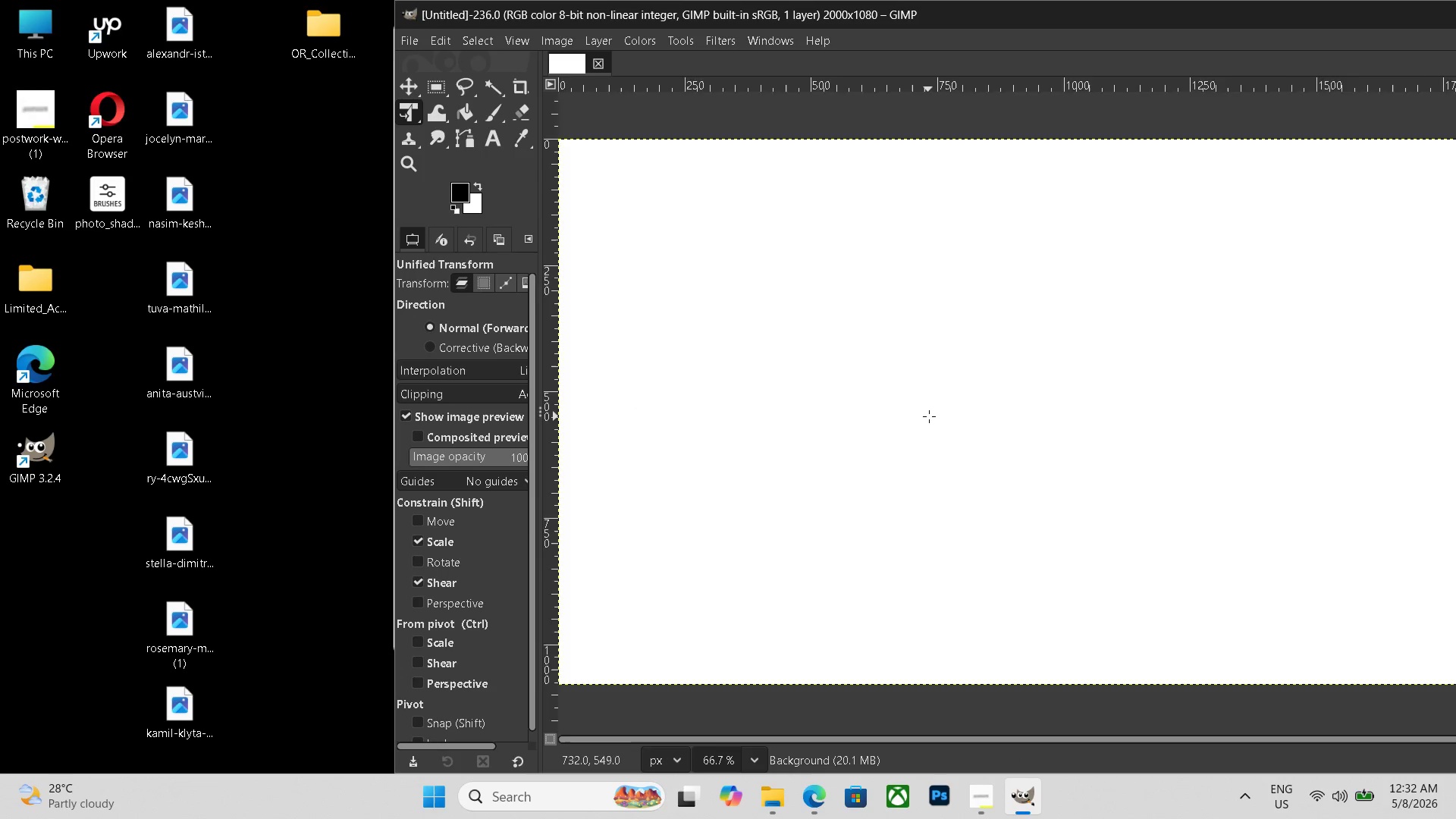 
hold_key(key=ControlLeft, duration=0.48)
scroll: coordinate [929, 416], scroll_direction: down, amount: 5.0
 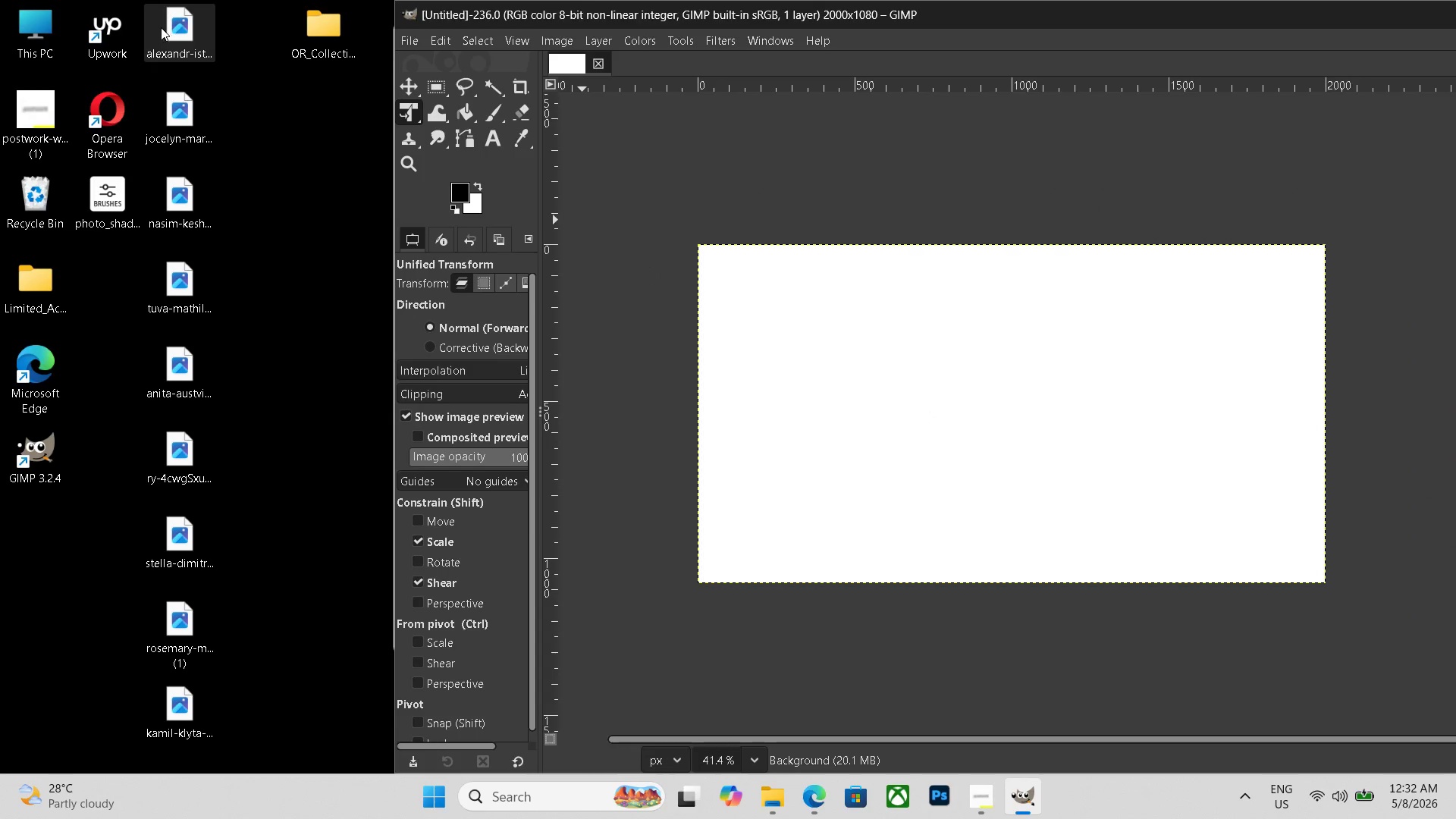 
left_click_drag(start_coordinate=[161, 28], to_coordinate=[1053, 440])
 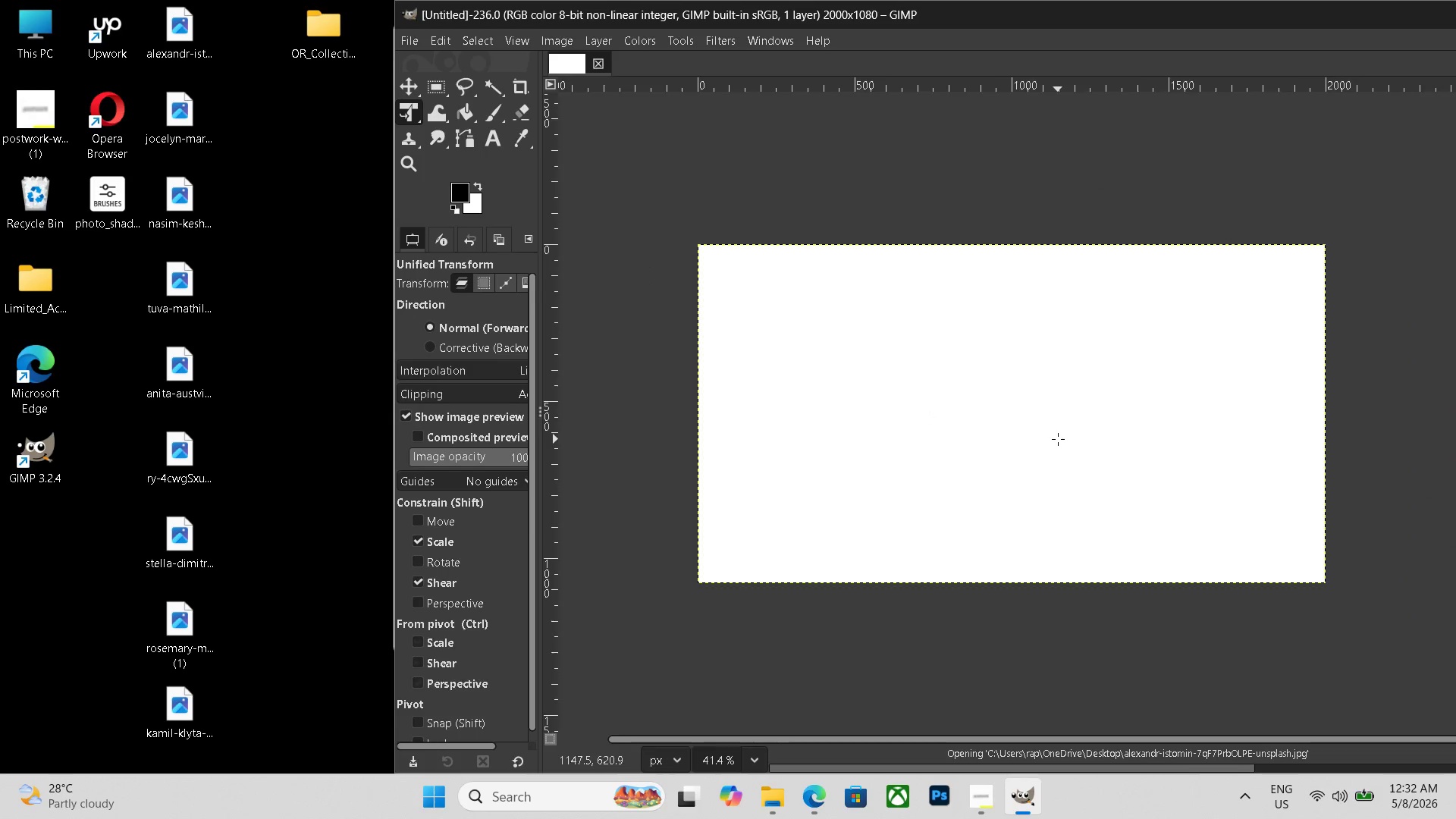 
hold_key(key=ControlLeft, duration=0.53)
scroll: coordinate [1058, 439], scroll_direction: down, amount: 5.0
 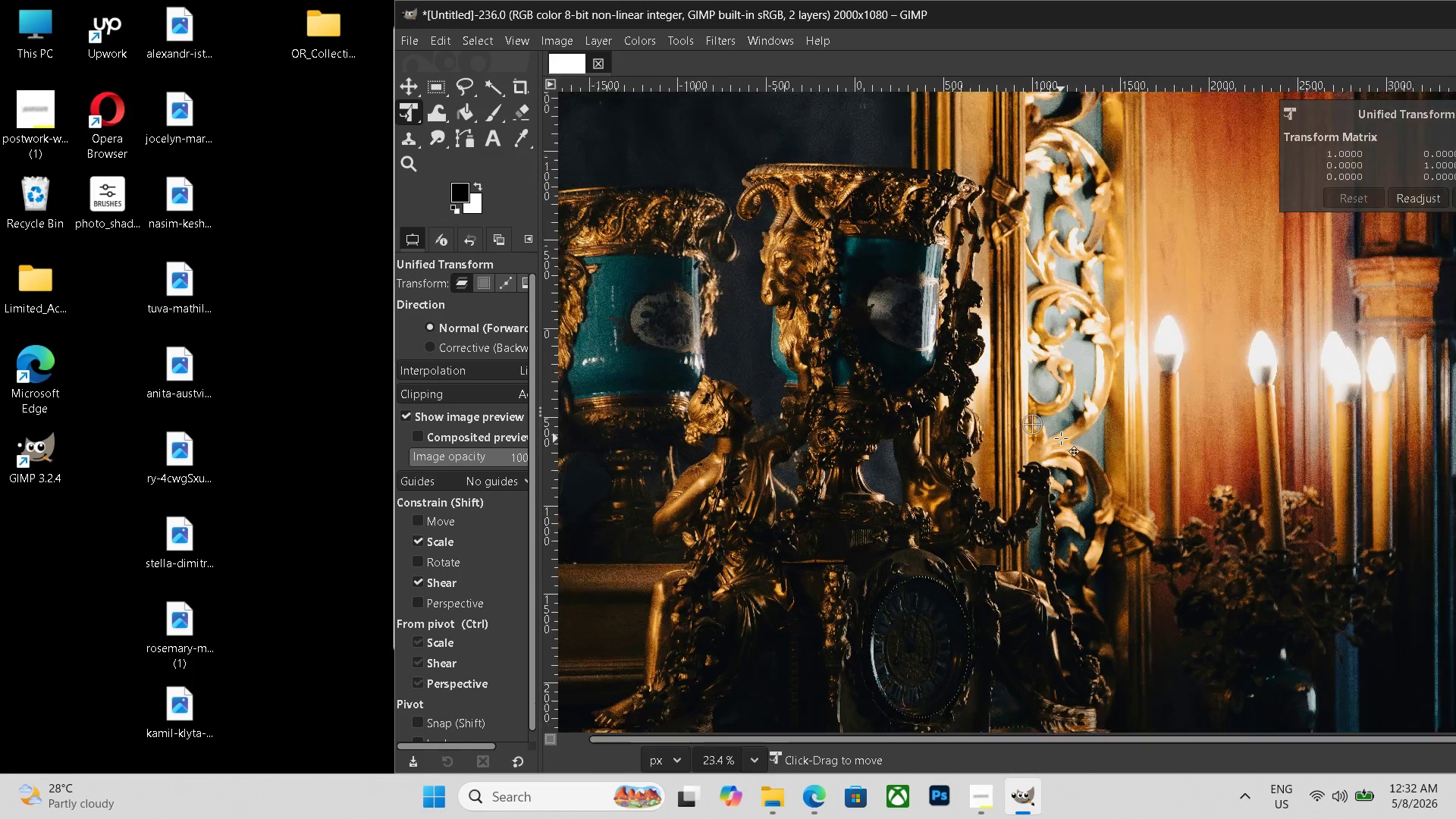 
hold_key(key=ControlLeft, duration=0.8)
scroll: coordinate [1063, 437], scroll_direction: down, amount: 14.0
 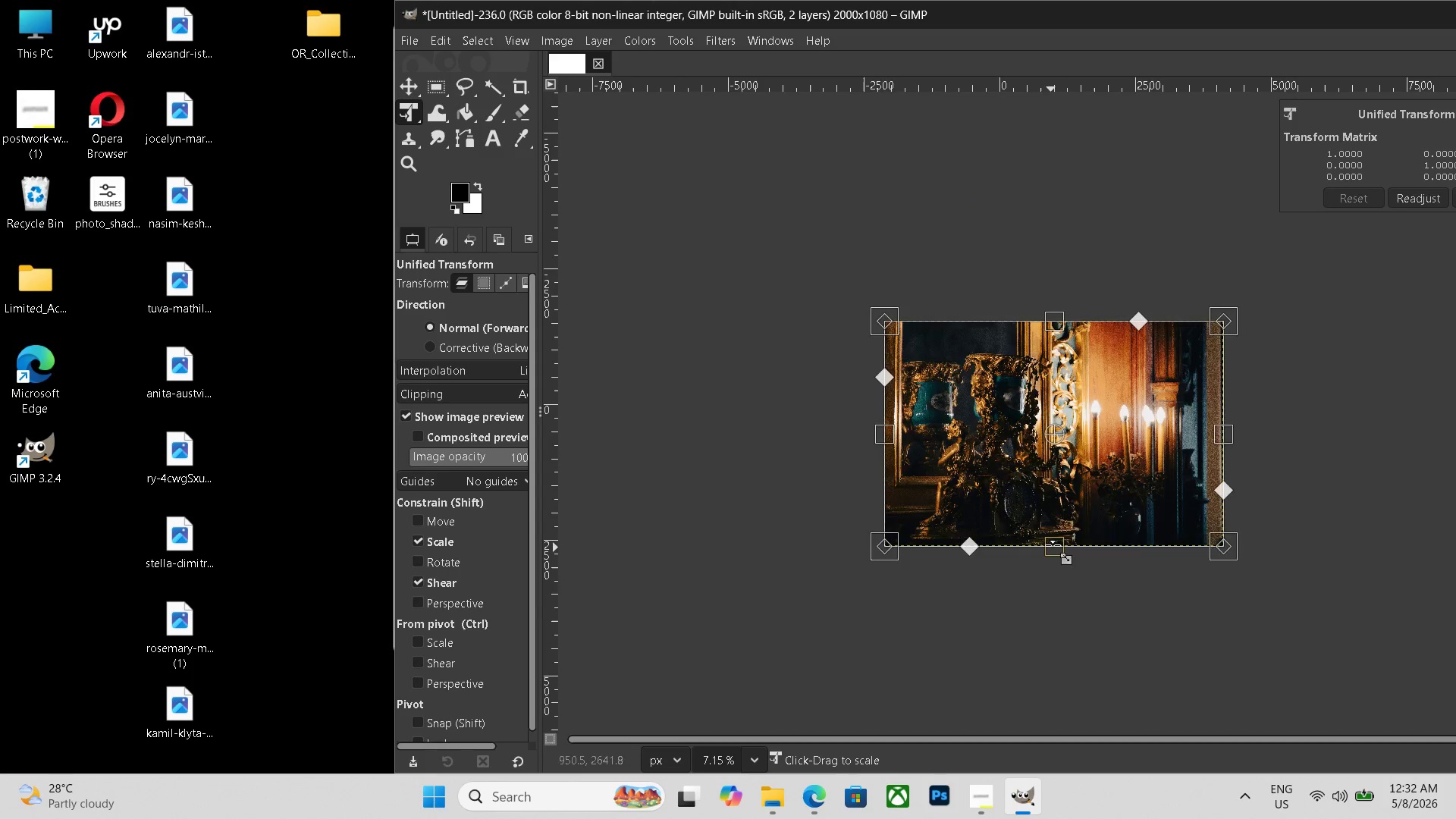 
left_click_drag(start_coordinate=[1051, 548], to_coordinate=[1066, 410])
 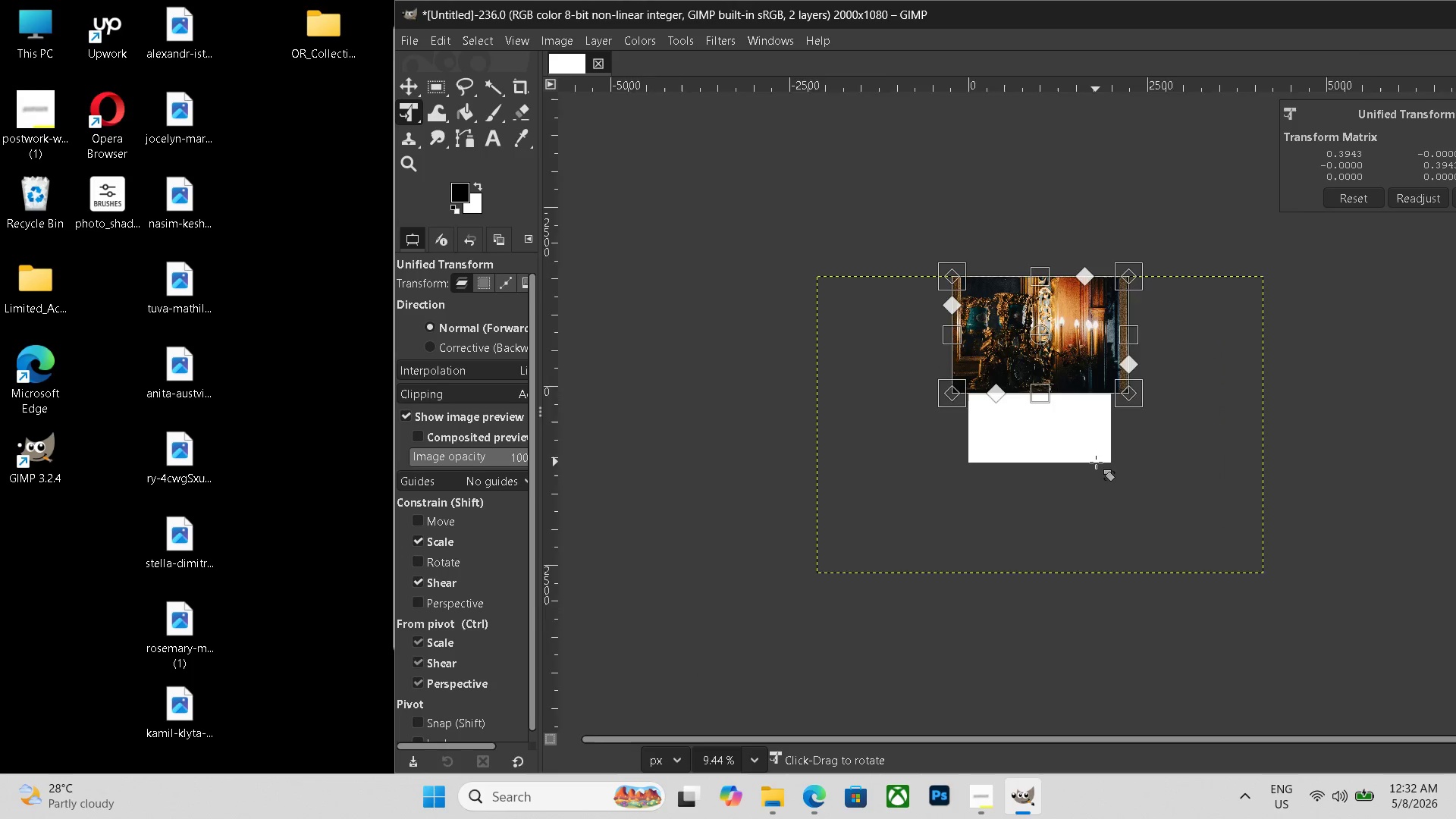 
hold_key(key=ControlLeft, duration=0.72)
scroll: coordinate [1096, 463], scroll_direction: up, amount: 9.0
 